 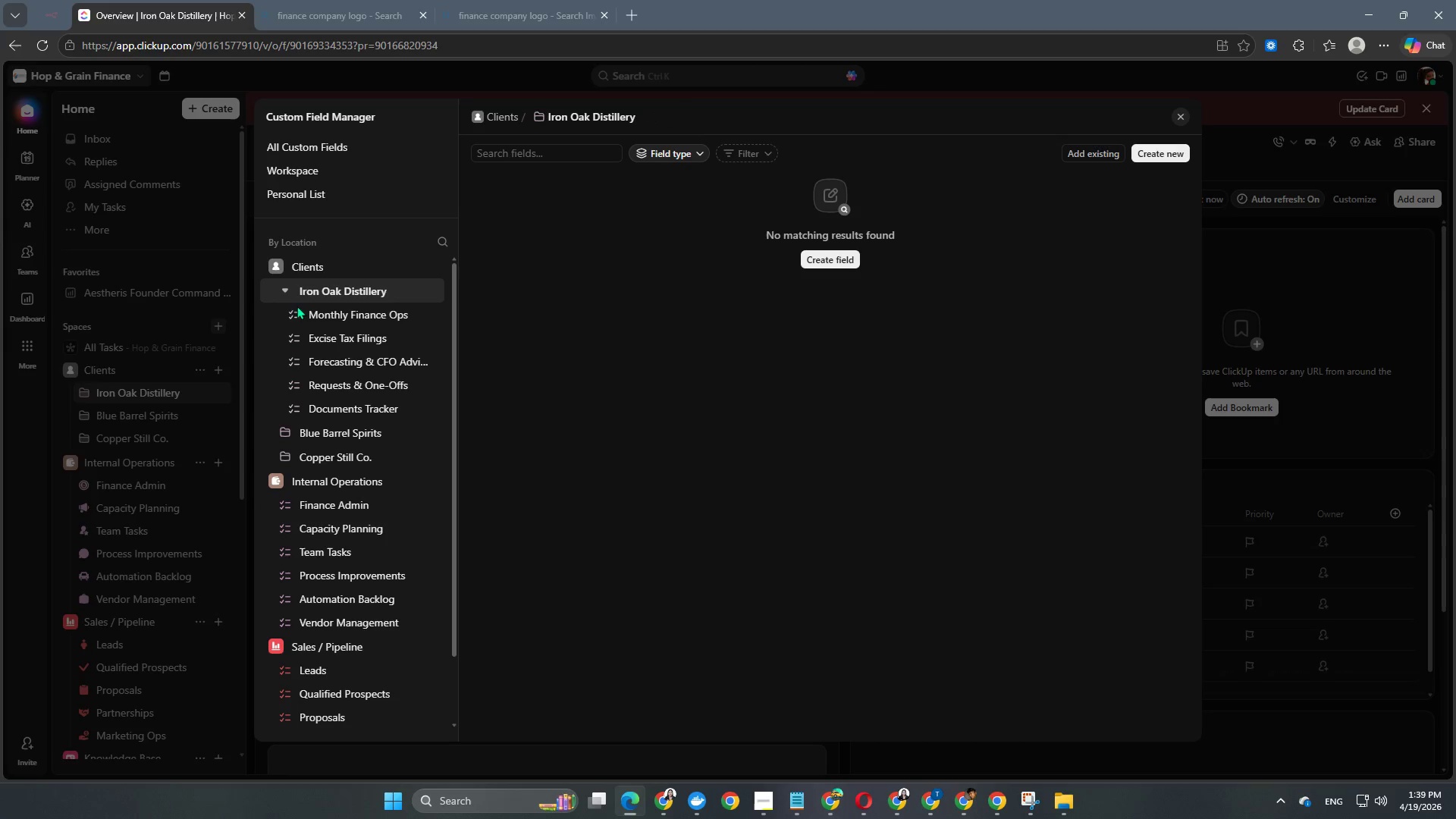 
left_click([364, 317])
 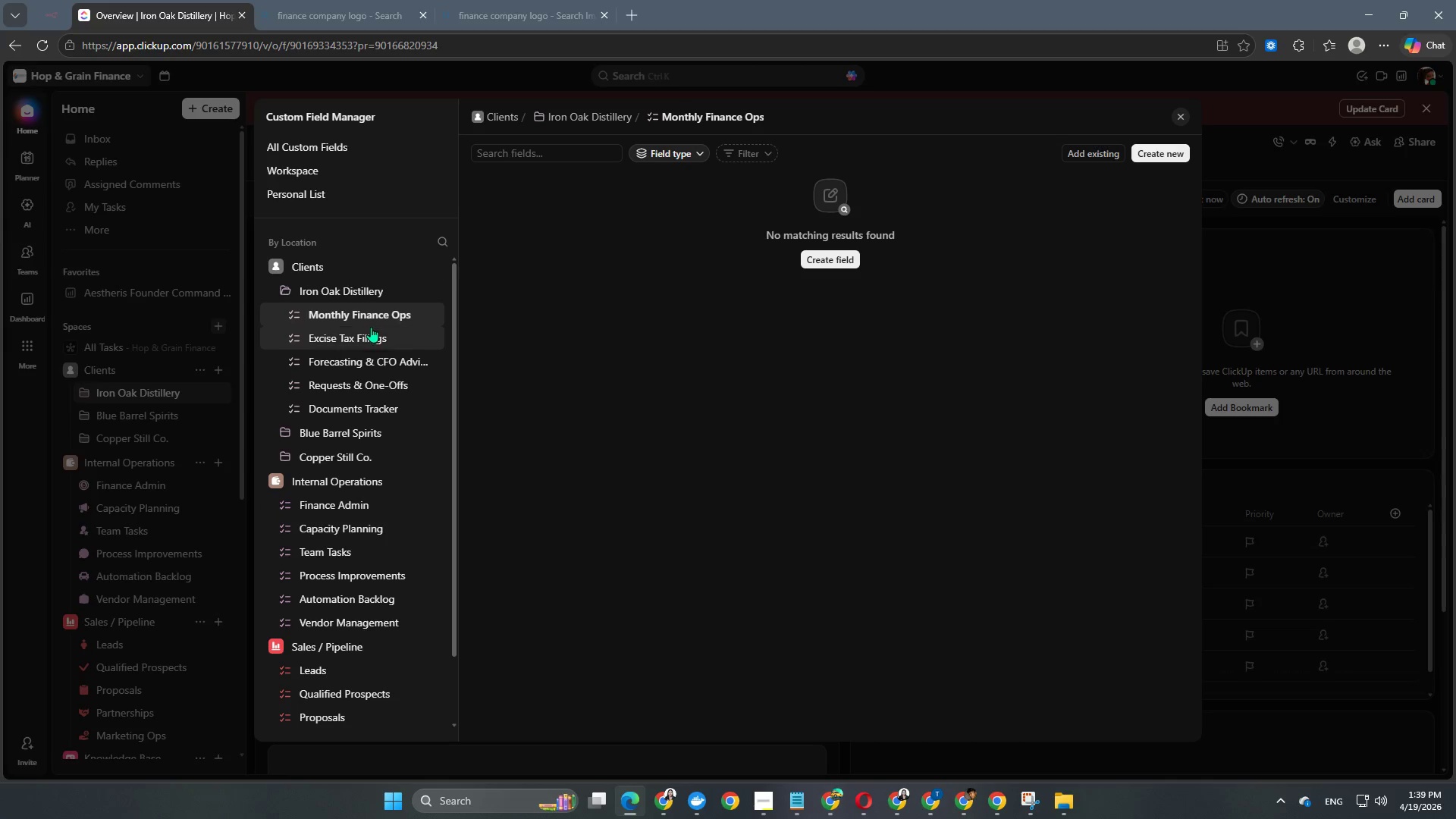 
left_click([354, 331])
 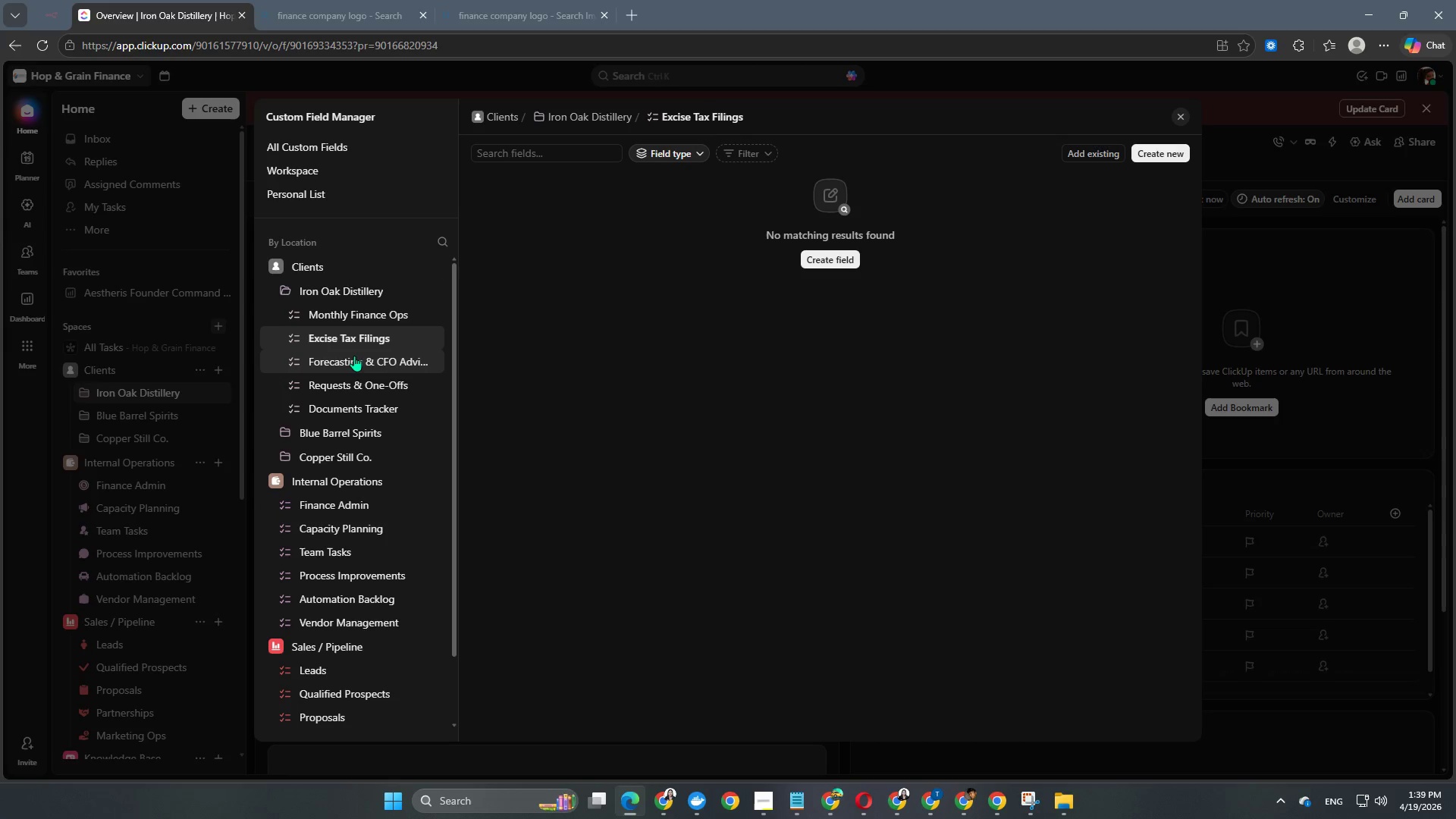 
left_click([354, 356])
 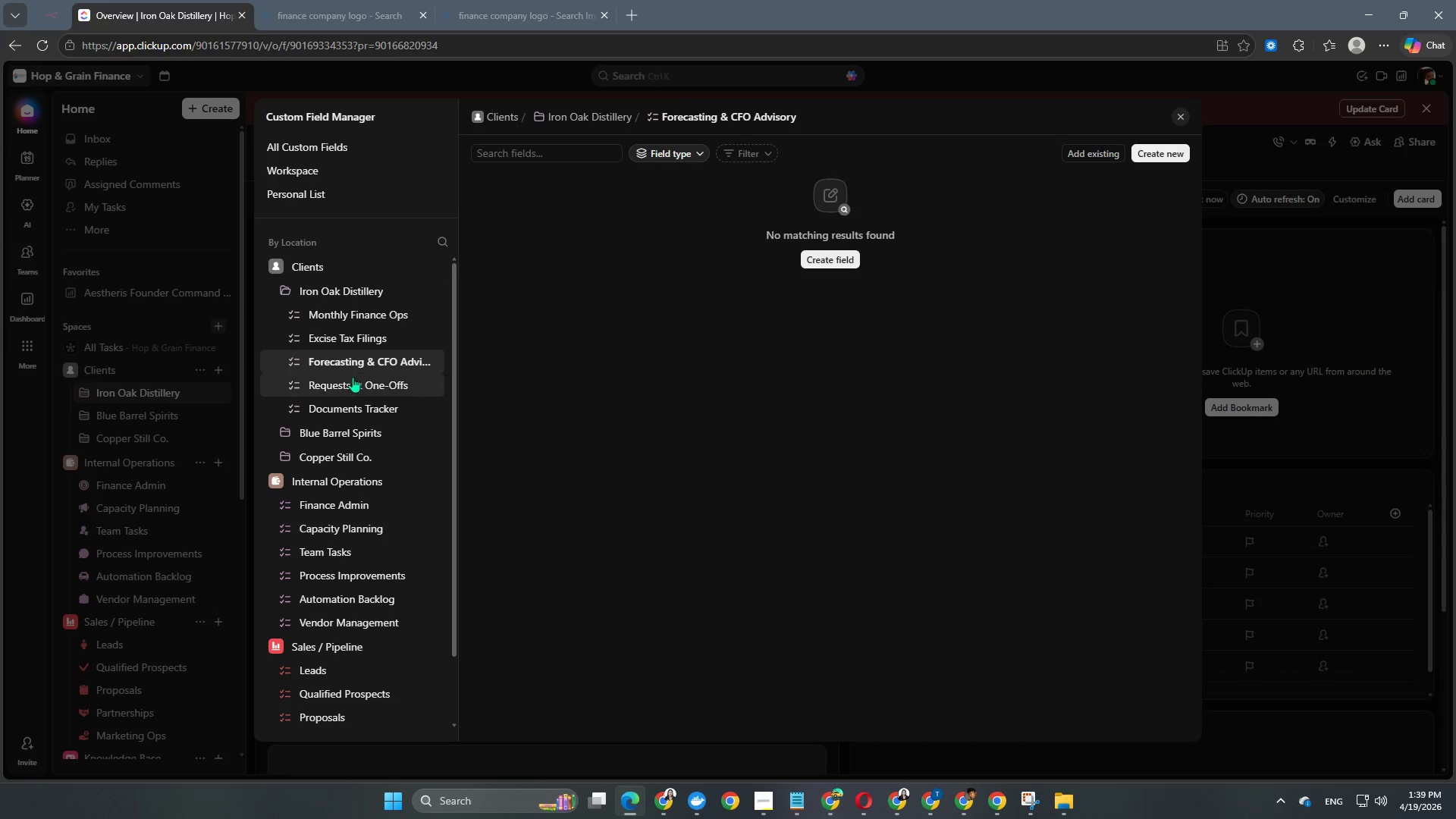 
left_click([353, 377])
 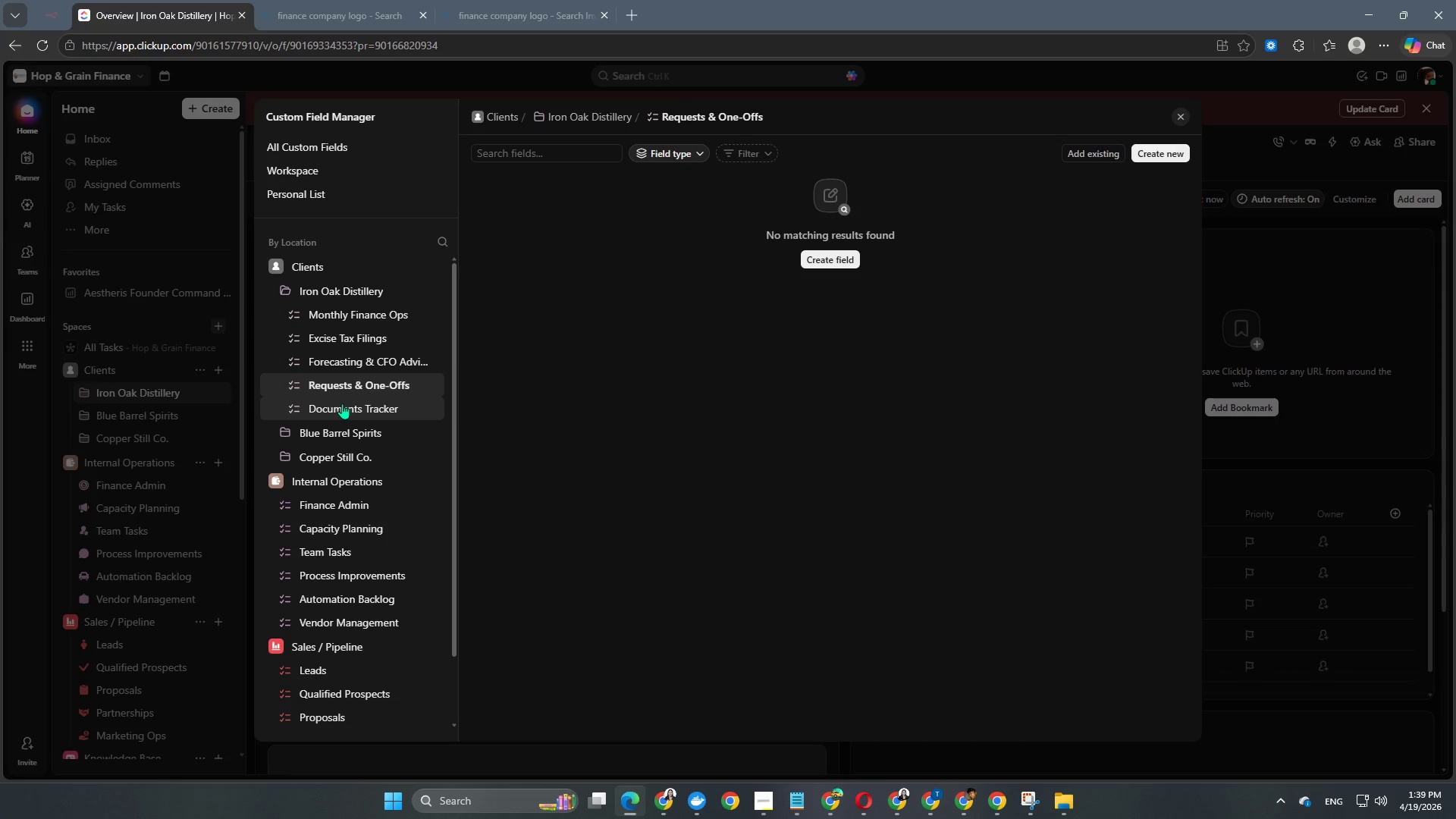 
left_click([342, 403])
 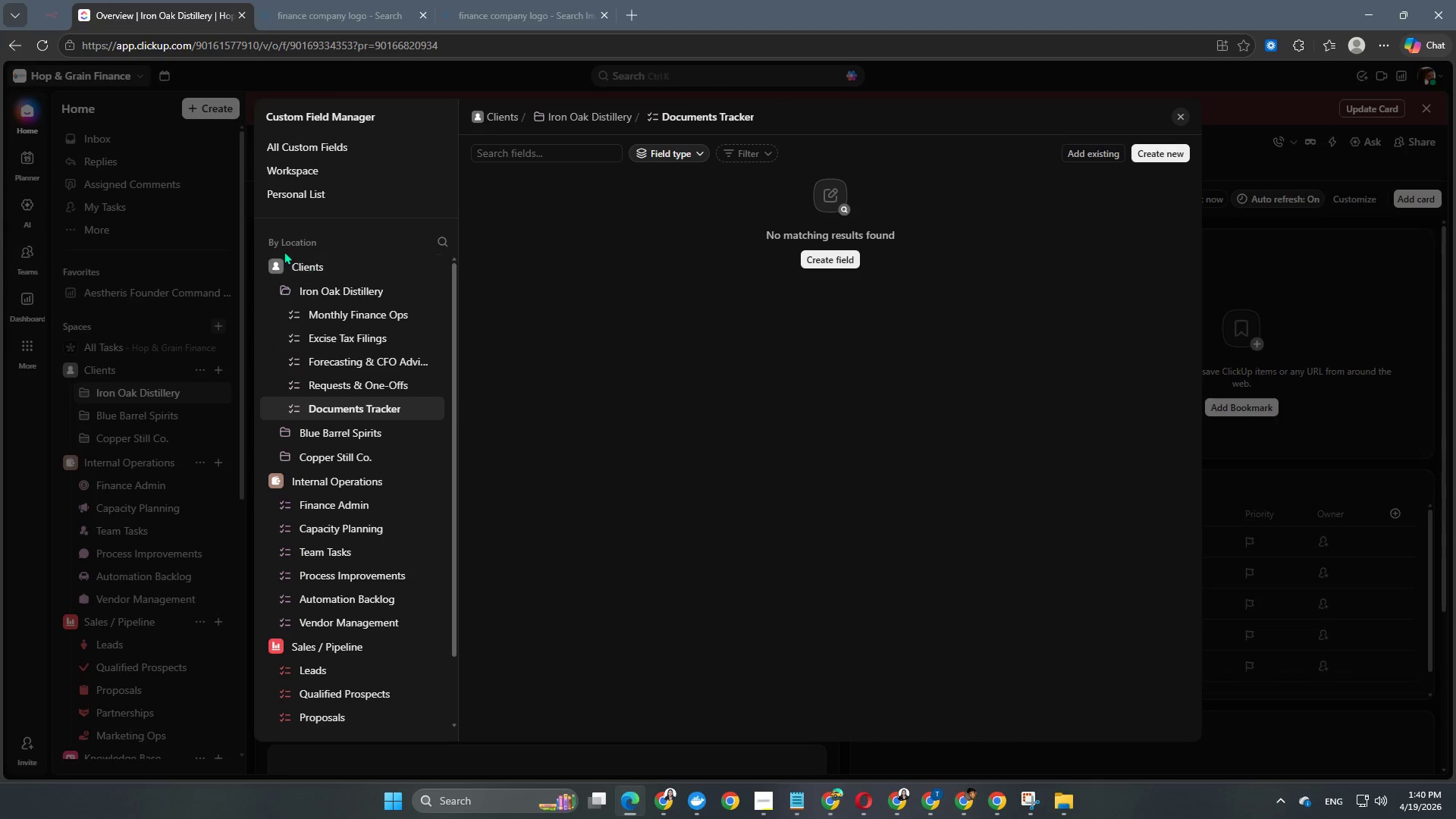 
left_click([297, 266])
 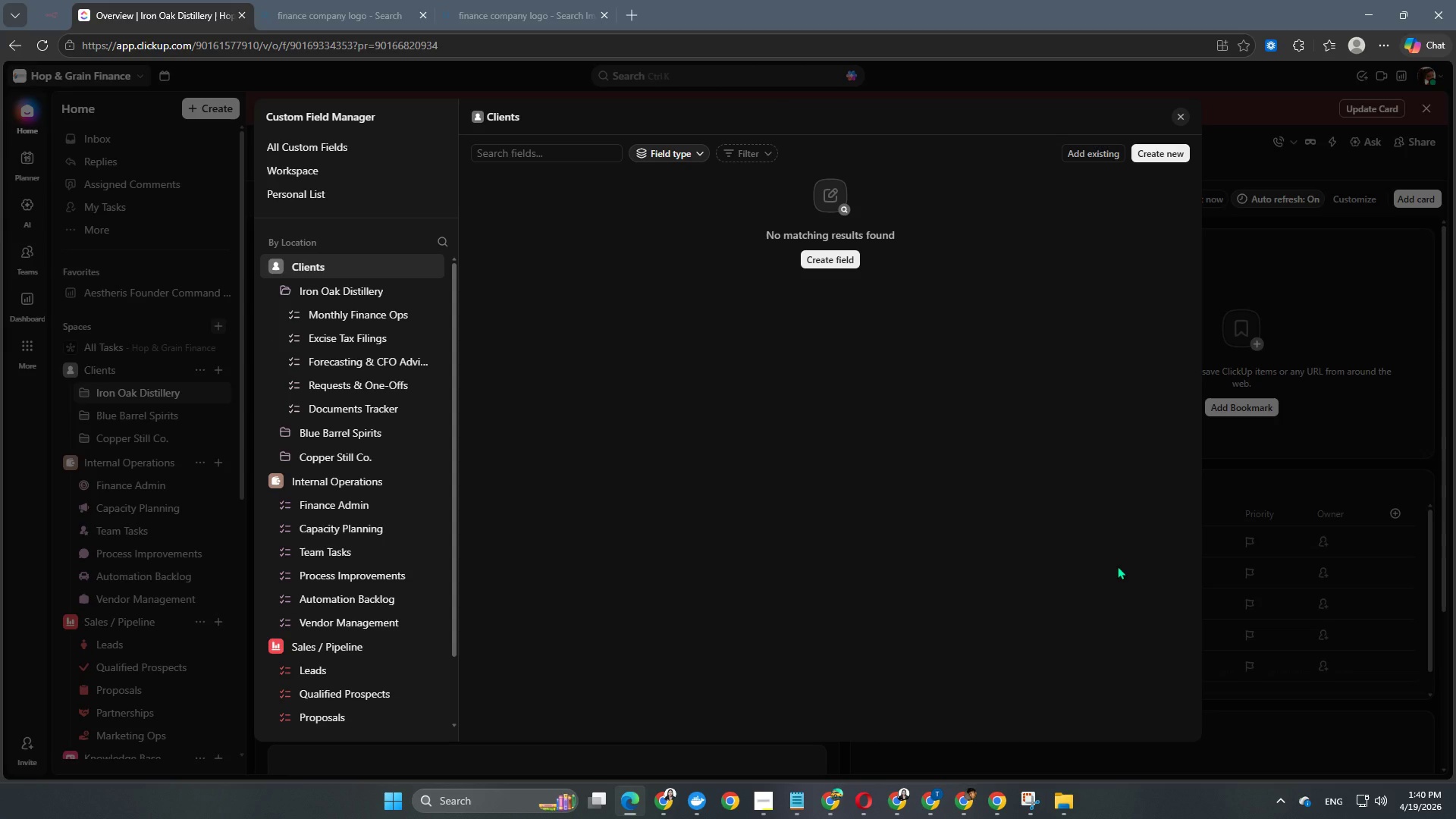 
wait(18.67)
 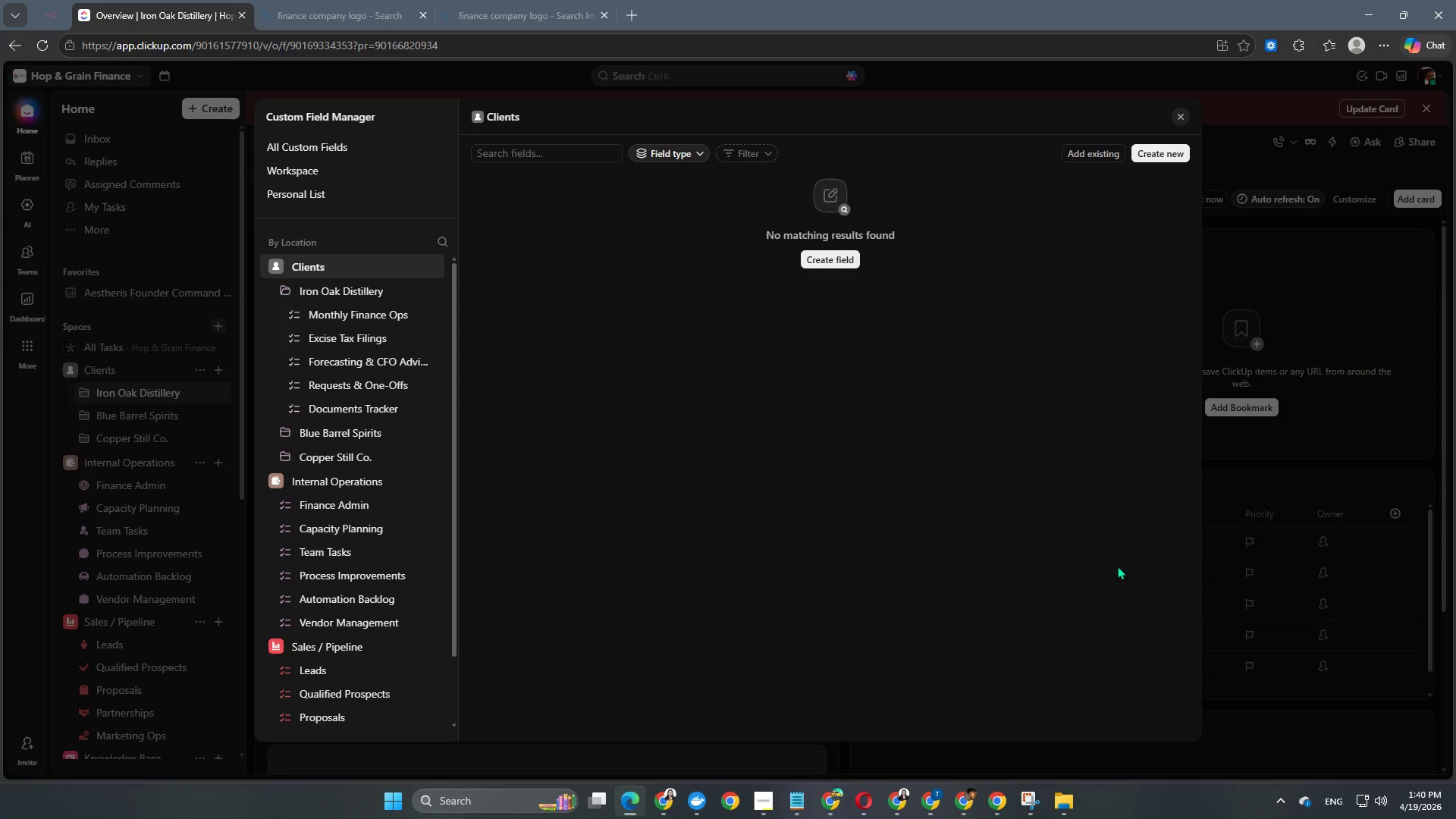 
left_click([376, 322])
 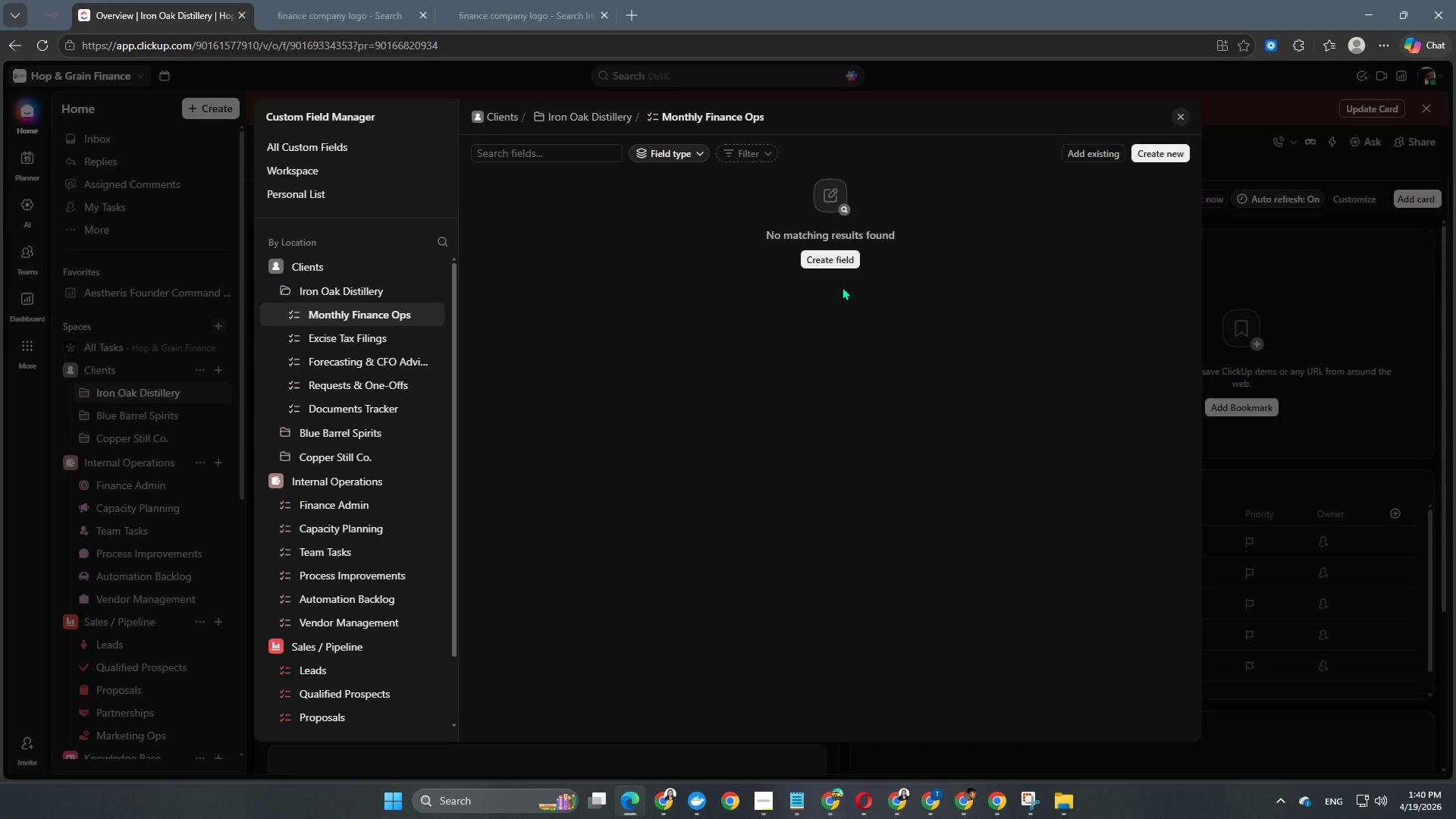 
wait(9.69)
 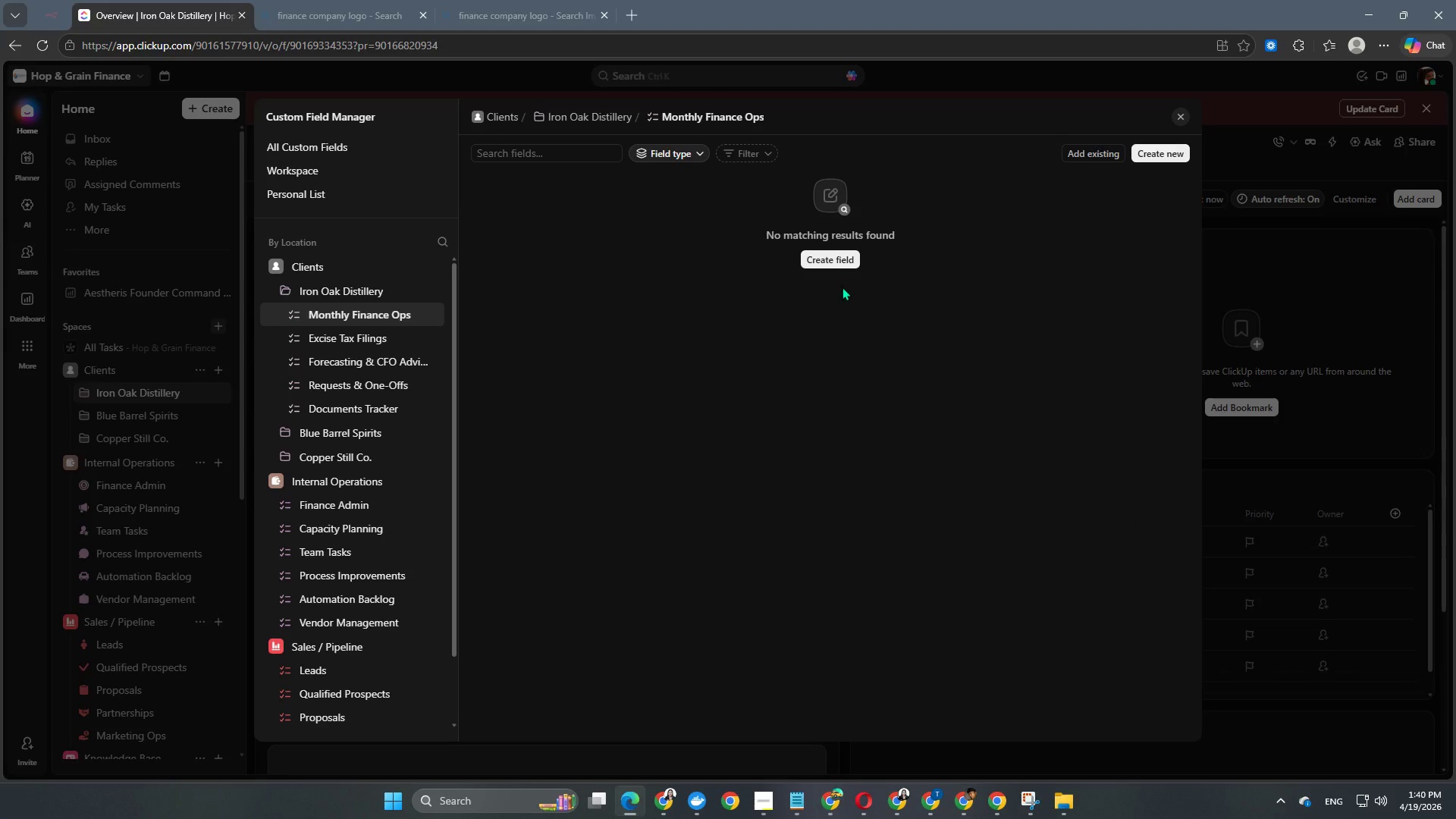 
left_click([310, 155])
 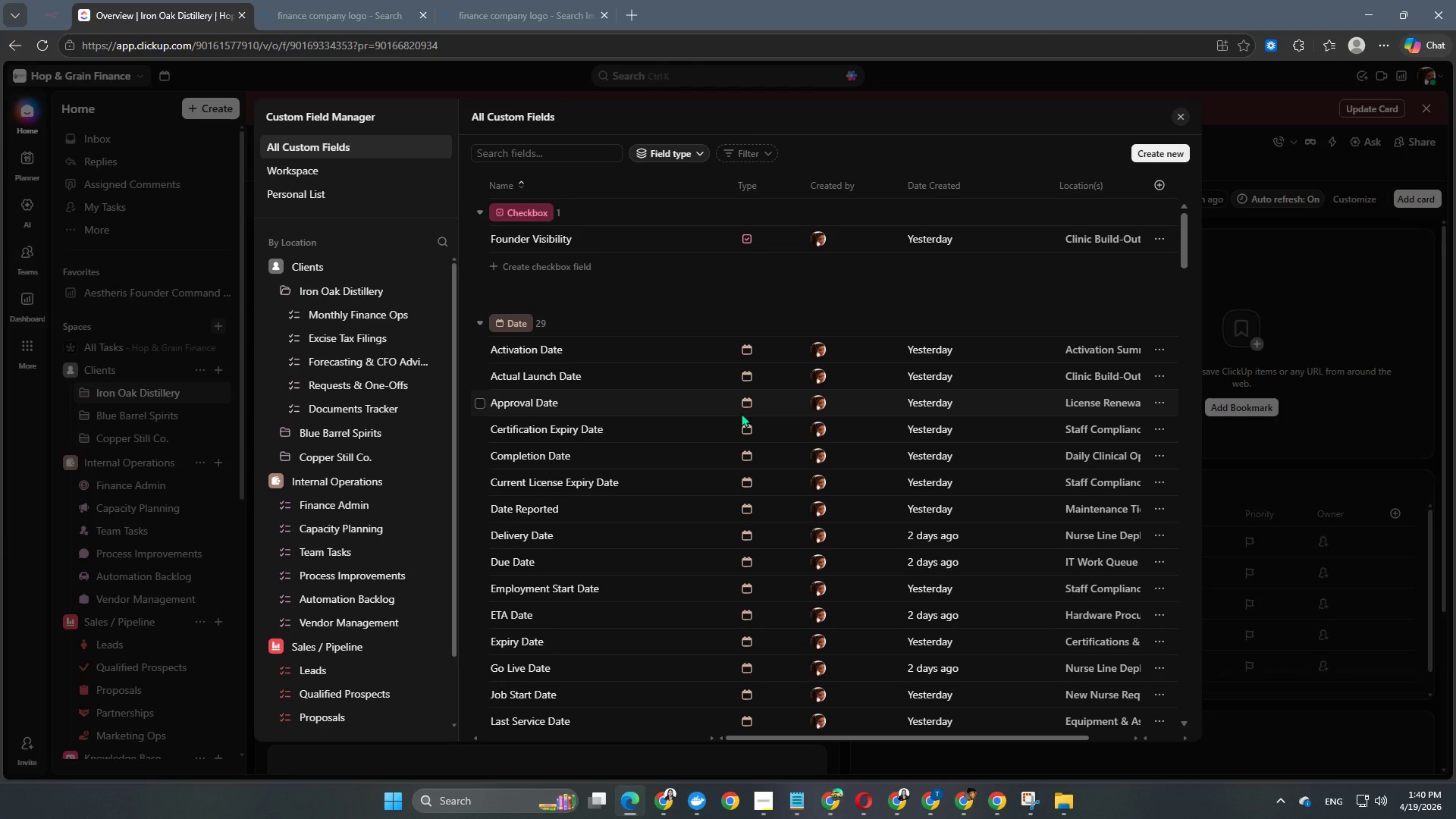 
scroll: coordinate [764, 435], scroll_direction: down, amount: 30.0
 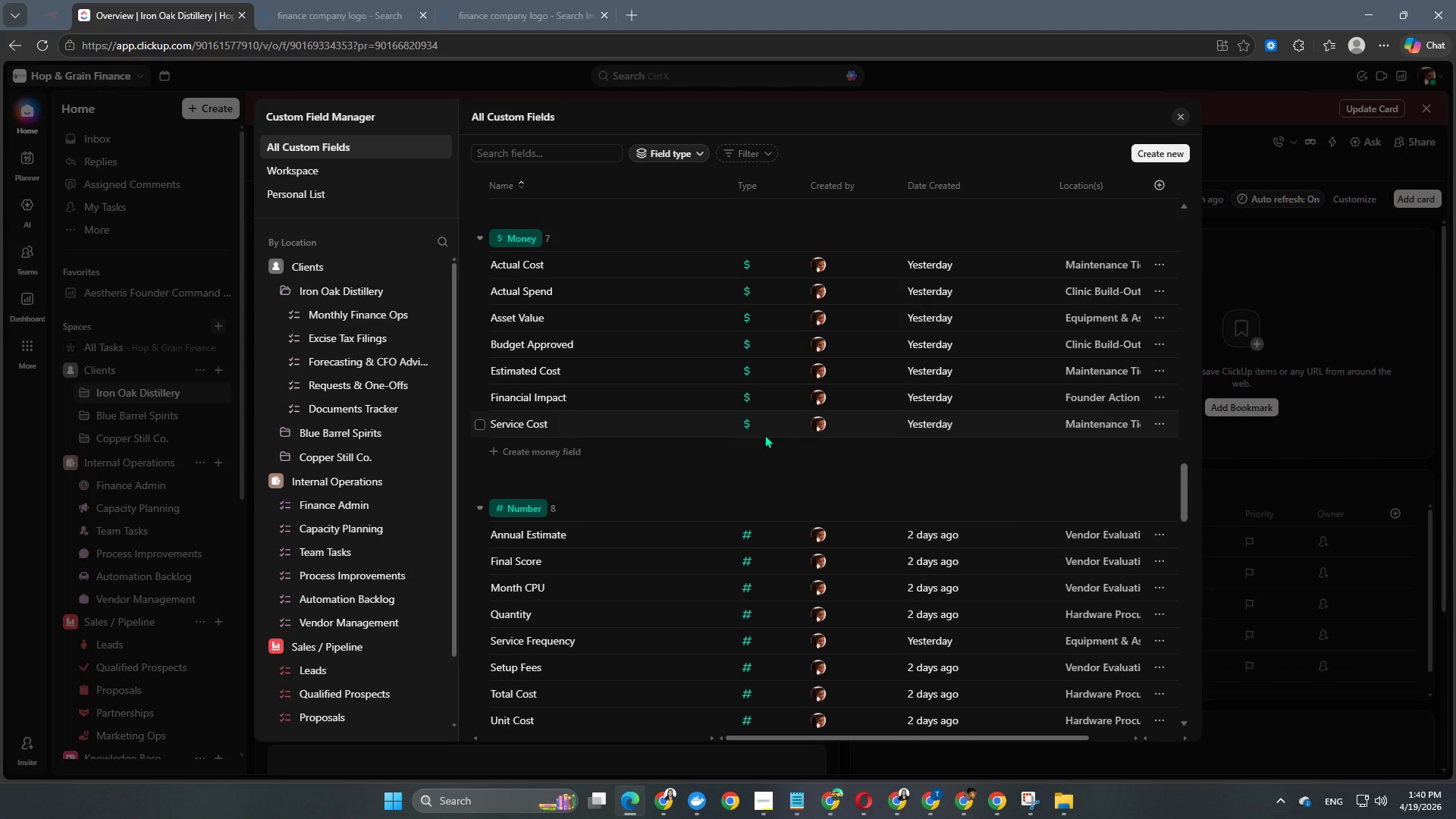 
scroll: coordinate [764, 435], scroll_direction: up, amount: 3.0
 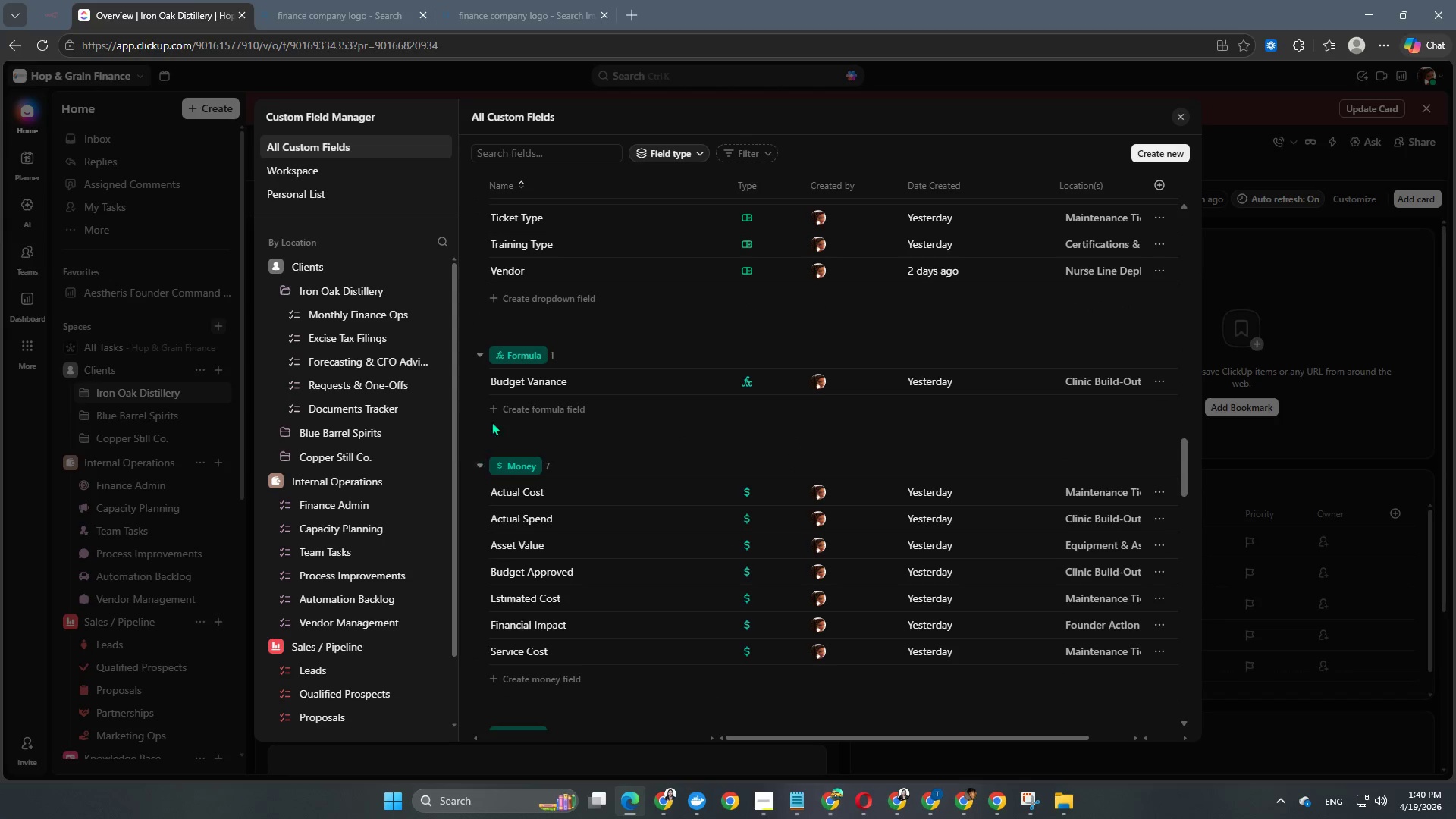 
left_click([478, 388])
 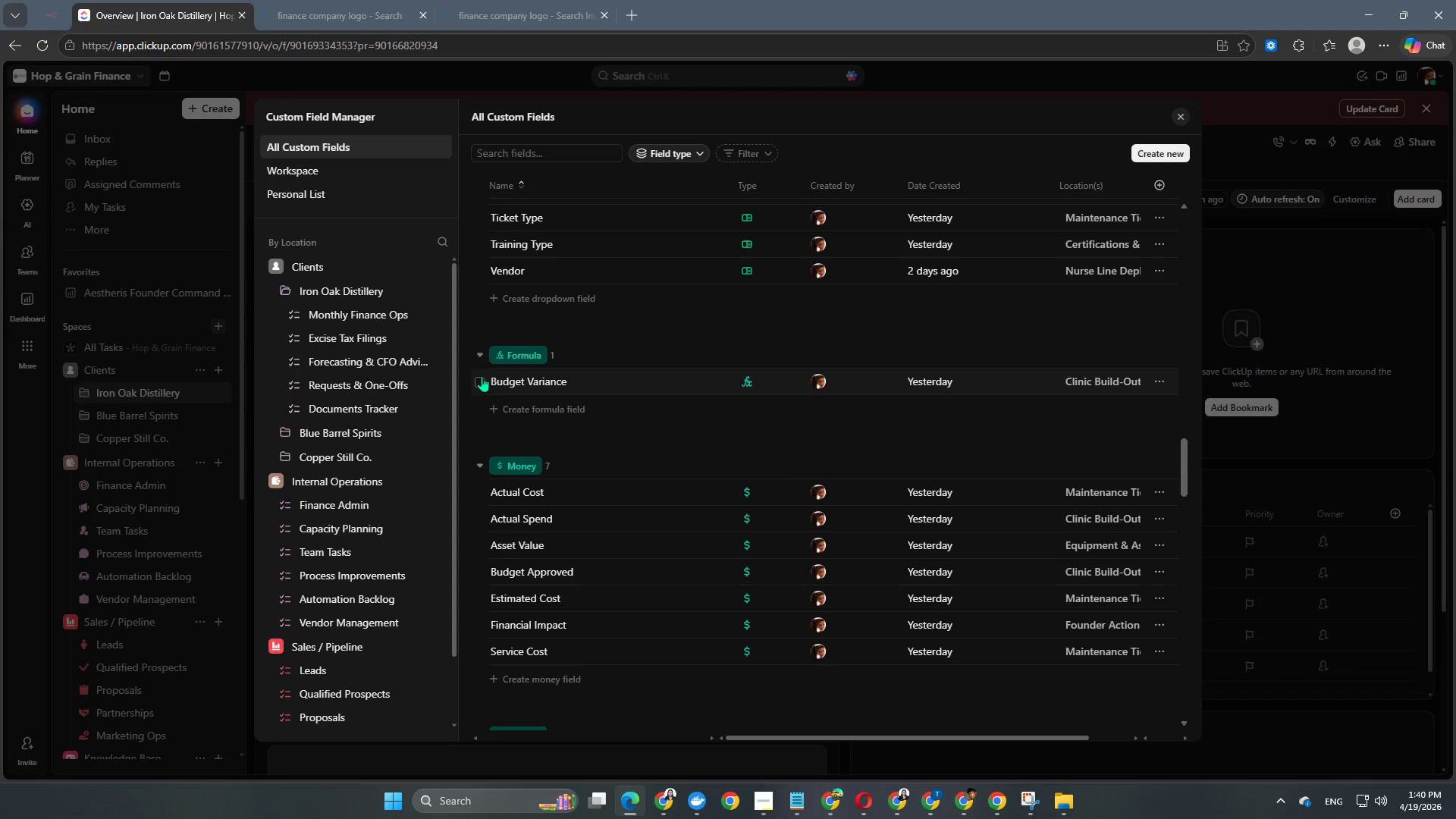 
left_click([478, 384])
 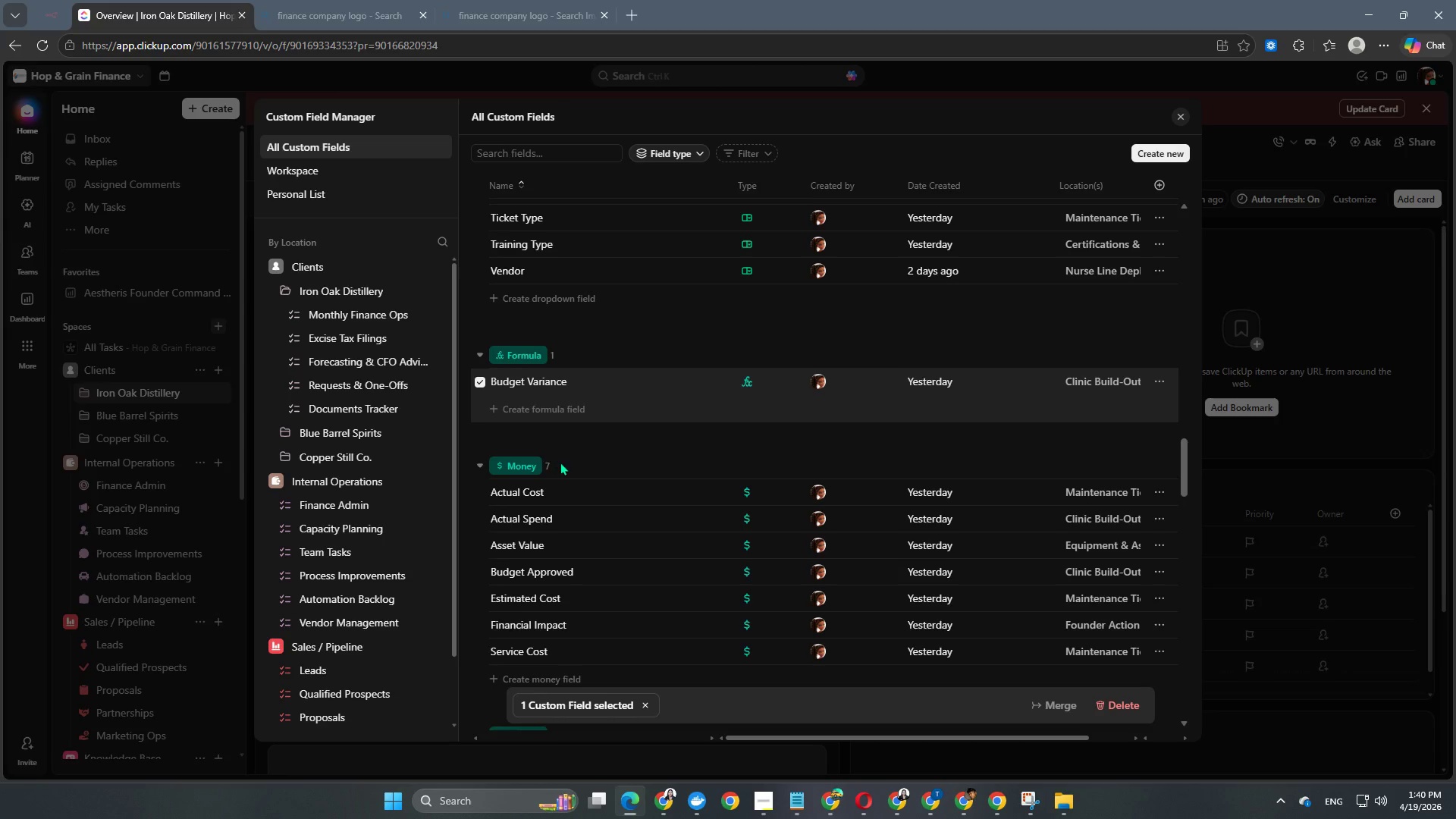 
scroll: coordinate [560, 462], scroll_direction: down, amount: 9.0
 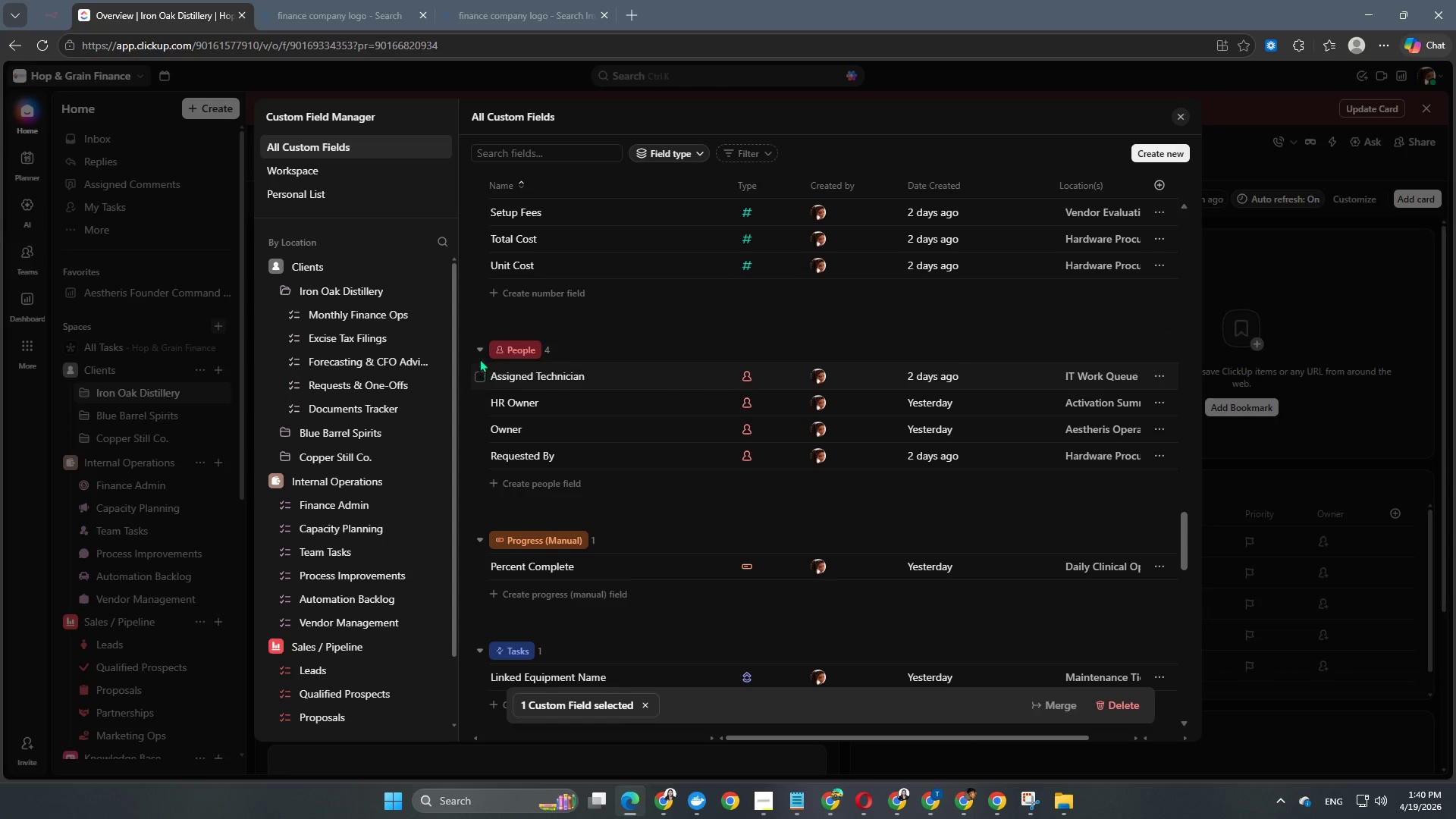 
left_click([606, 352])
 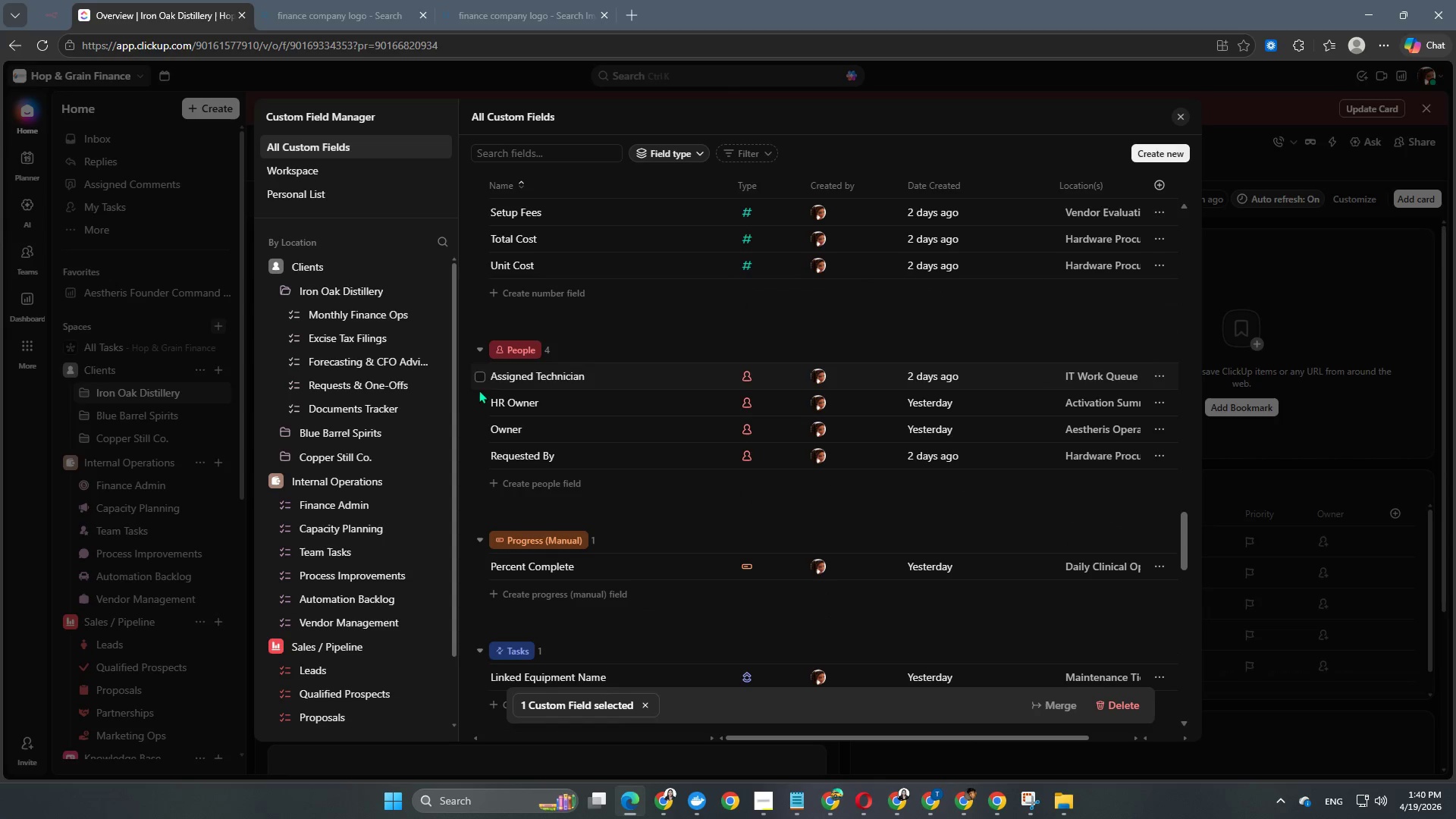 
double_click([479, 400])
 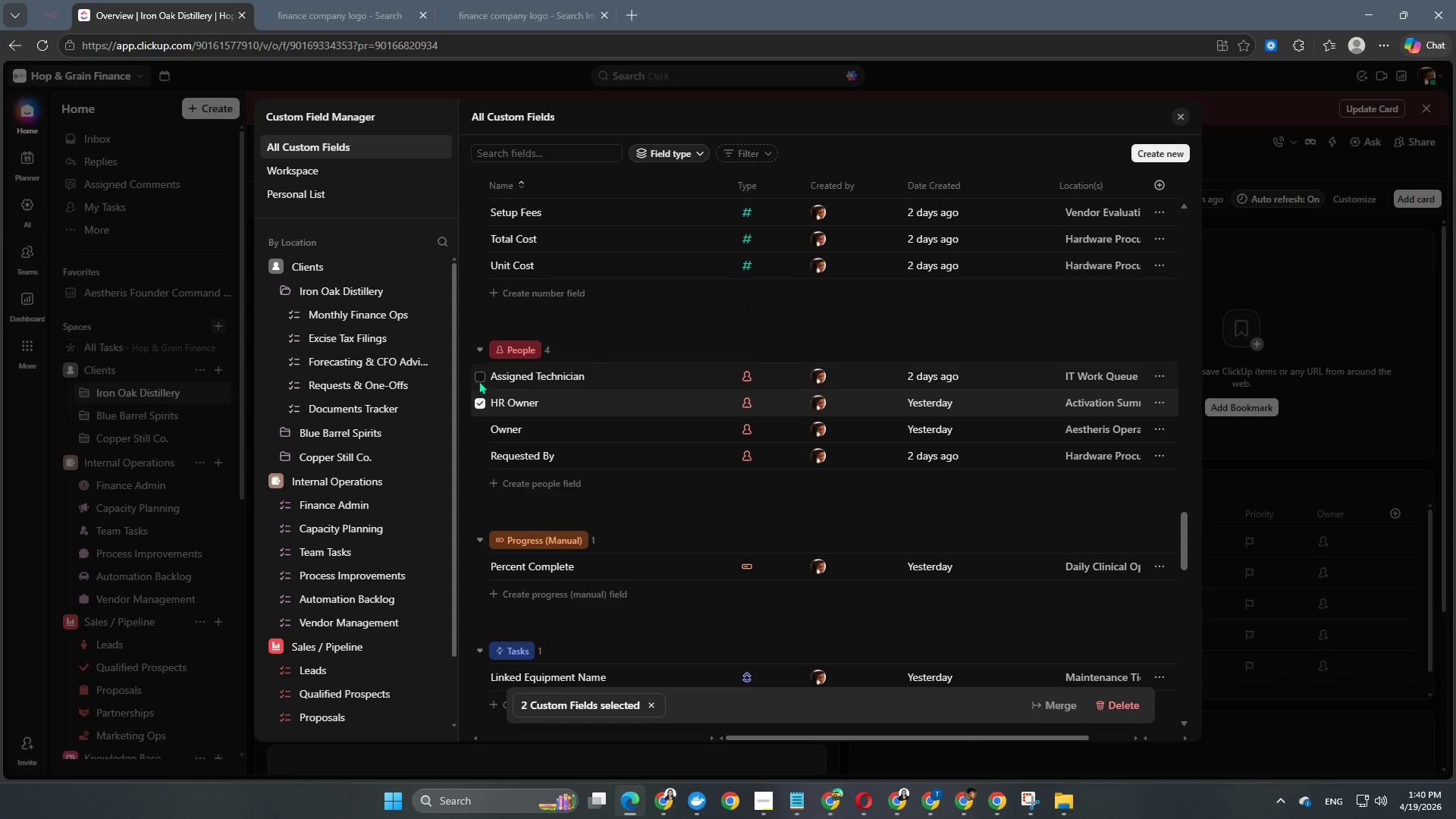 
left_click([478, 375])
 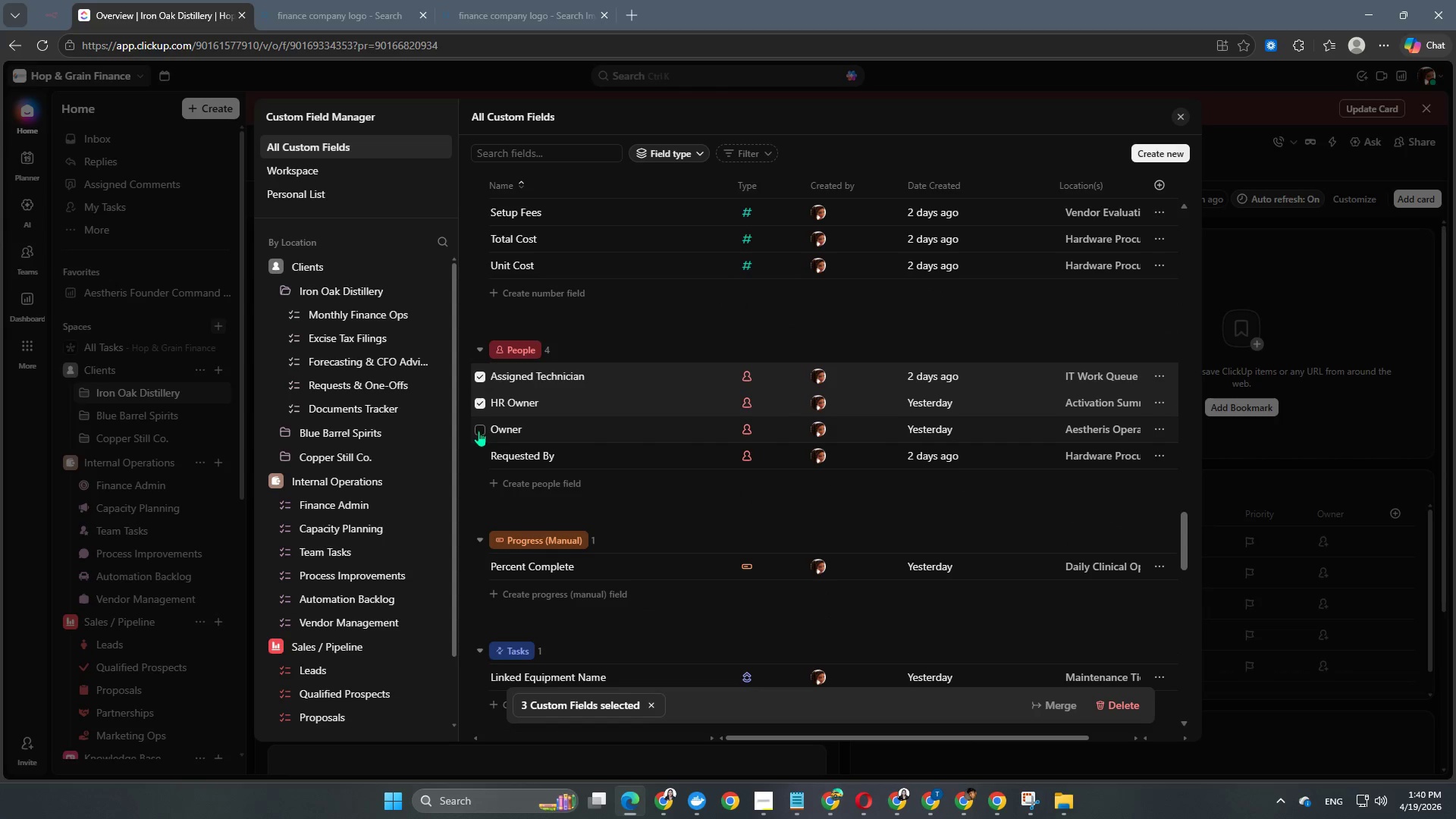 
left_click([480, 425])
 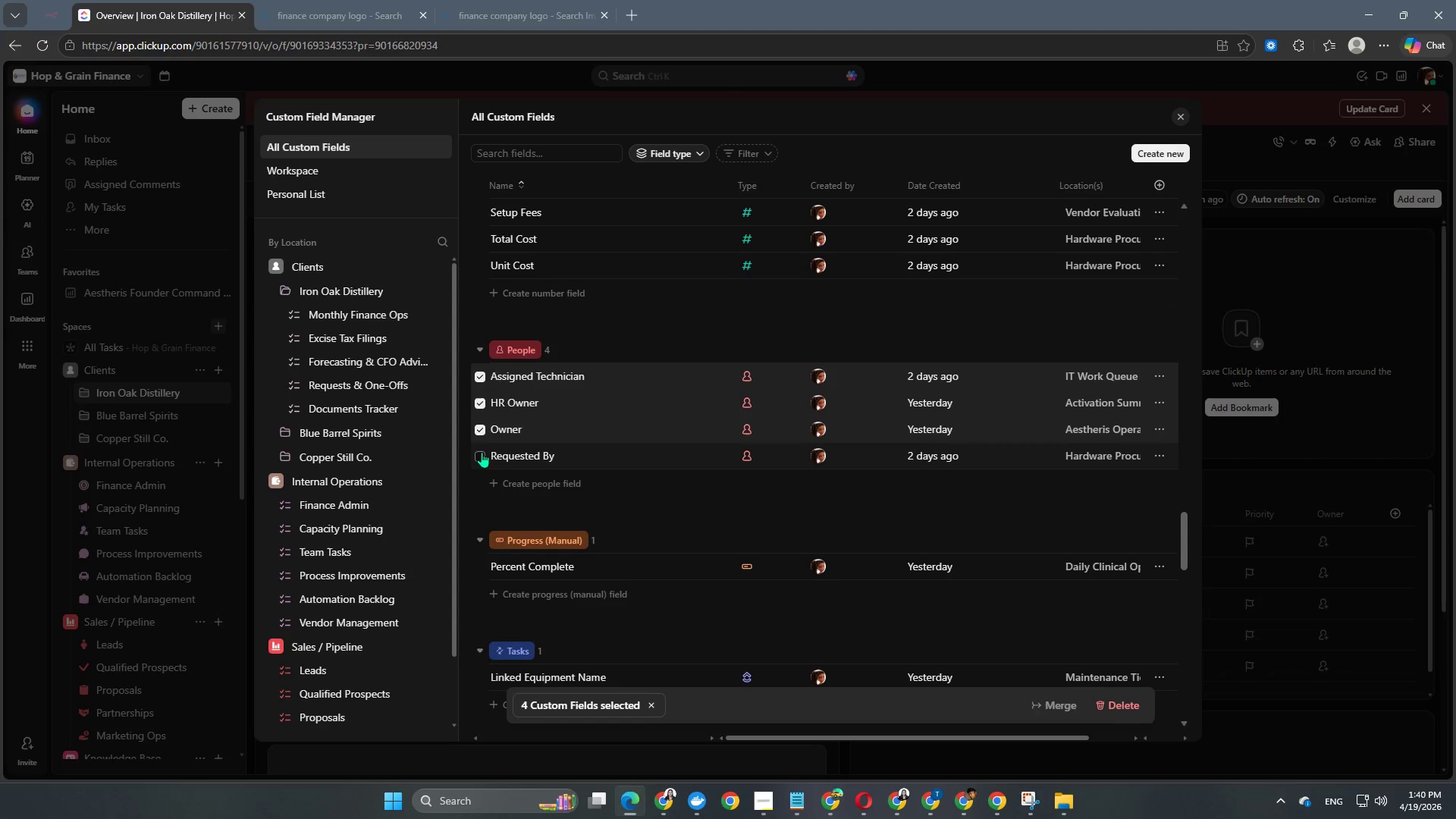 
left_click([481, 457])
 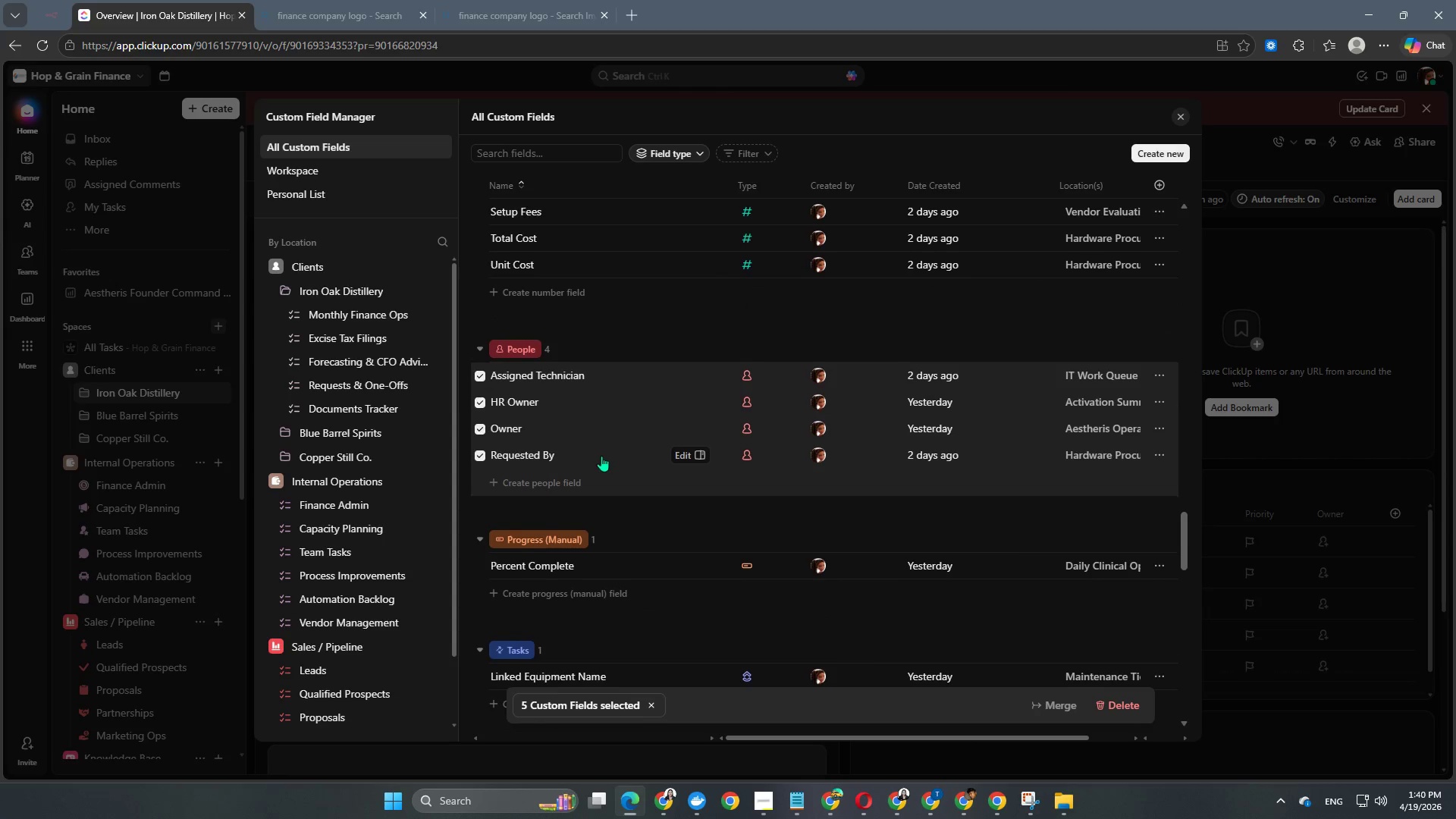 
scroll: coordinate [601, 456], scroll_direction: down, amount: 2.0
 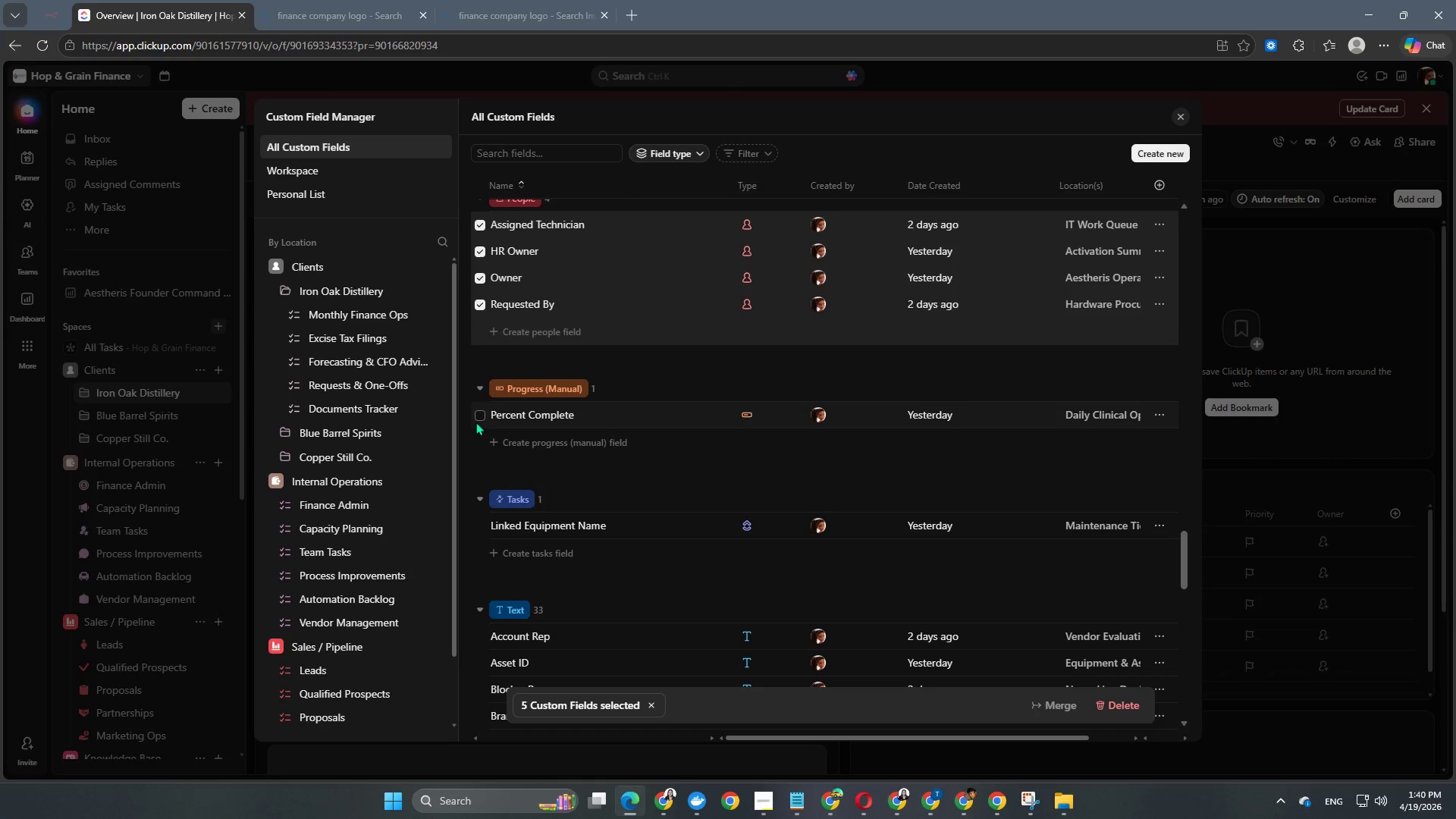 
left_click([475, 419])
 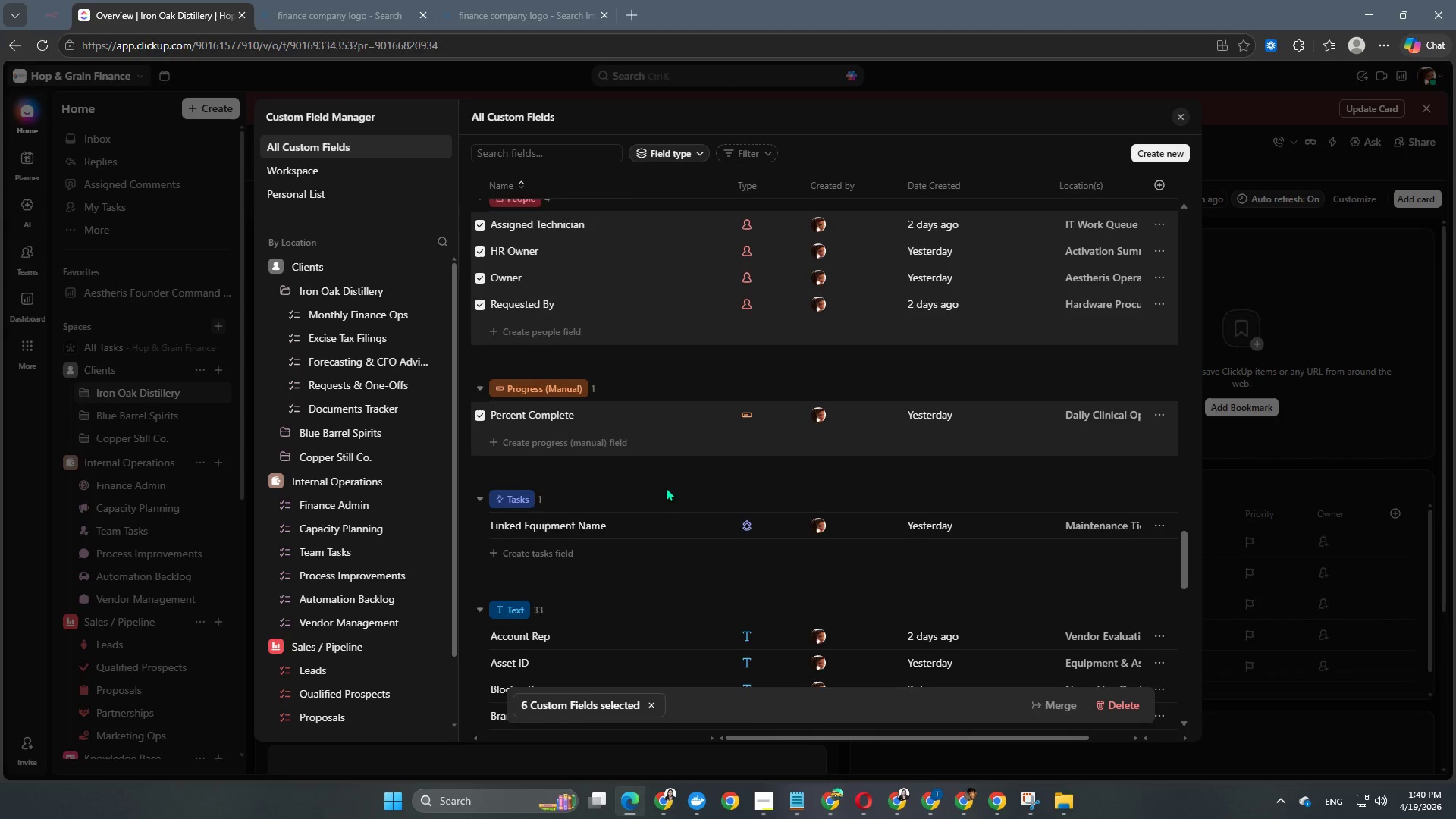 
scroll: coordinate [666, 488], scroll_direction: down, amount: 3.0
 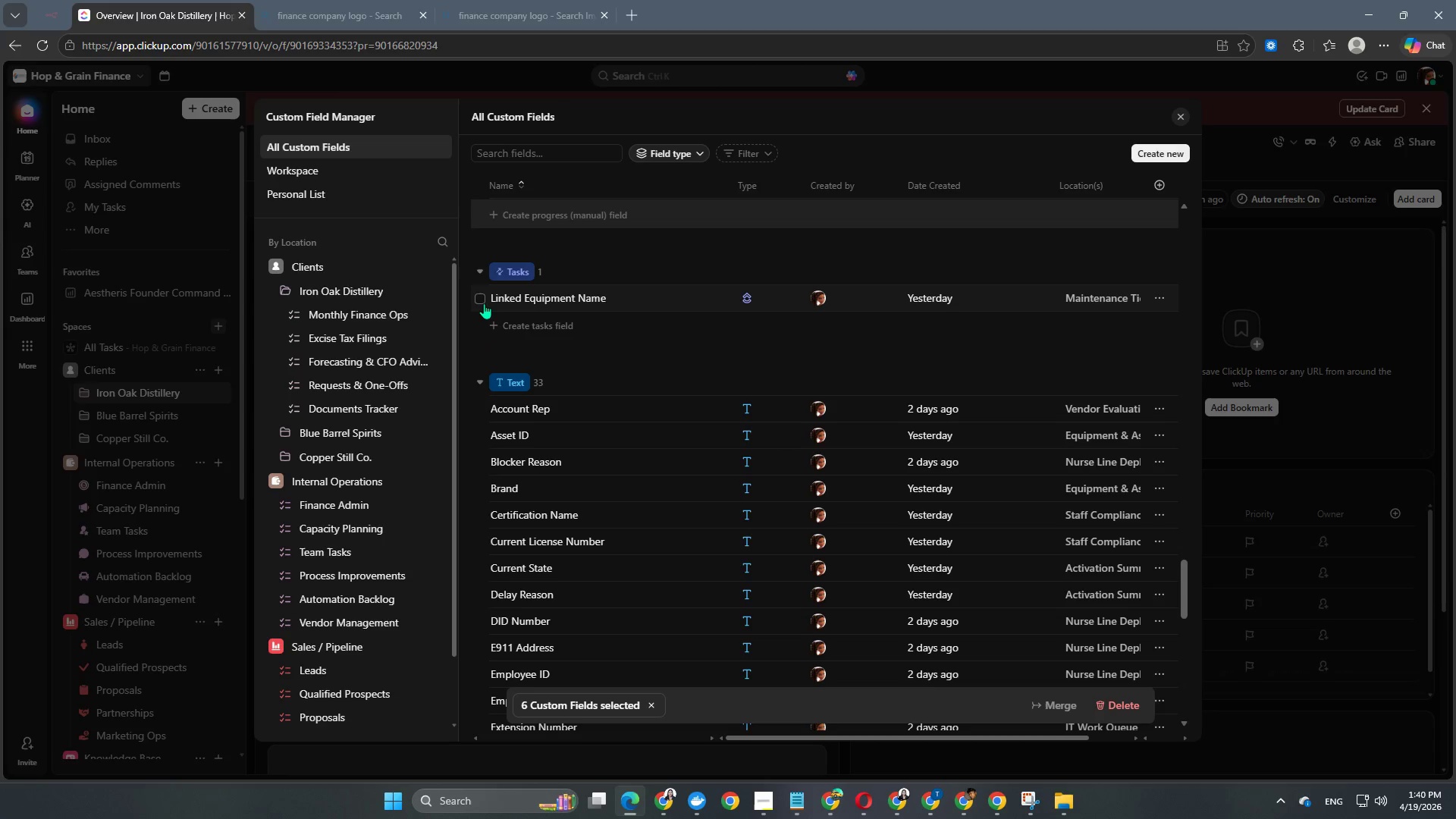 
left_click([480, 302])
 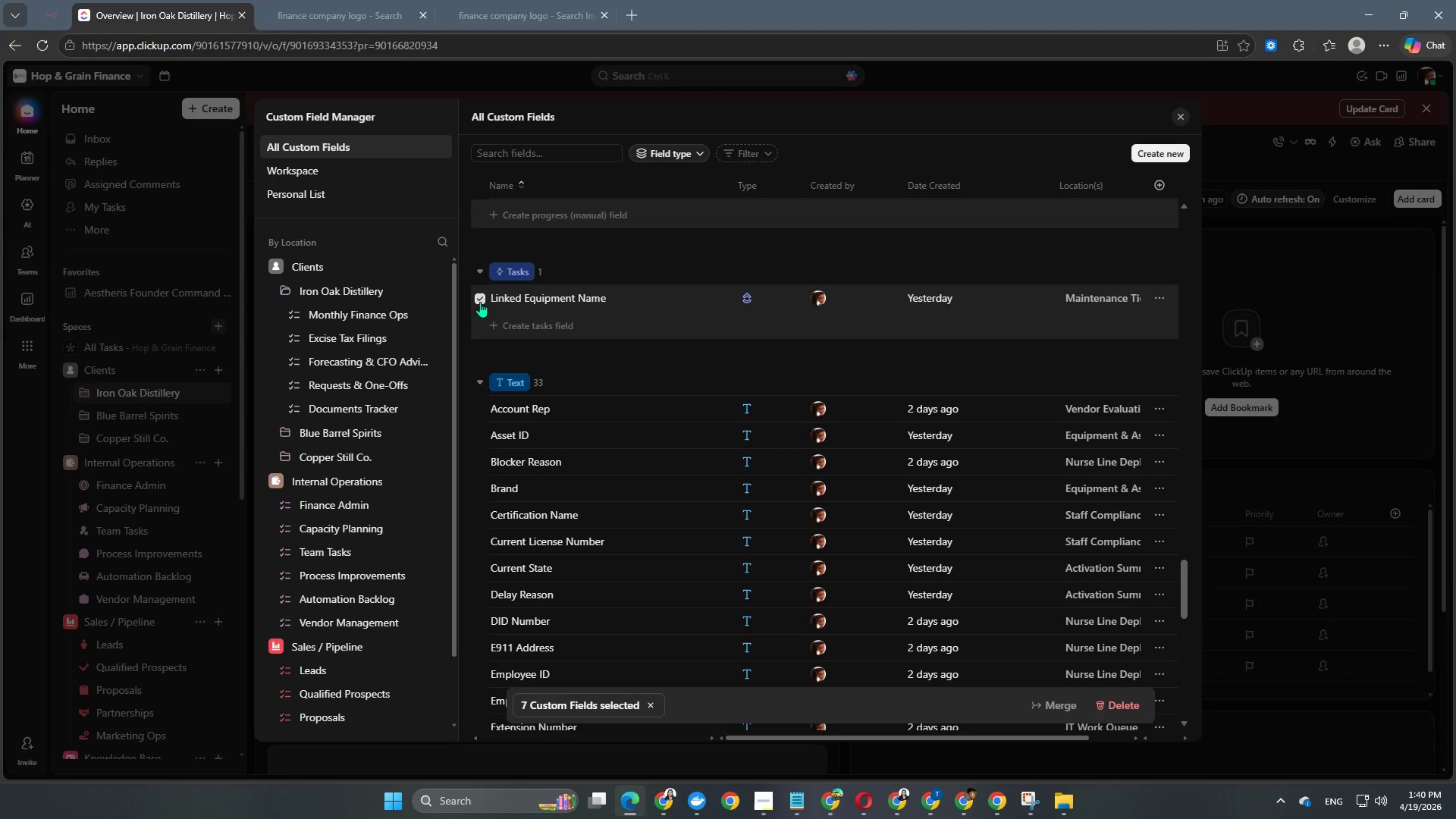 
left_click([480, 302])
 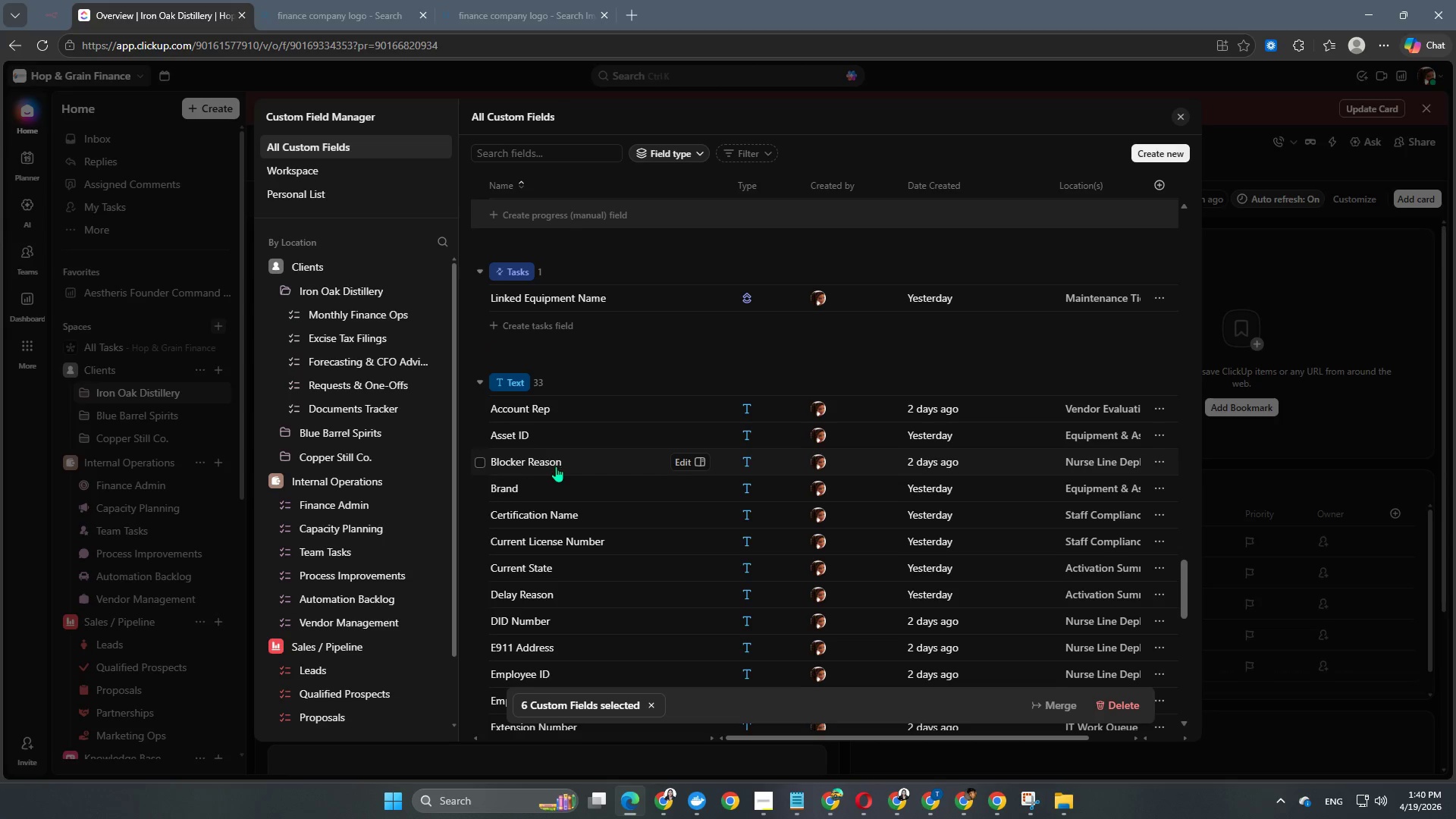 
scroll: coordinate [556, 466], scroll_direction: down, amount: 2.0
 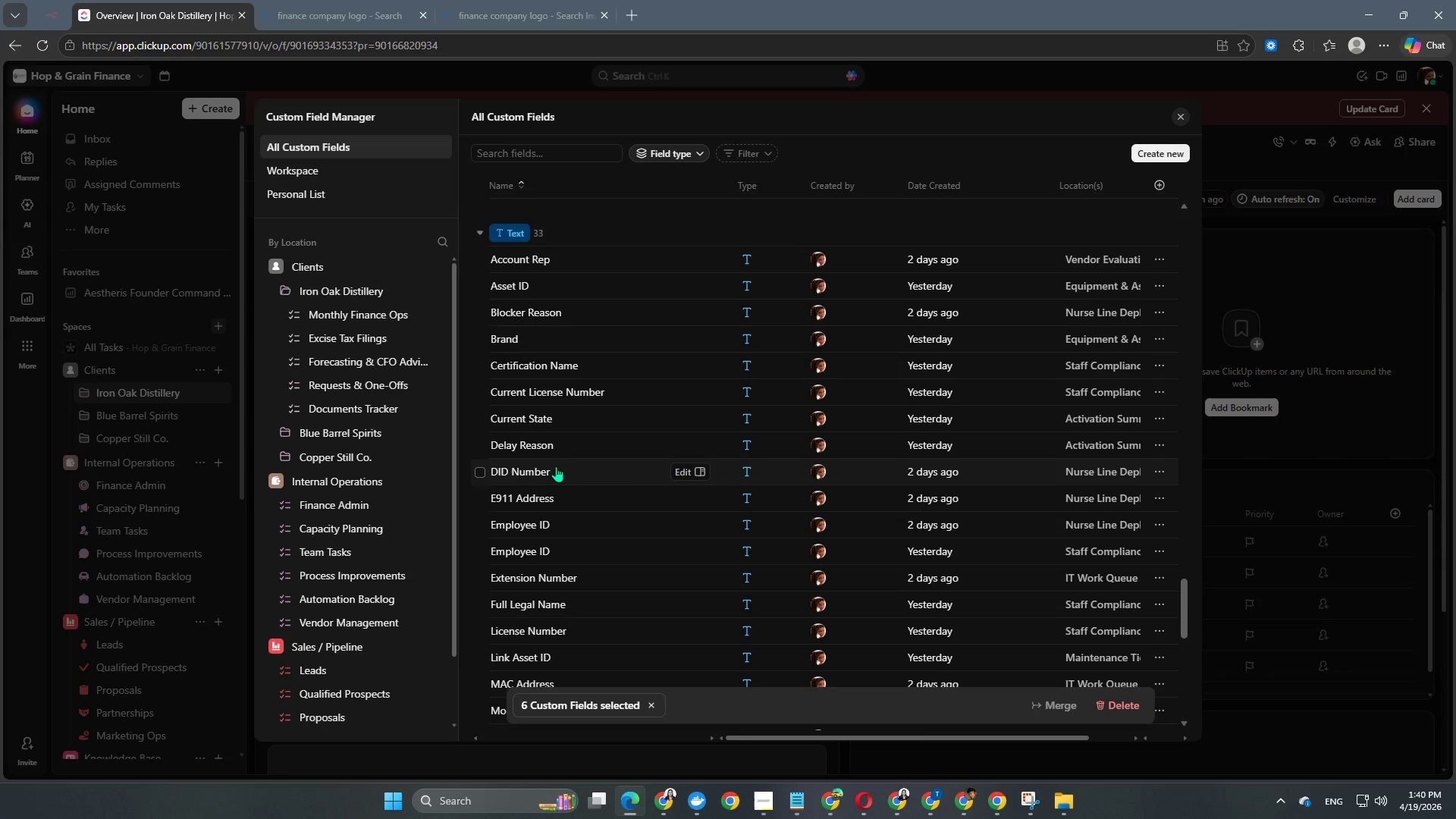 
scroll: coordinate [556, 466], scroll_direction: up, amount: 5.0
 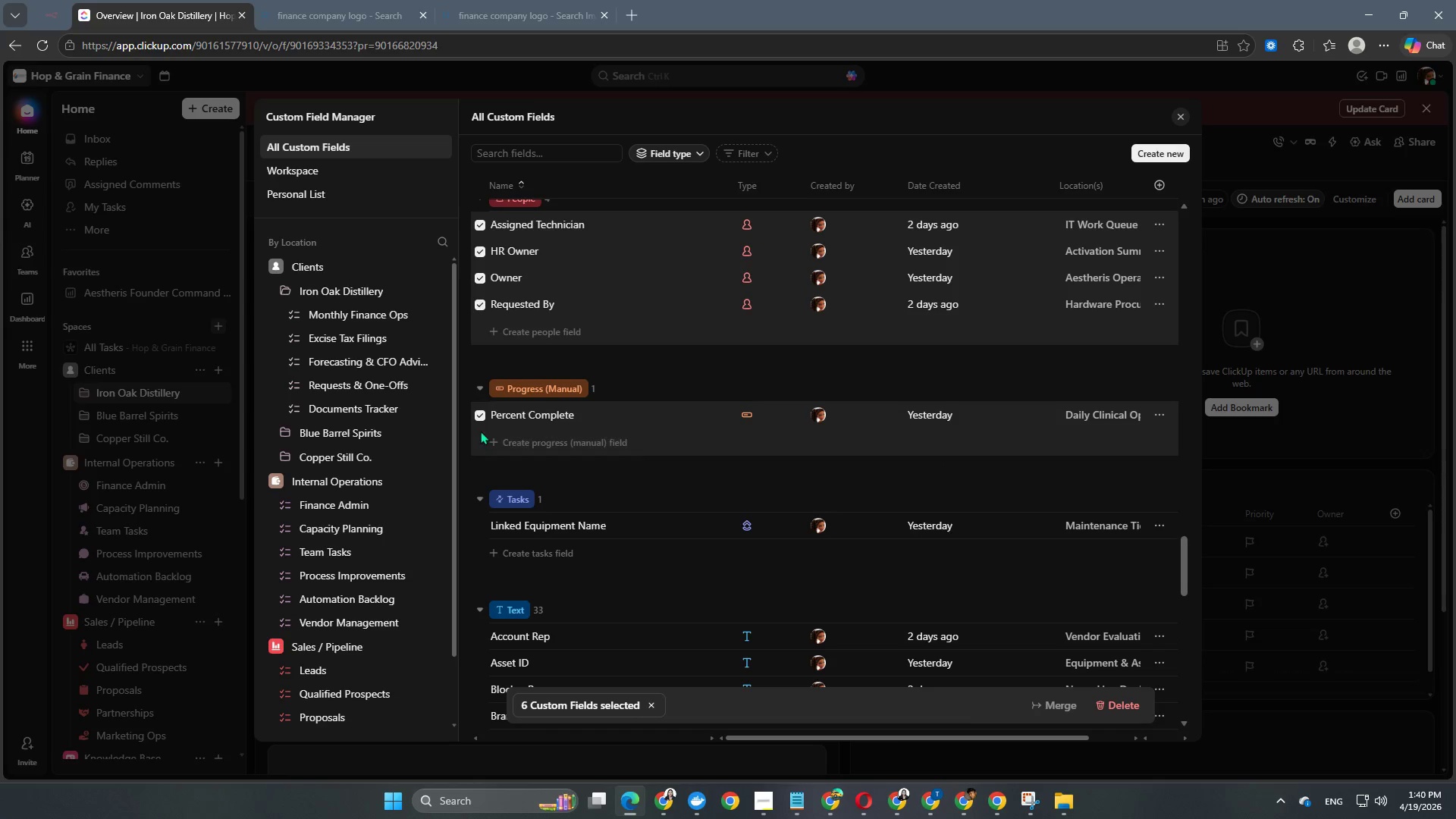 
left_click([477, 419])
 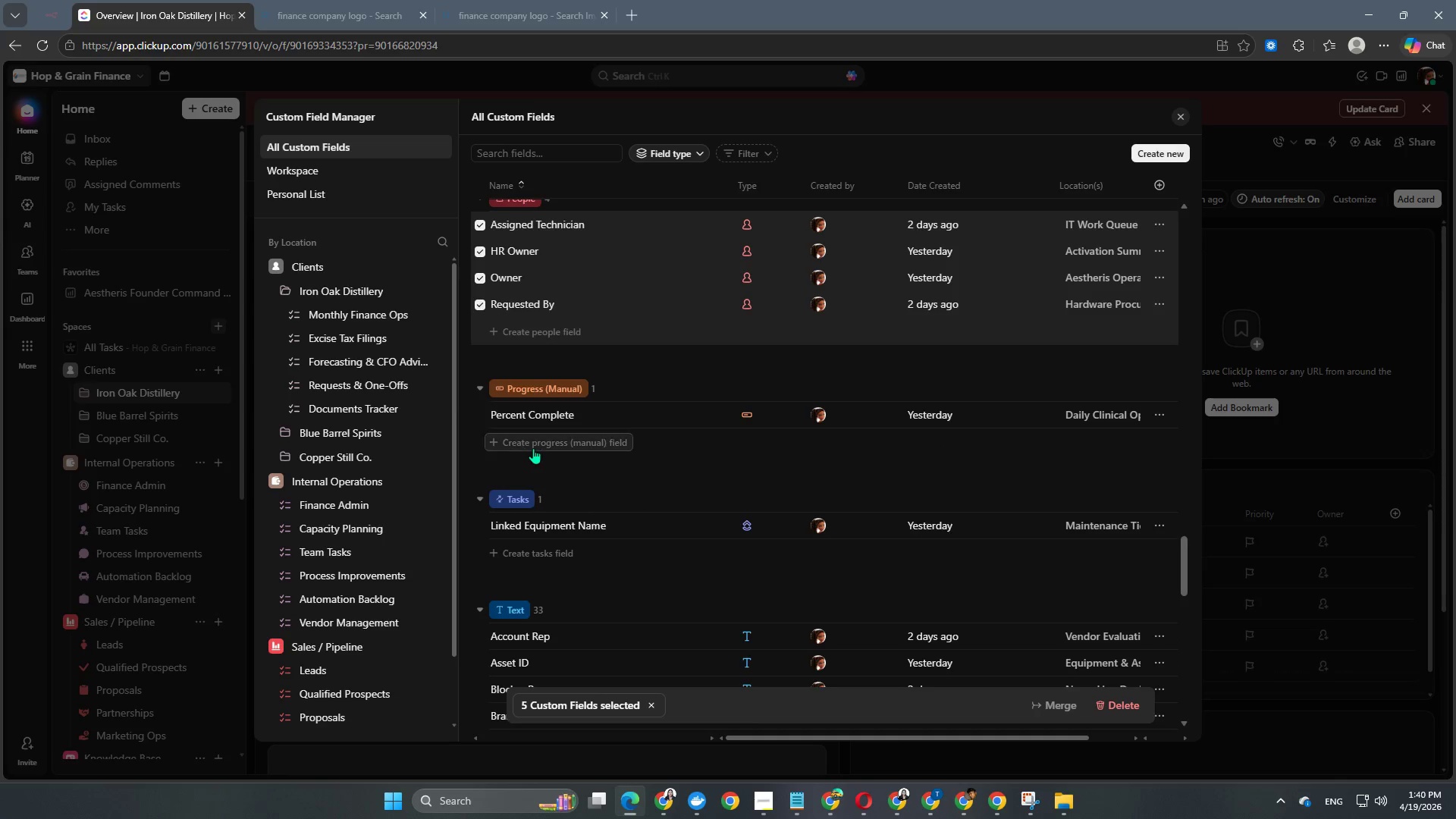 
scroll: coordinate [533, 448], scroll_direction: up, amount: 4.0
 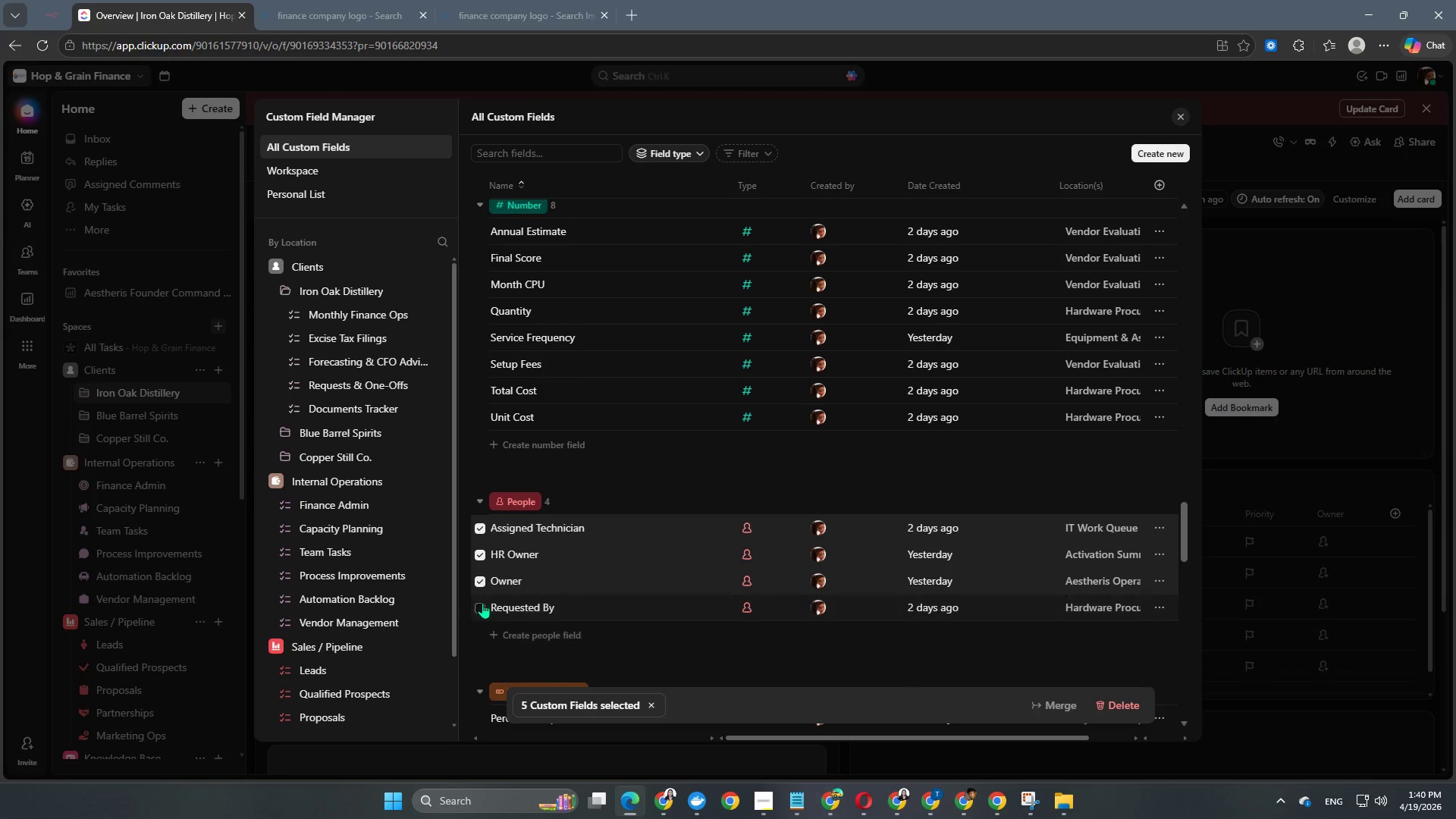 
double_click([479, 579])
 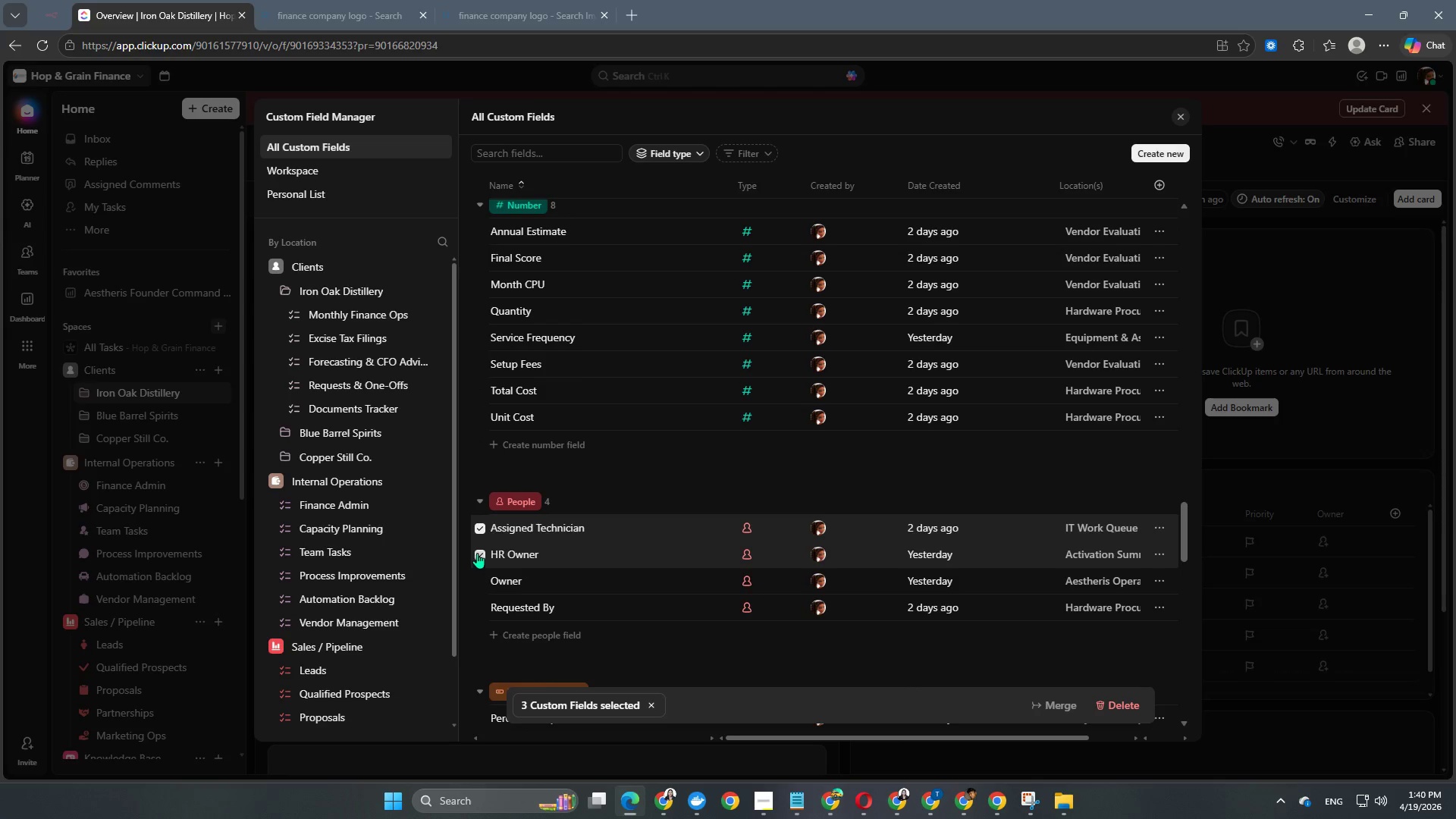 
triple_click([477, 552])
 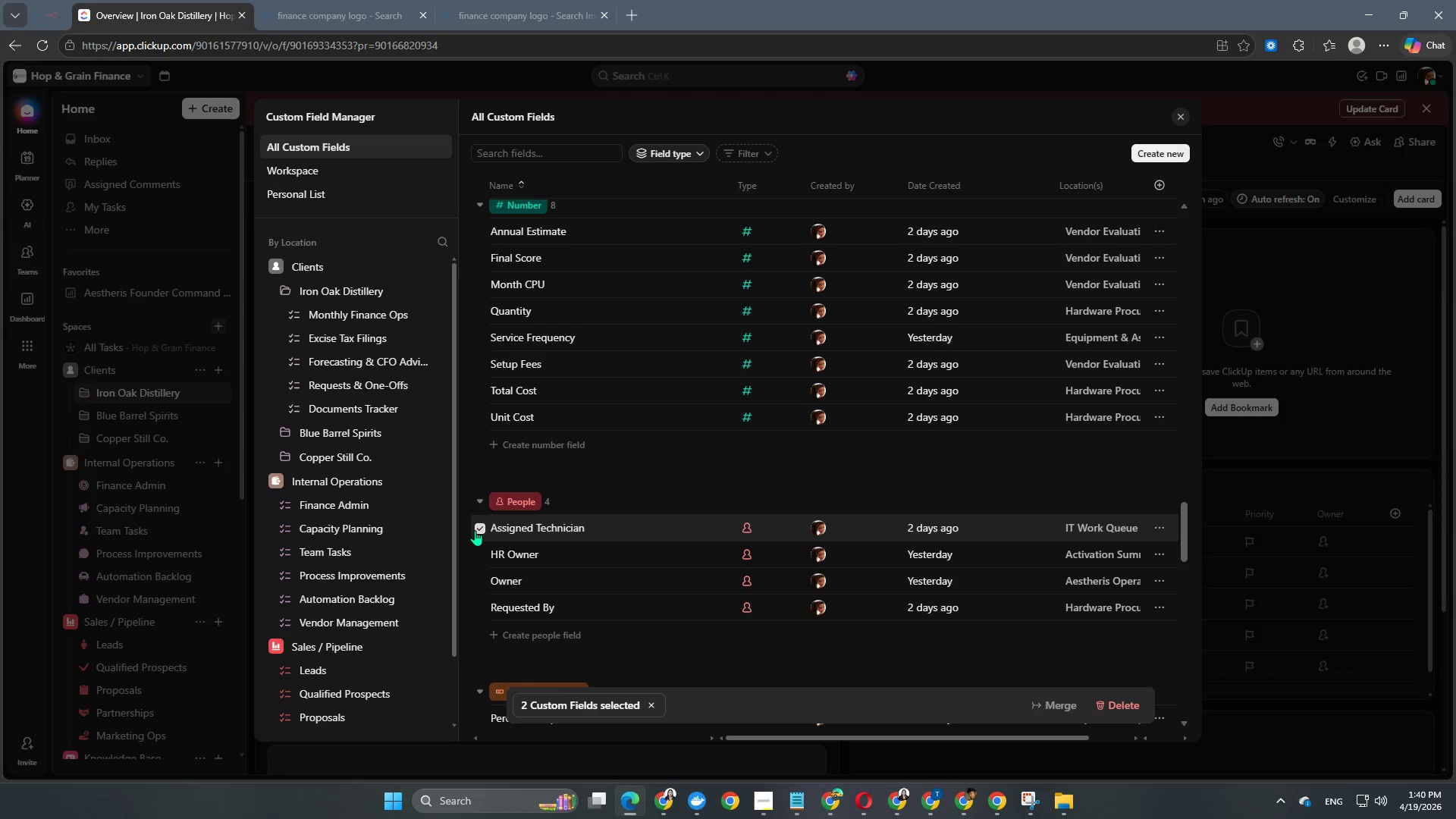 
left_click([475, 529])
 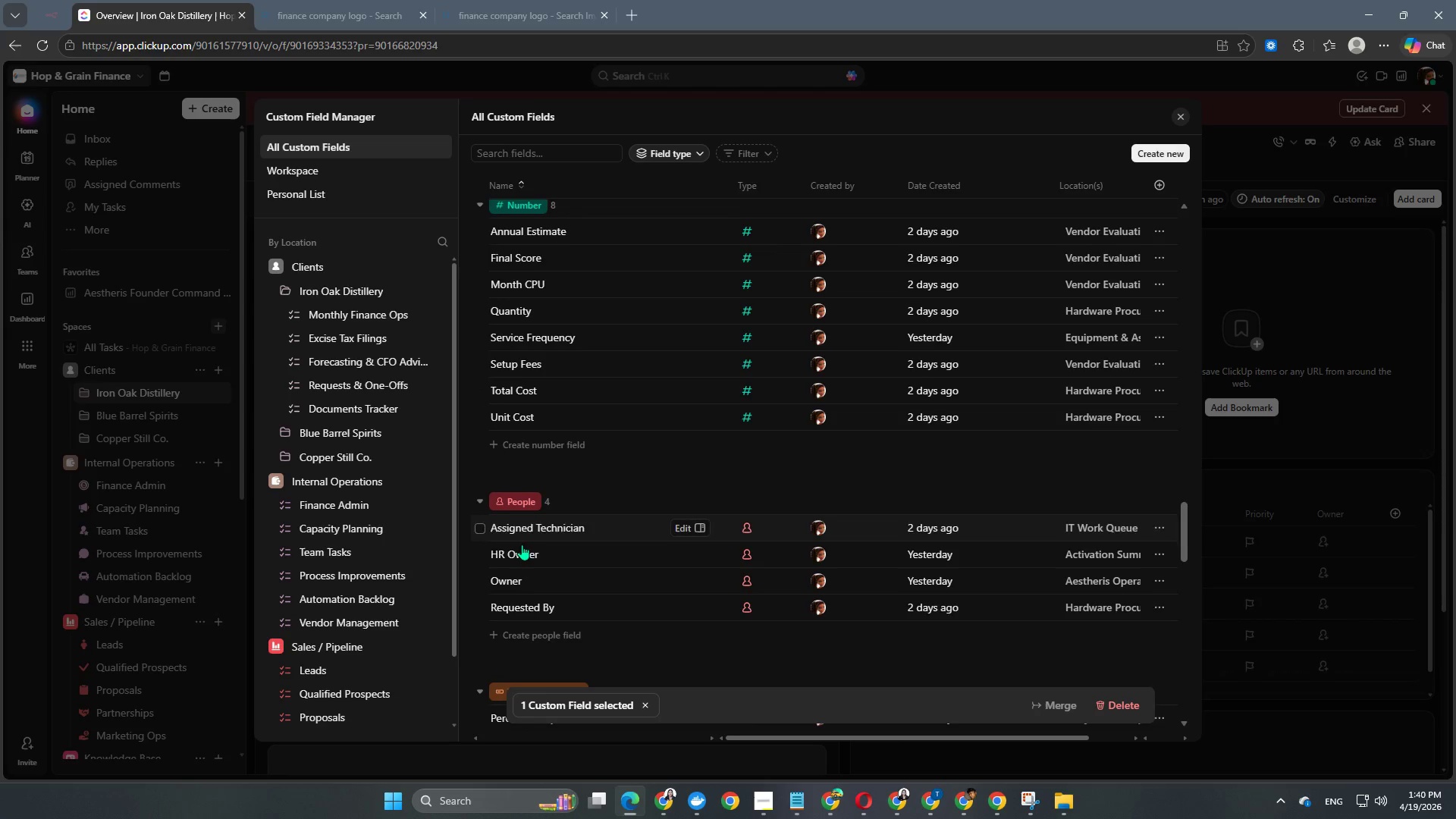 
scroll: coordinate [522, 544], scroll_direction: up, amount: 7.0
 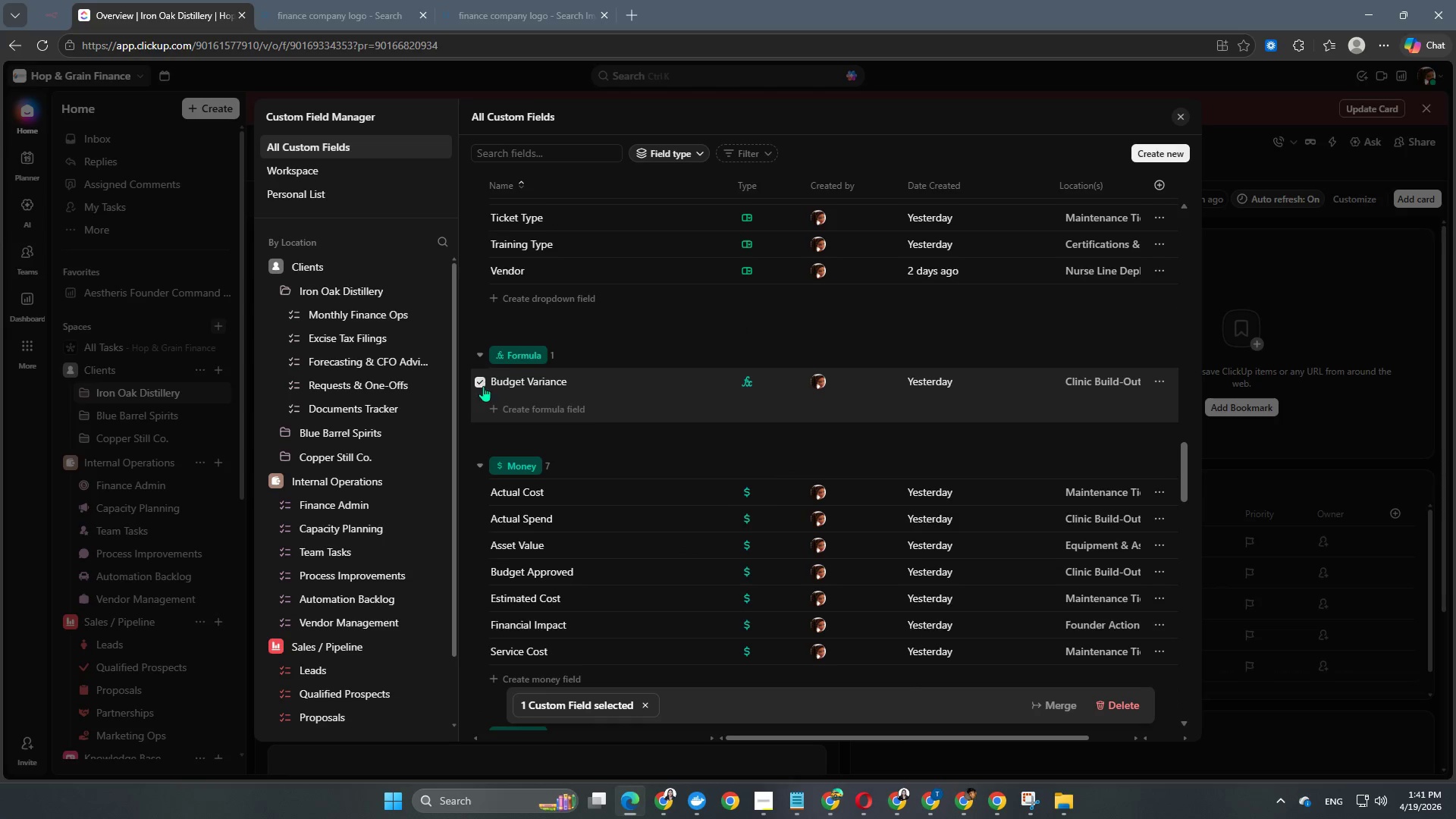 
left_click([483, 382])
 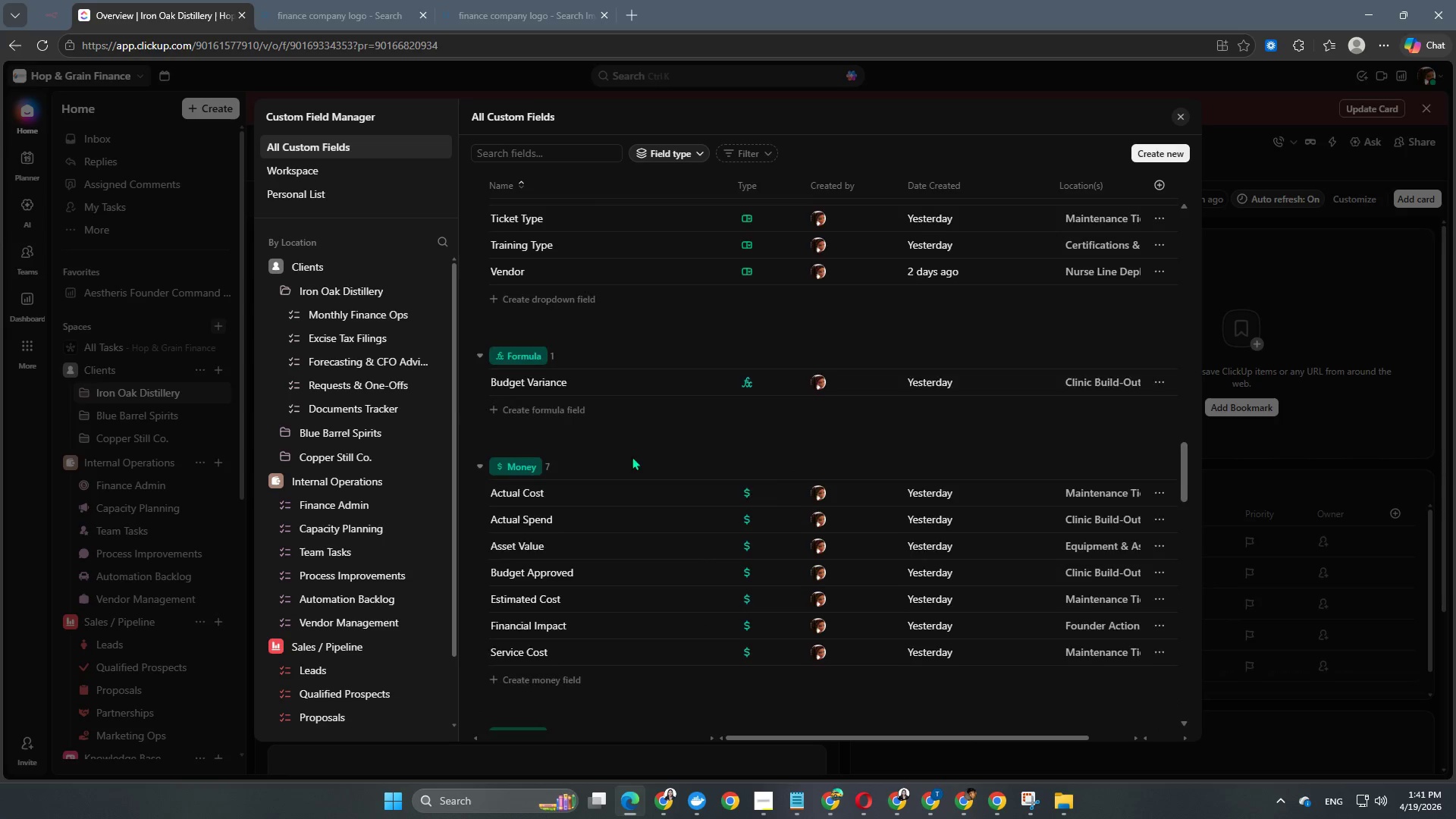 
scroll: coordinate [632, 457], scroll_direction: up, amount: 39.0
 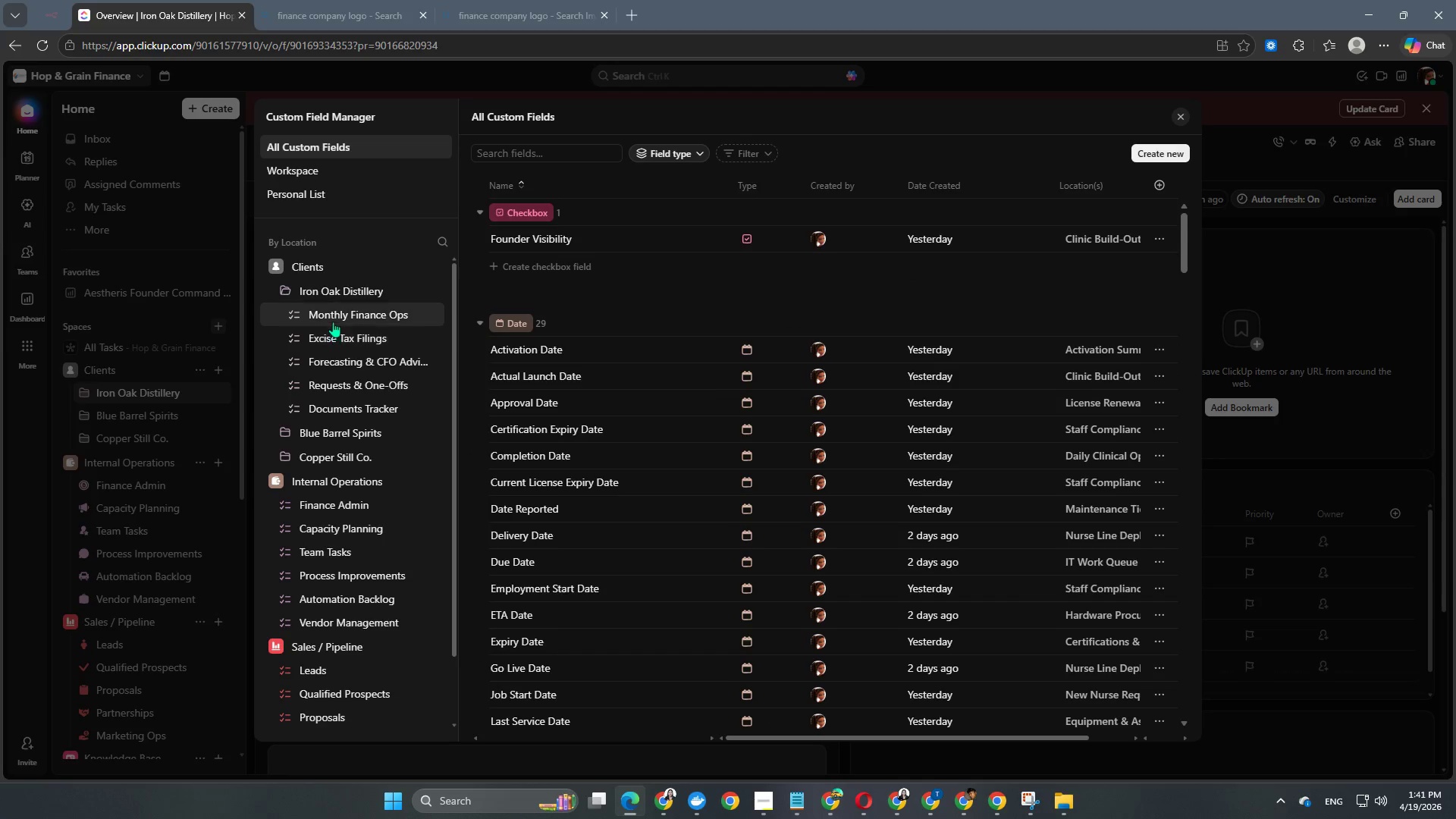 
left_click([334, 315])
 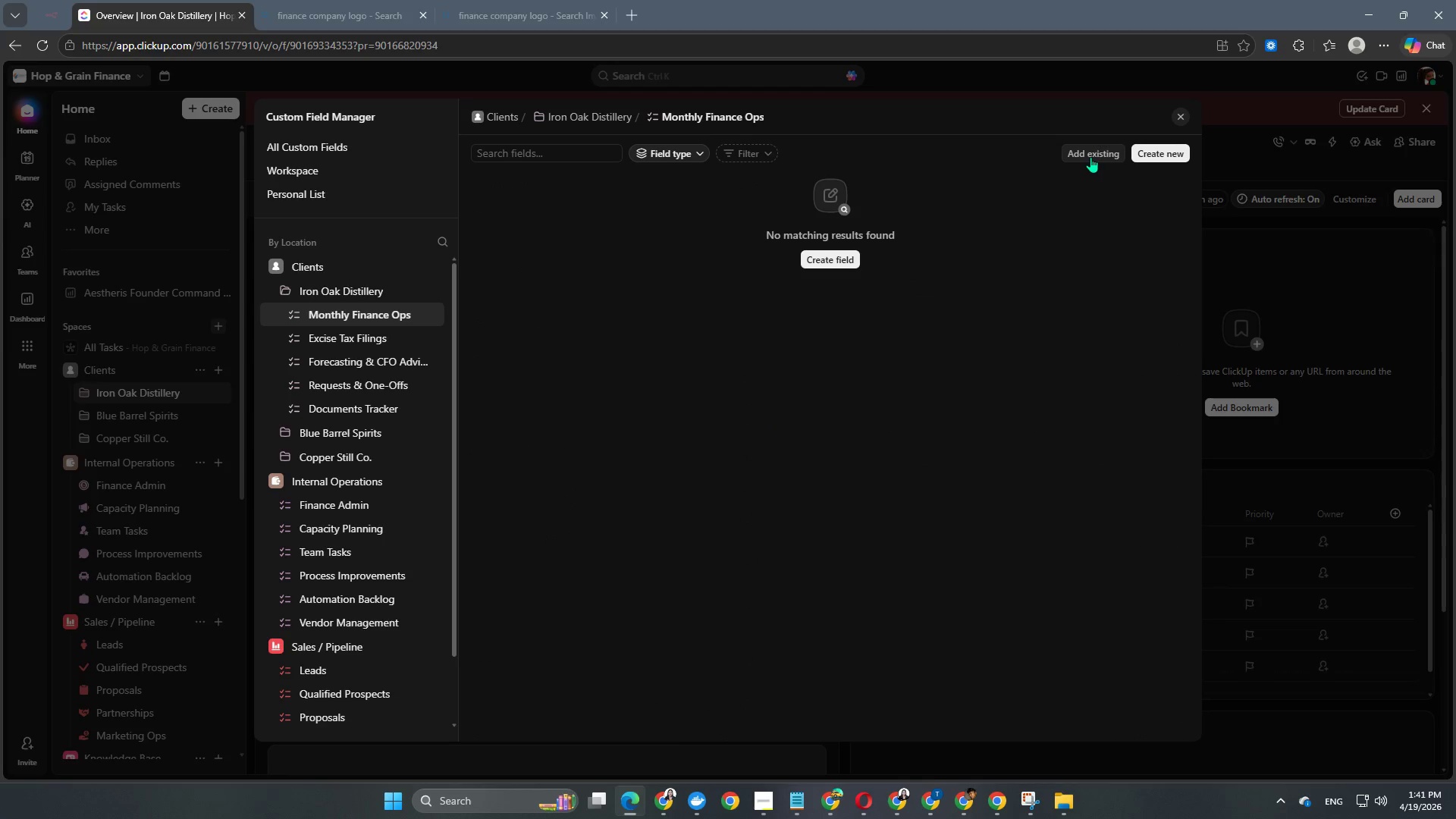 
left_click([1096, 154])
 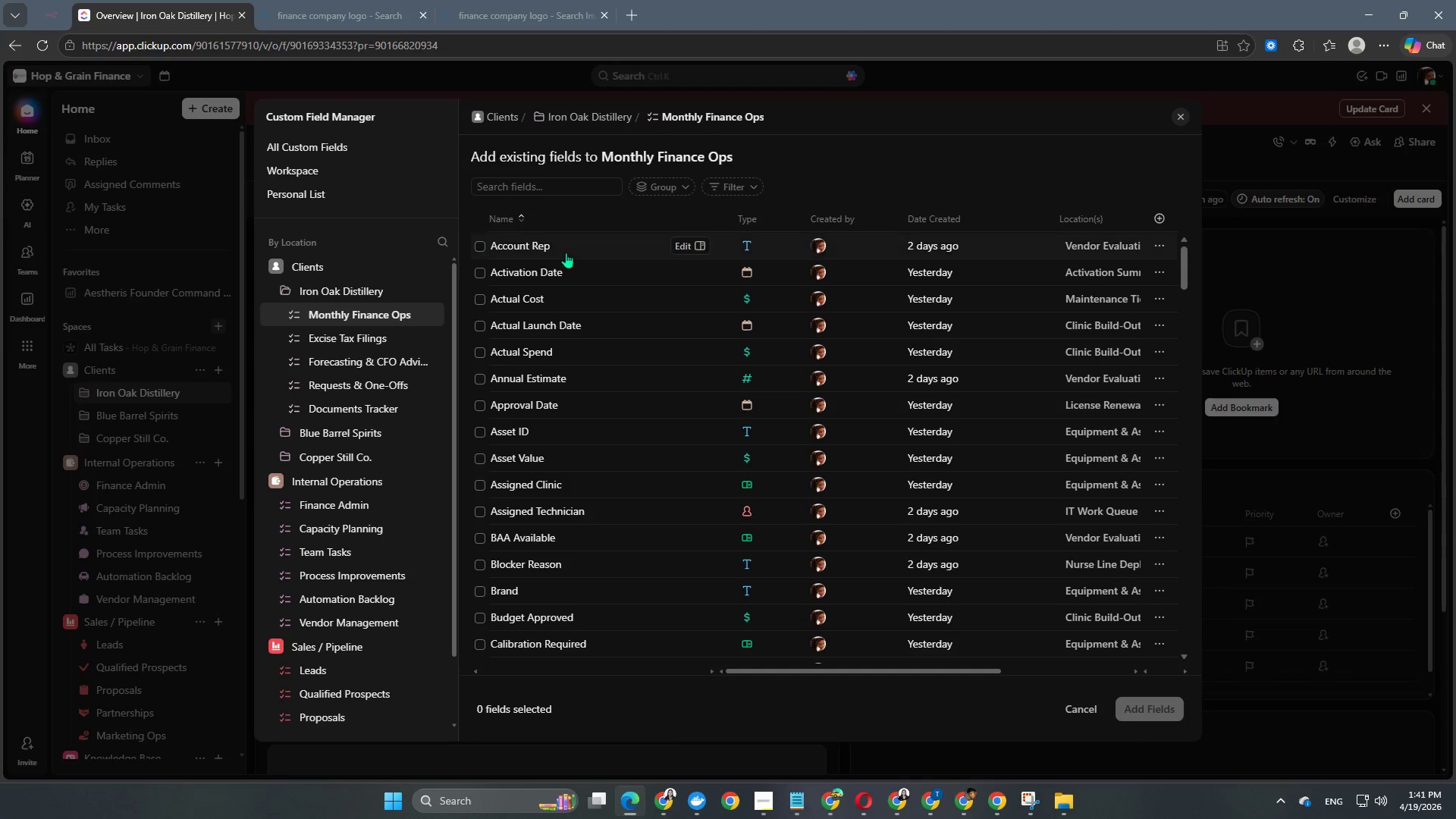 
left_click([577, 189])
 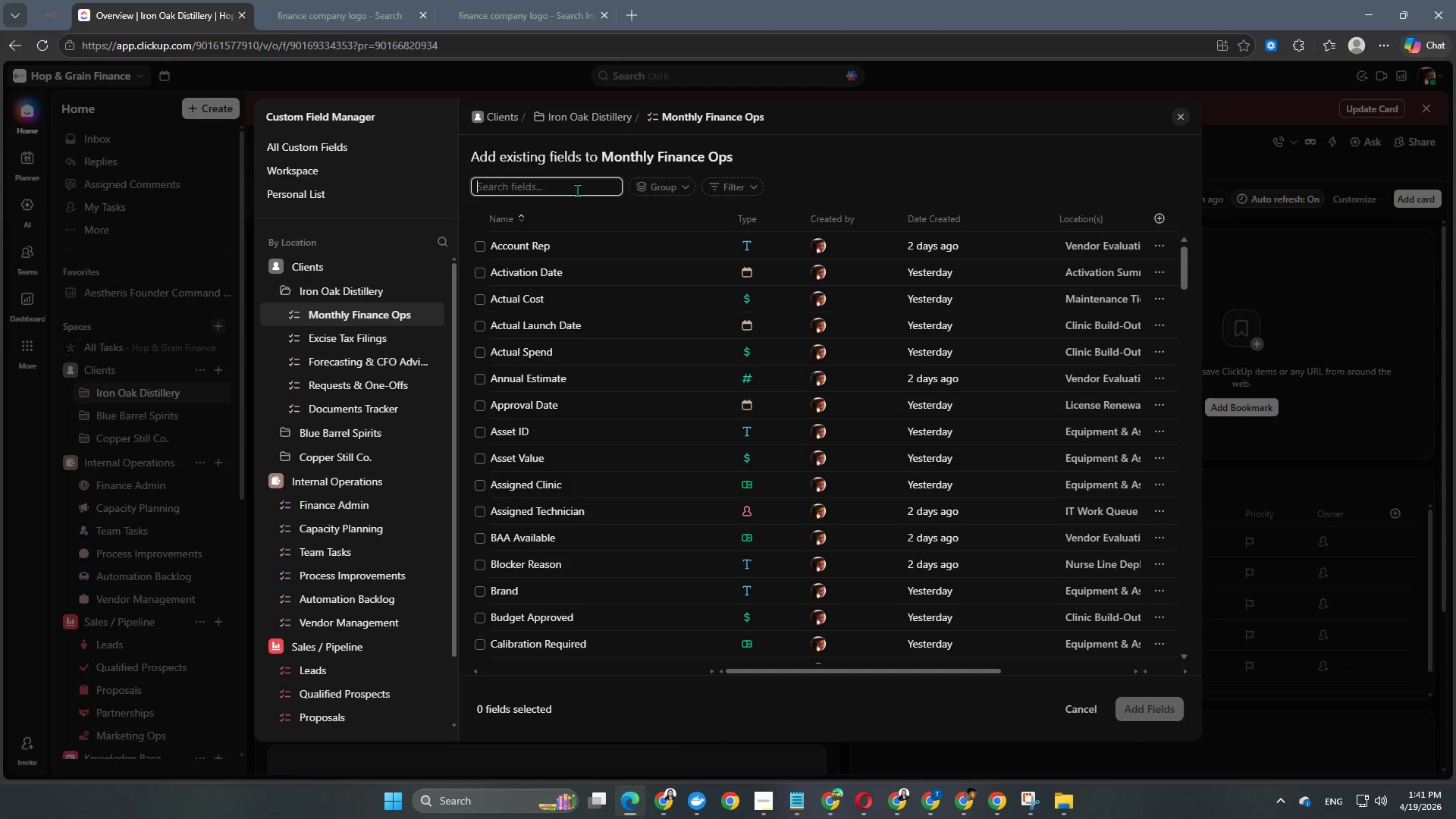 
type(await[Insert])
 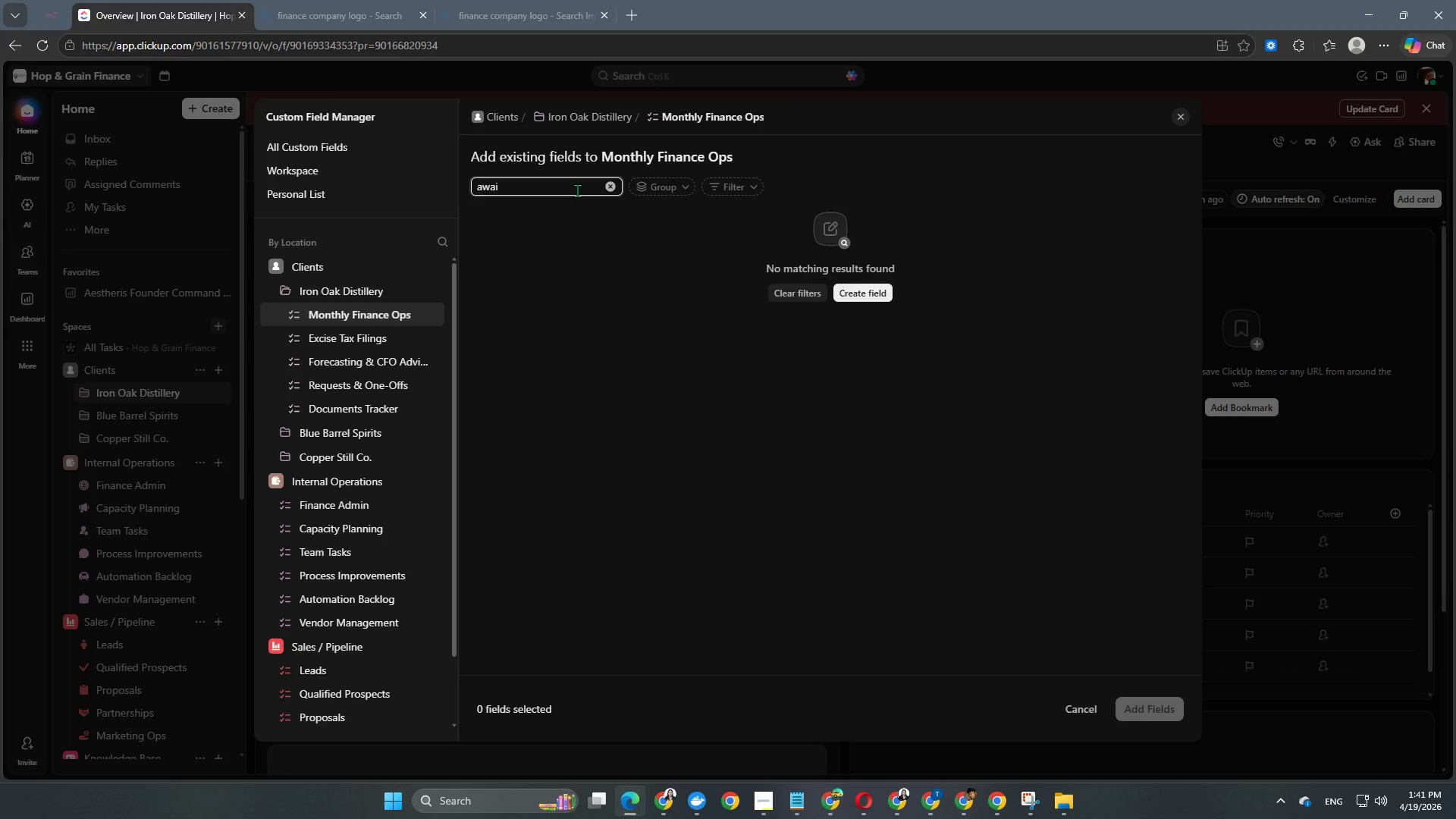 
hold_key(key=Backspace, duration=0.78)
 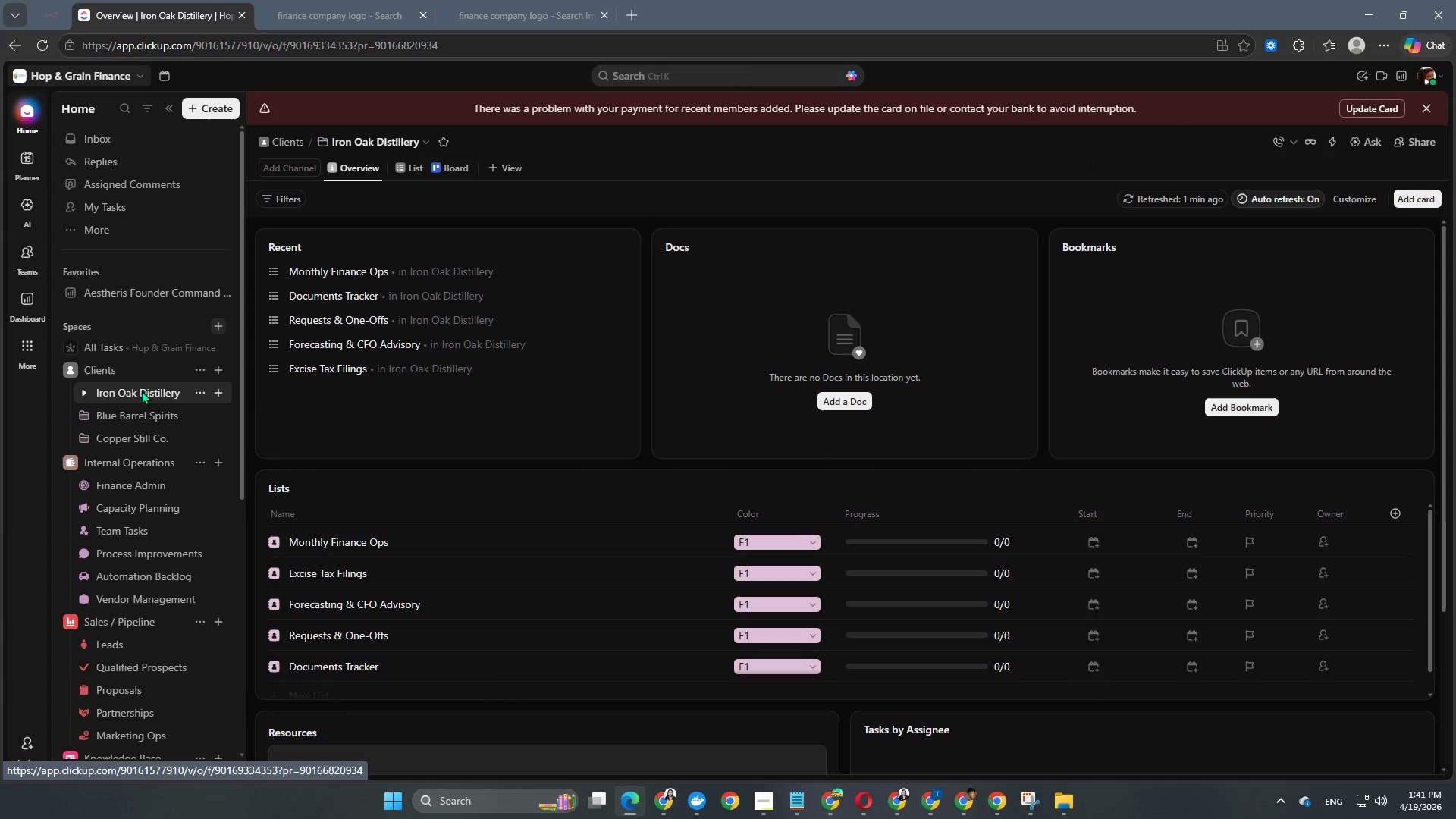 
wait(5.05)
 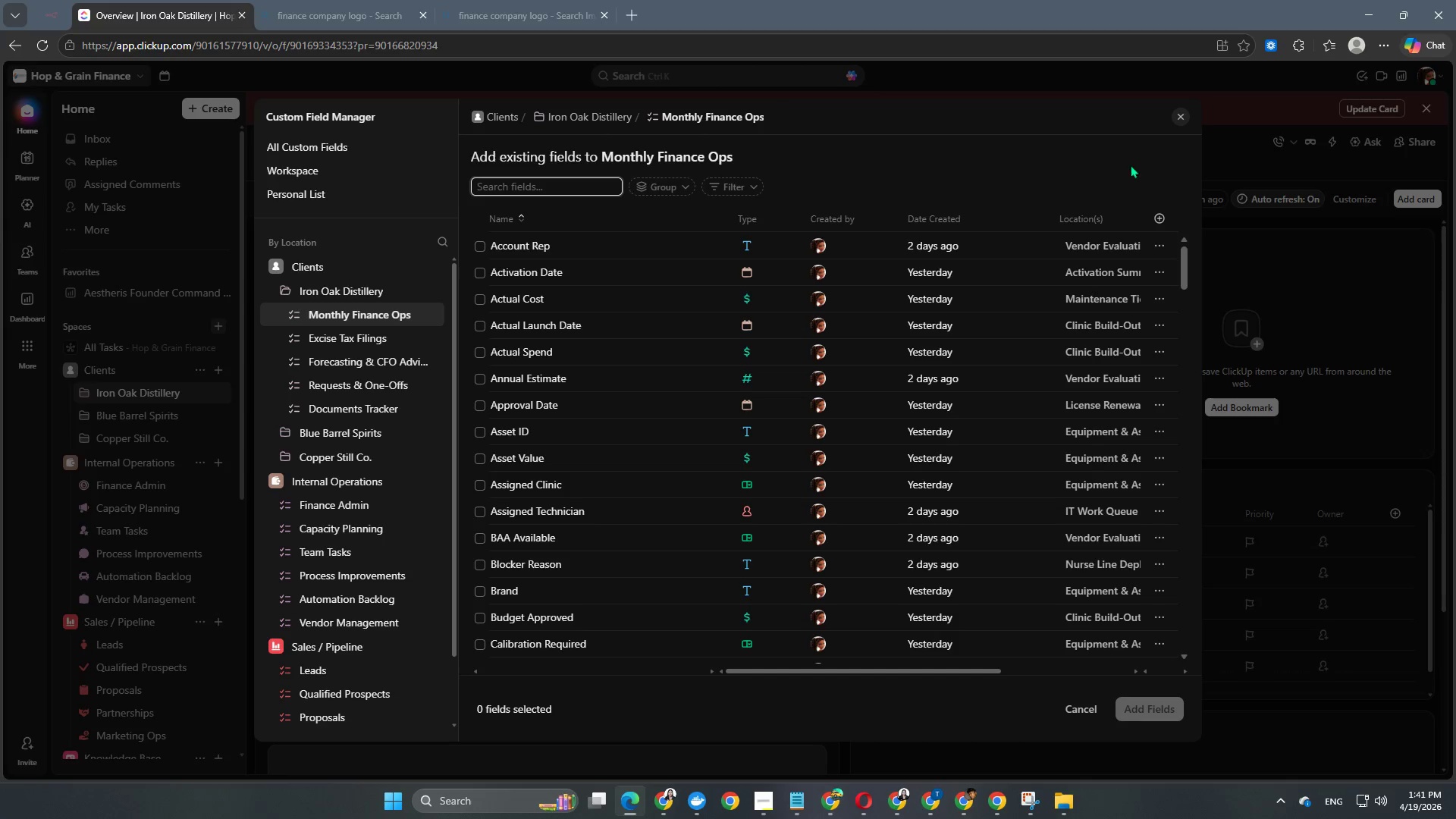 
left_click([207, 372])
 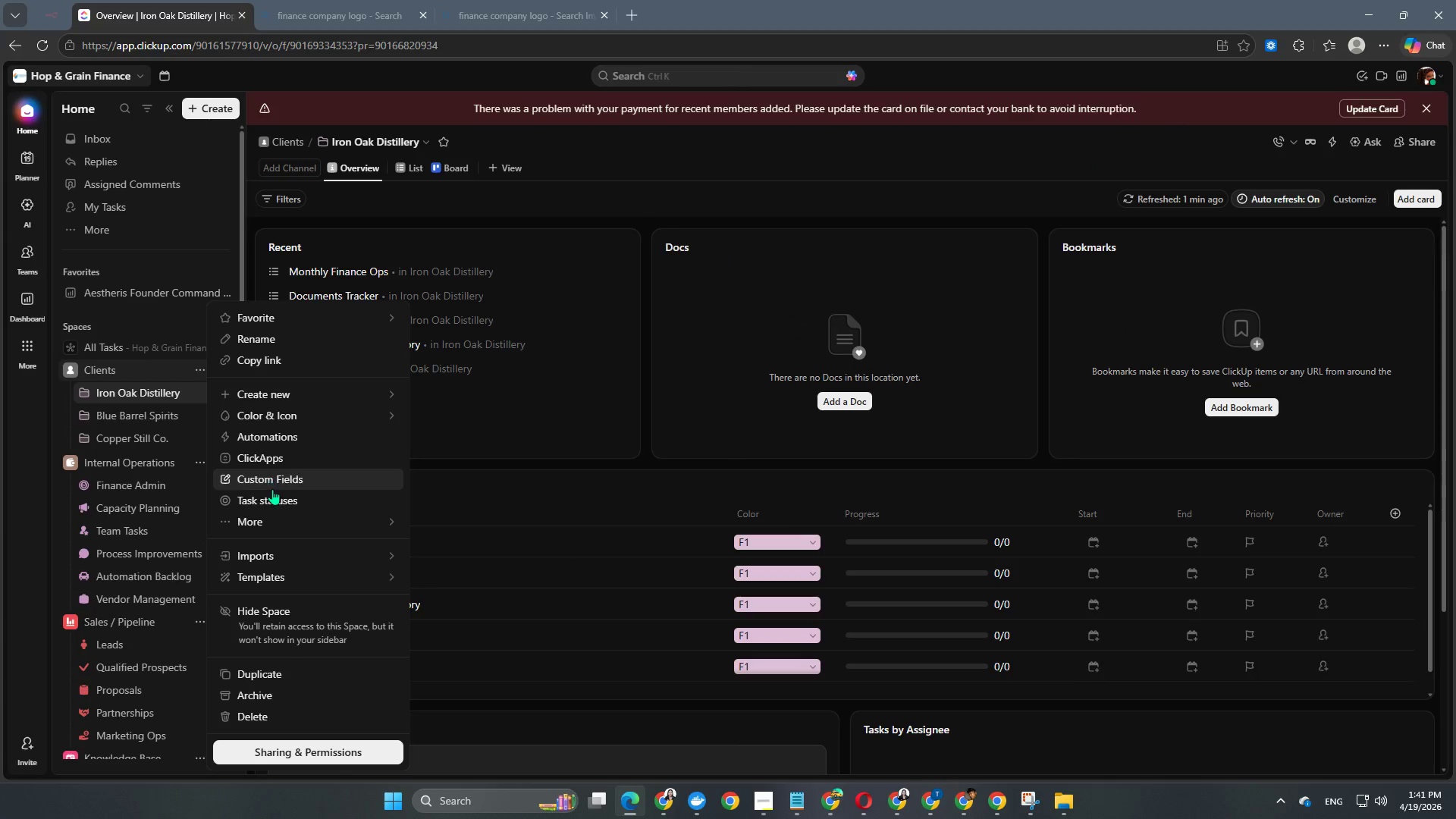 
left_click([275, 497])
 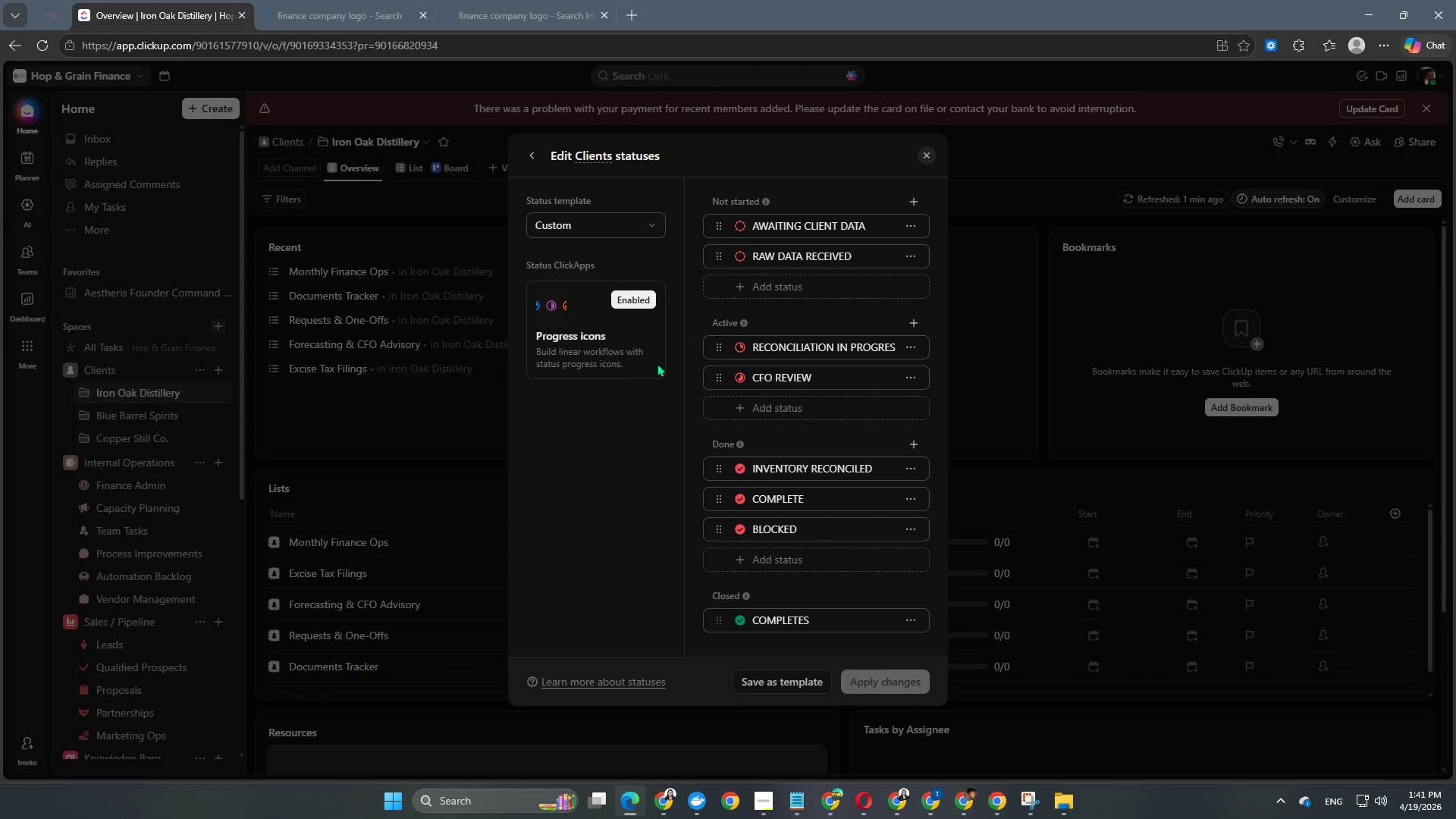 
wait(6.92)
 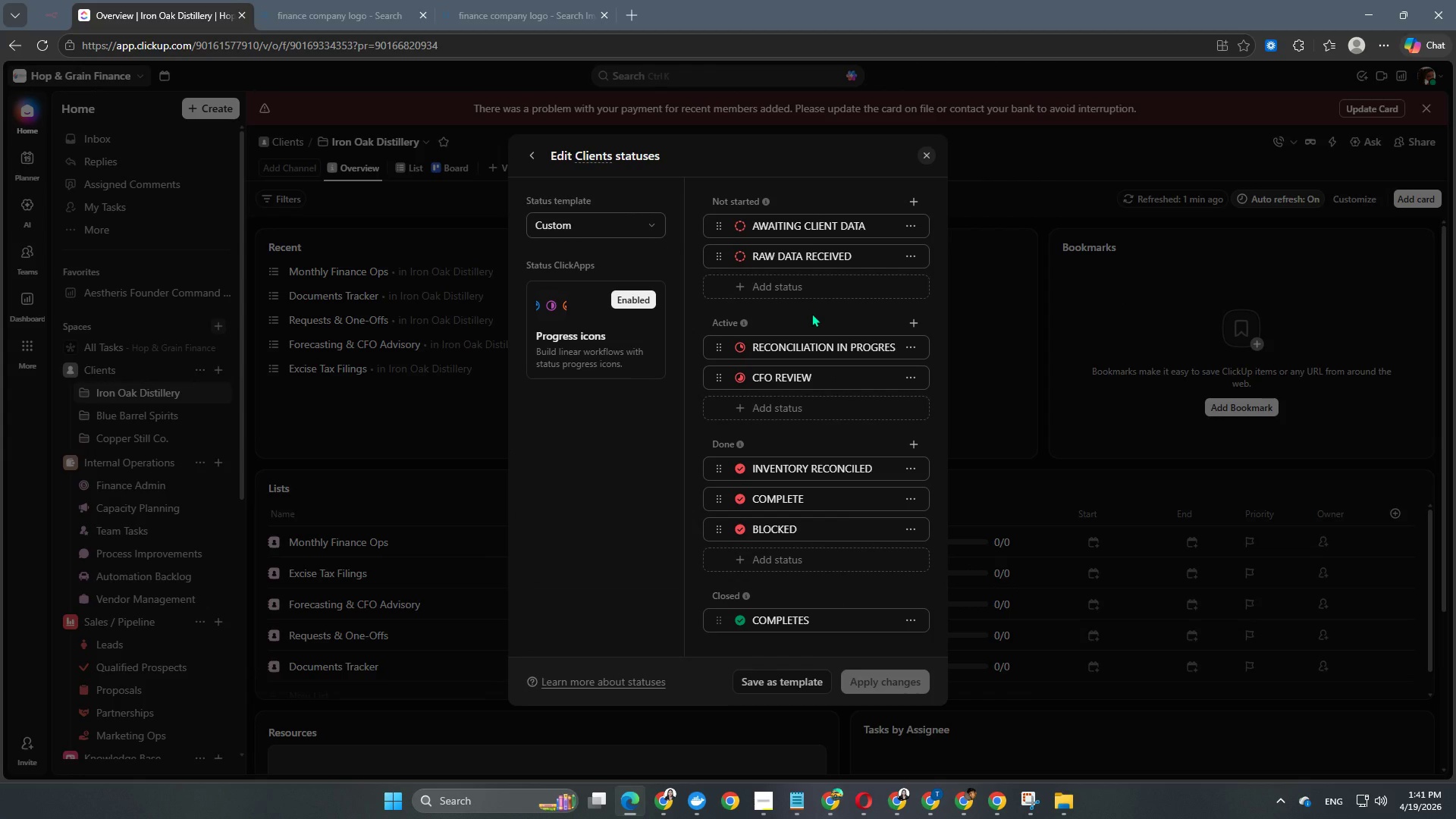 
scroll: coordinate [631, 356], scroll_direction: down, amount: 2.0
 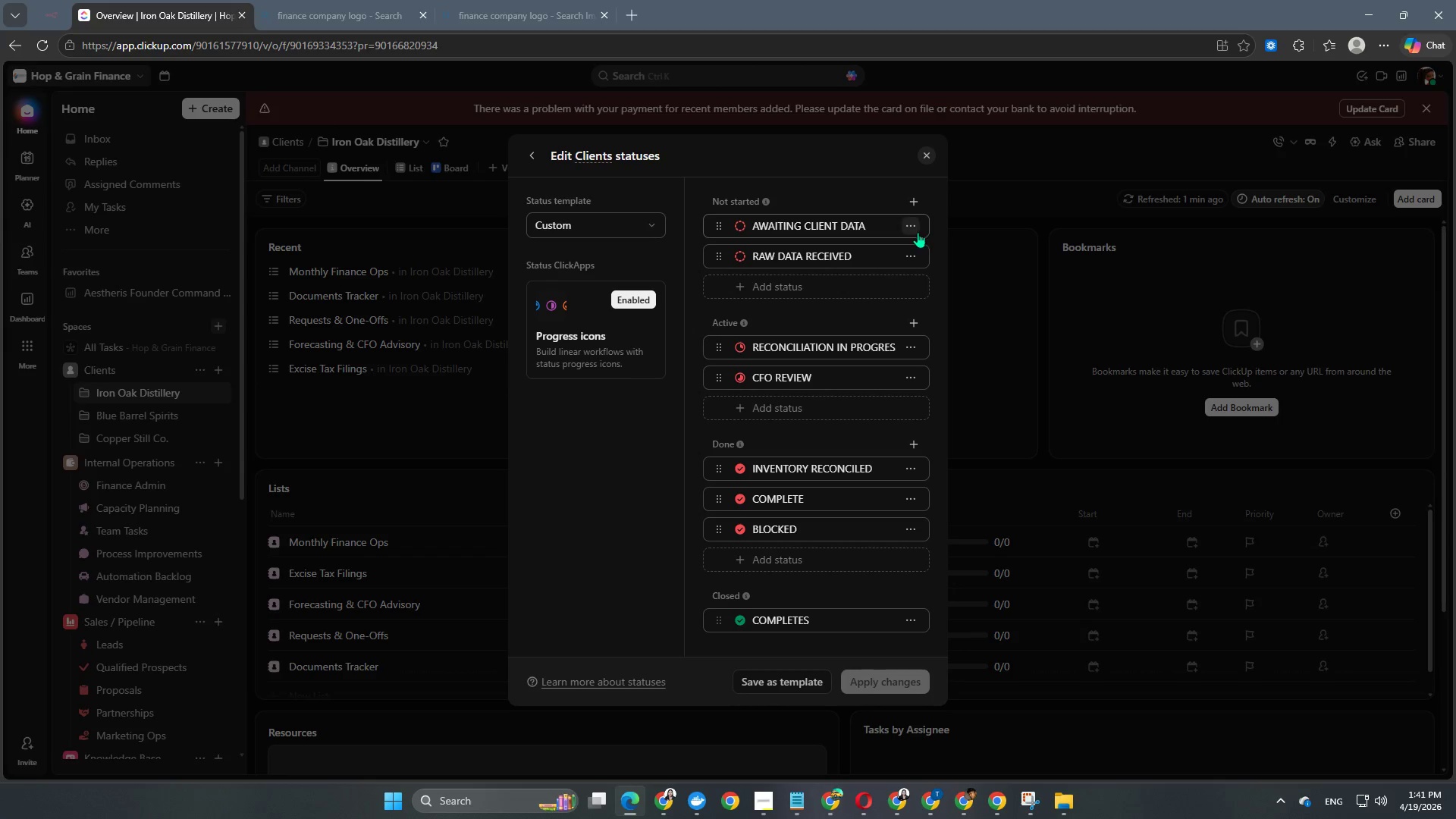 
left_click([908, 232])
 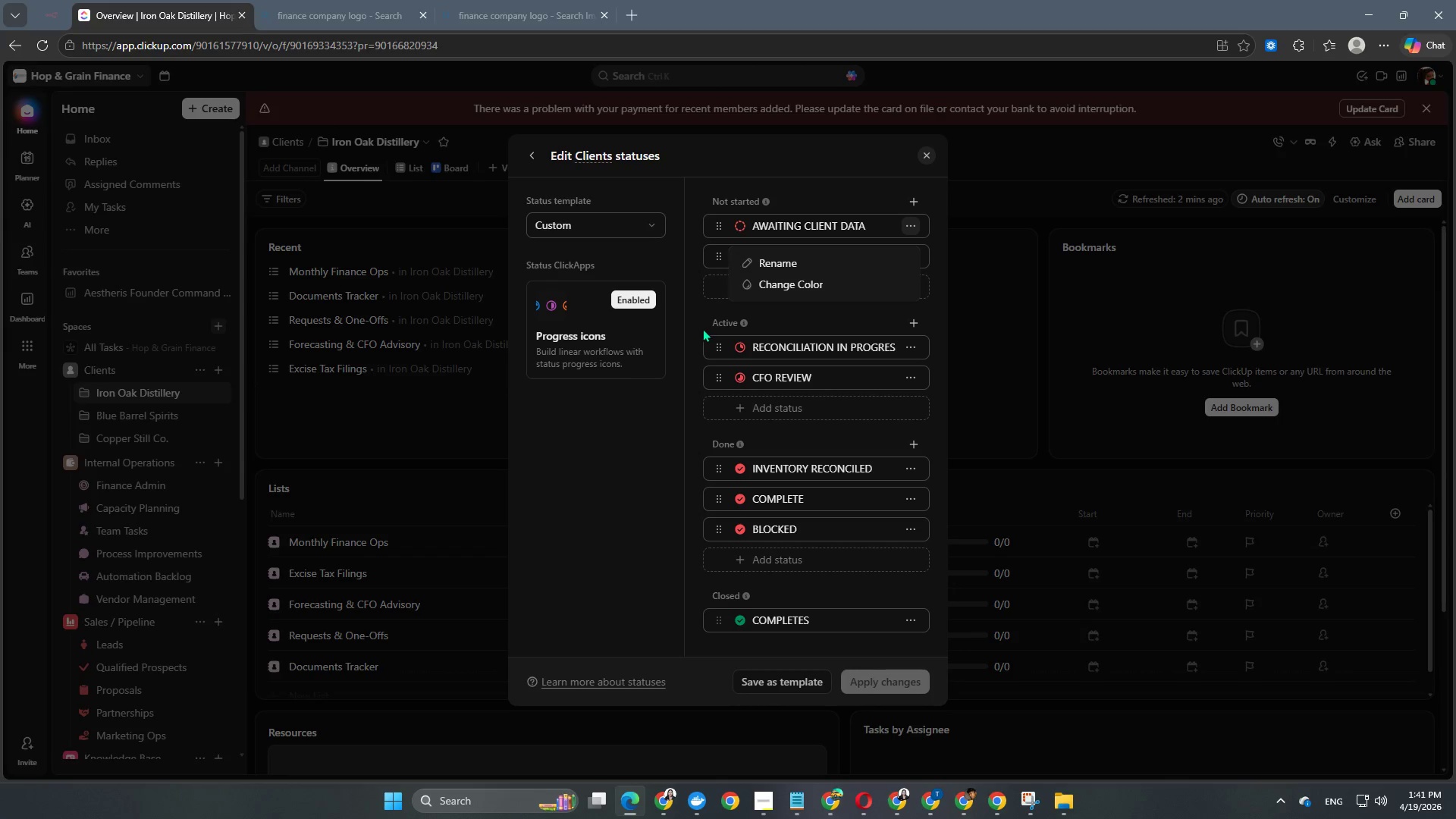 
left_click([643, 230])
 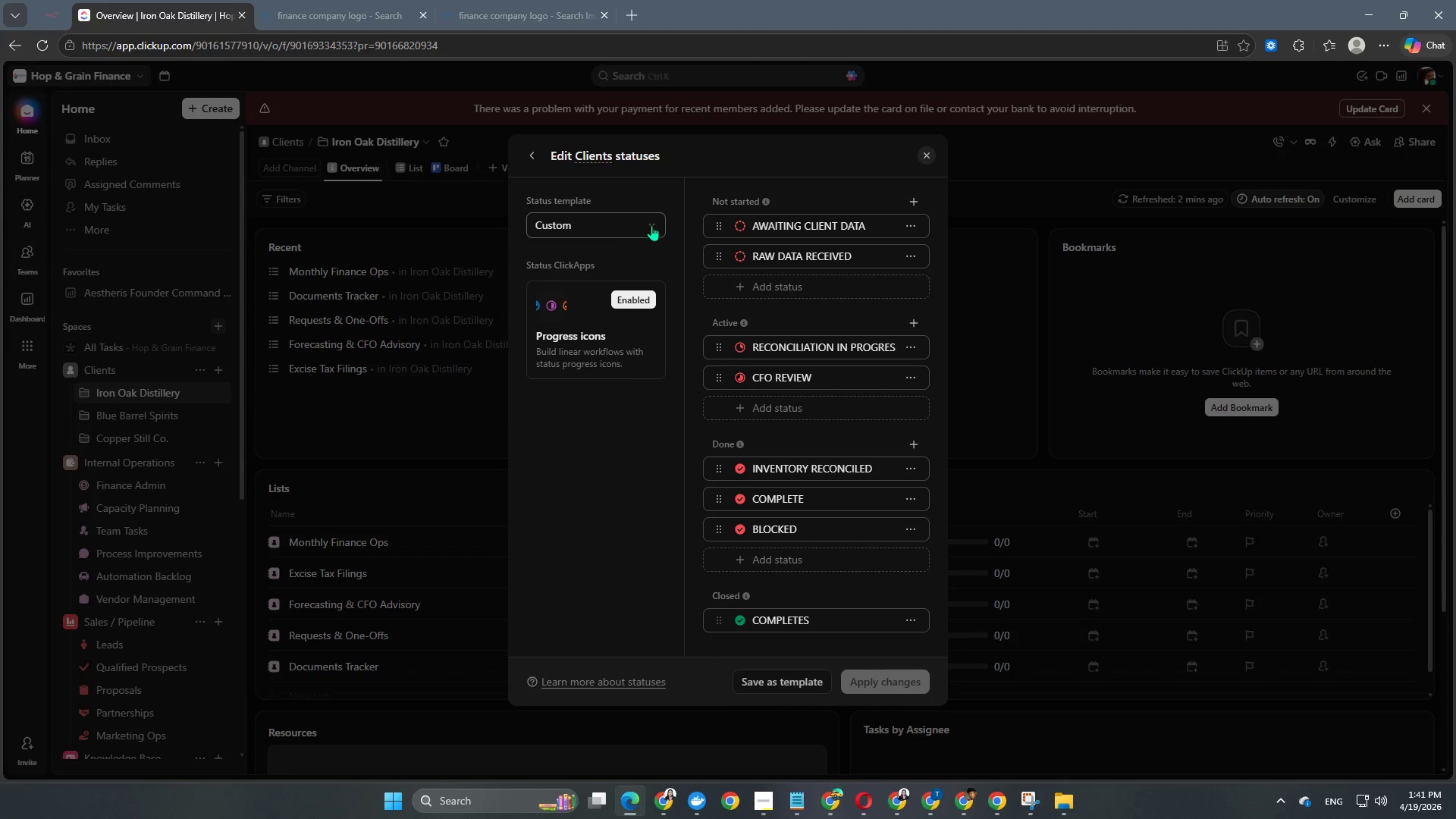 
left_click([651, 225])
 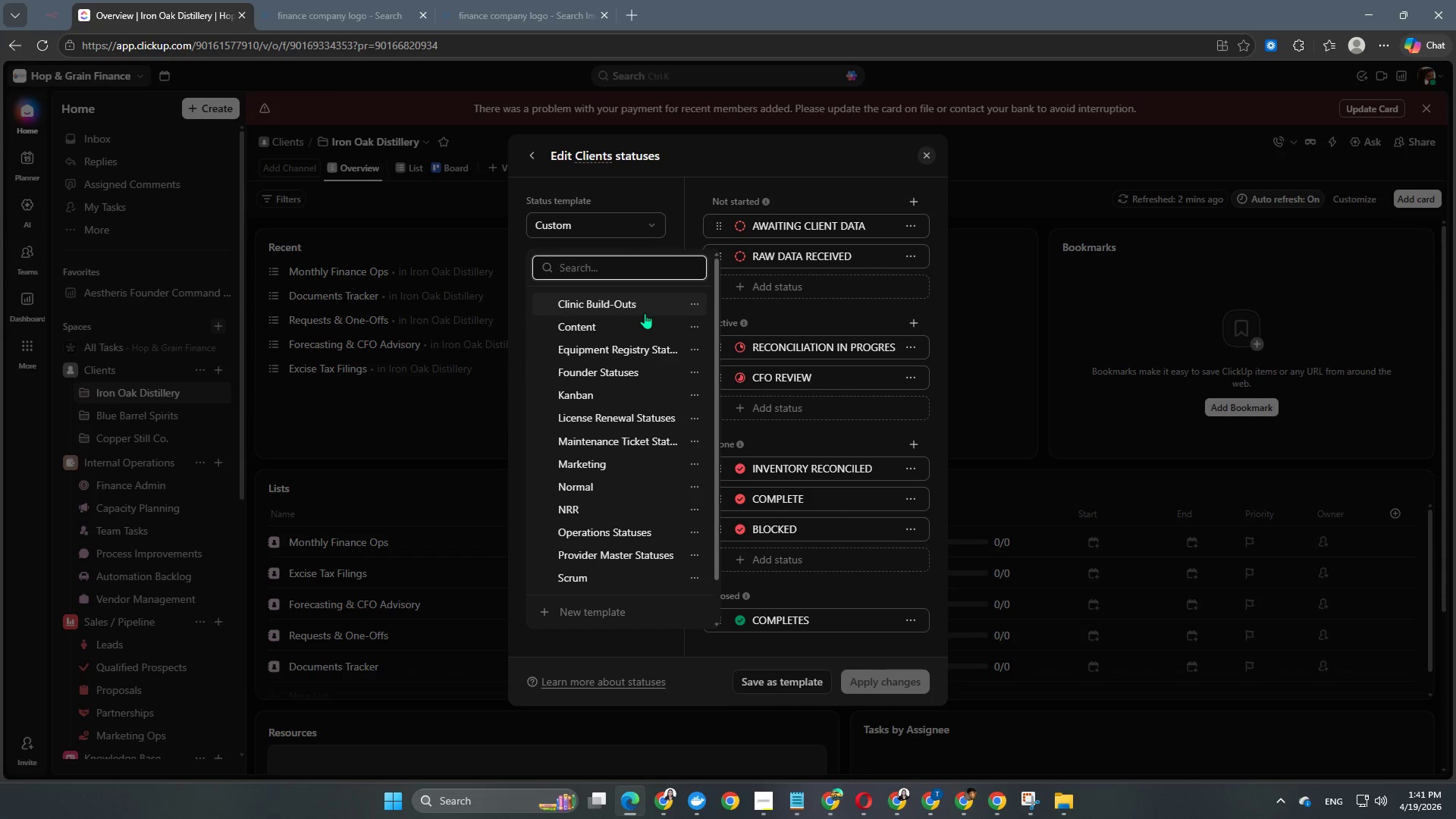 
scroll: coordinate [642, 384], scroll_direction: down, amount: 6.0
 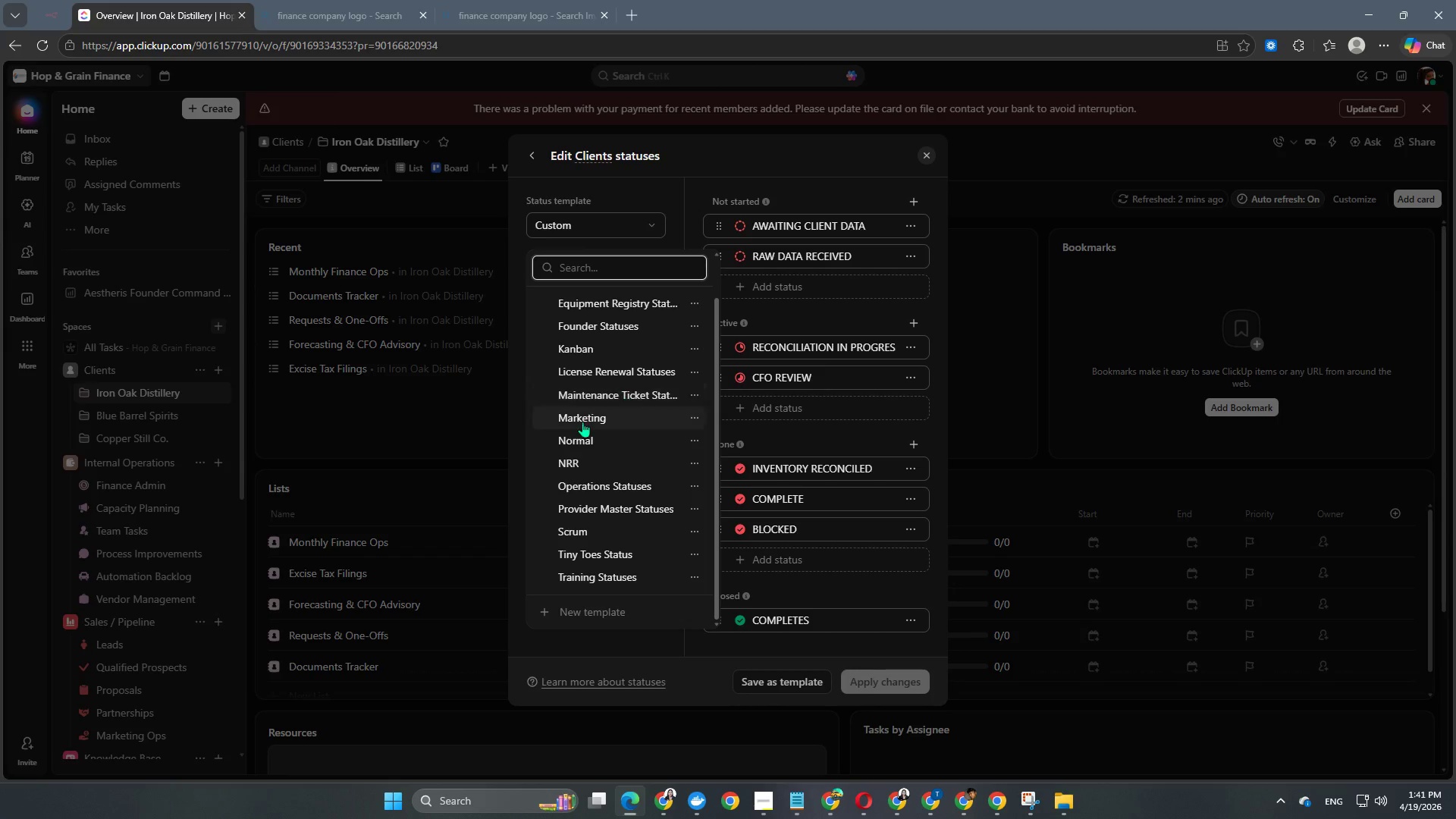 
scroll: coordinate [576, 453], scroll_direction: up, amount: 3.0
 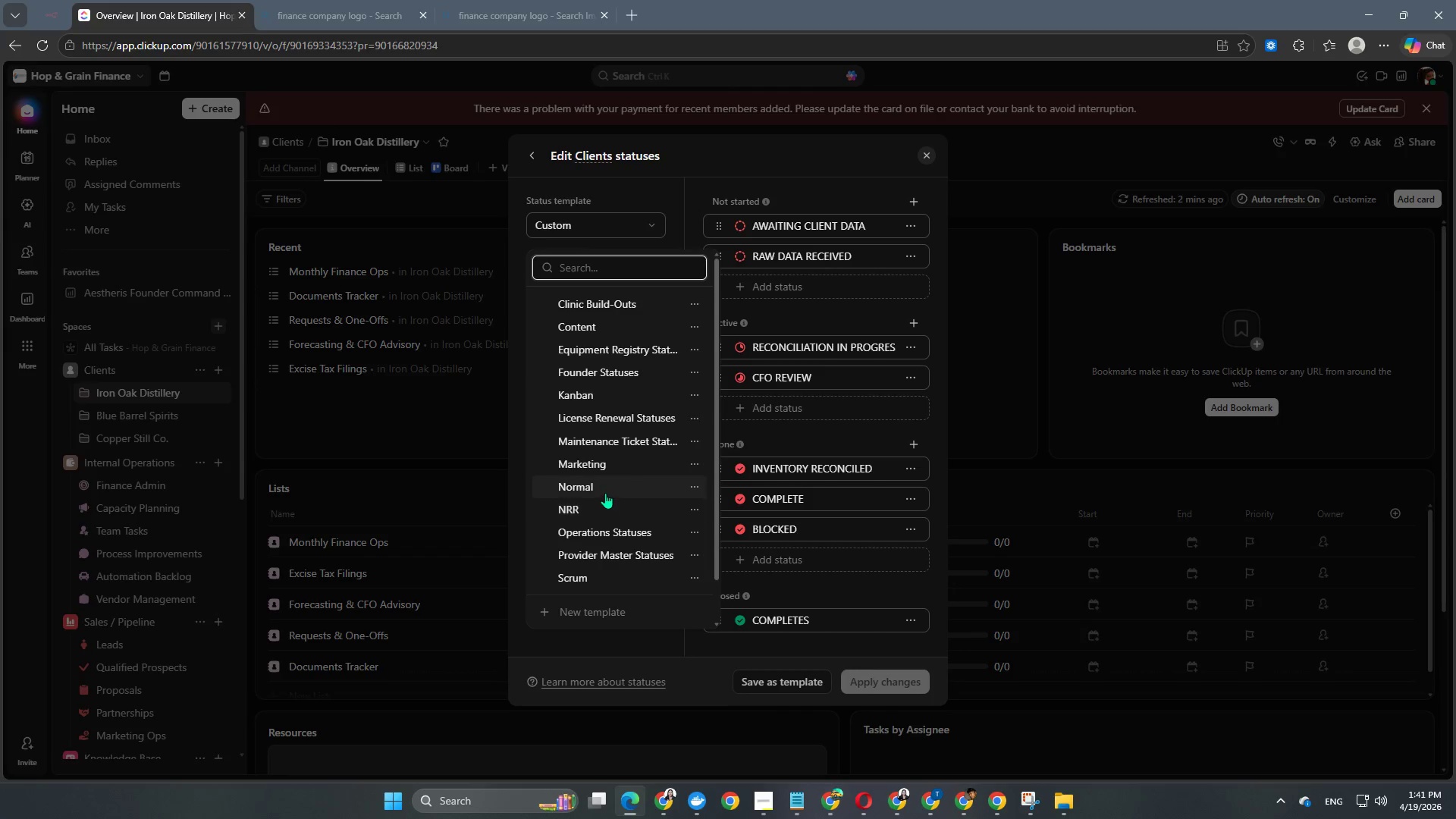 
left_click([605, 492])
 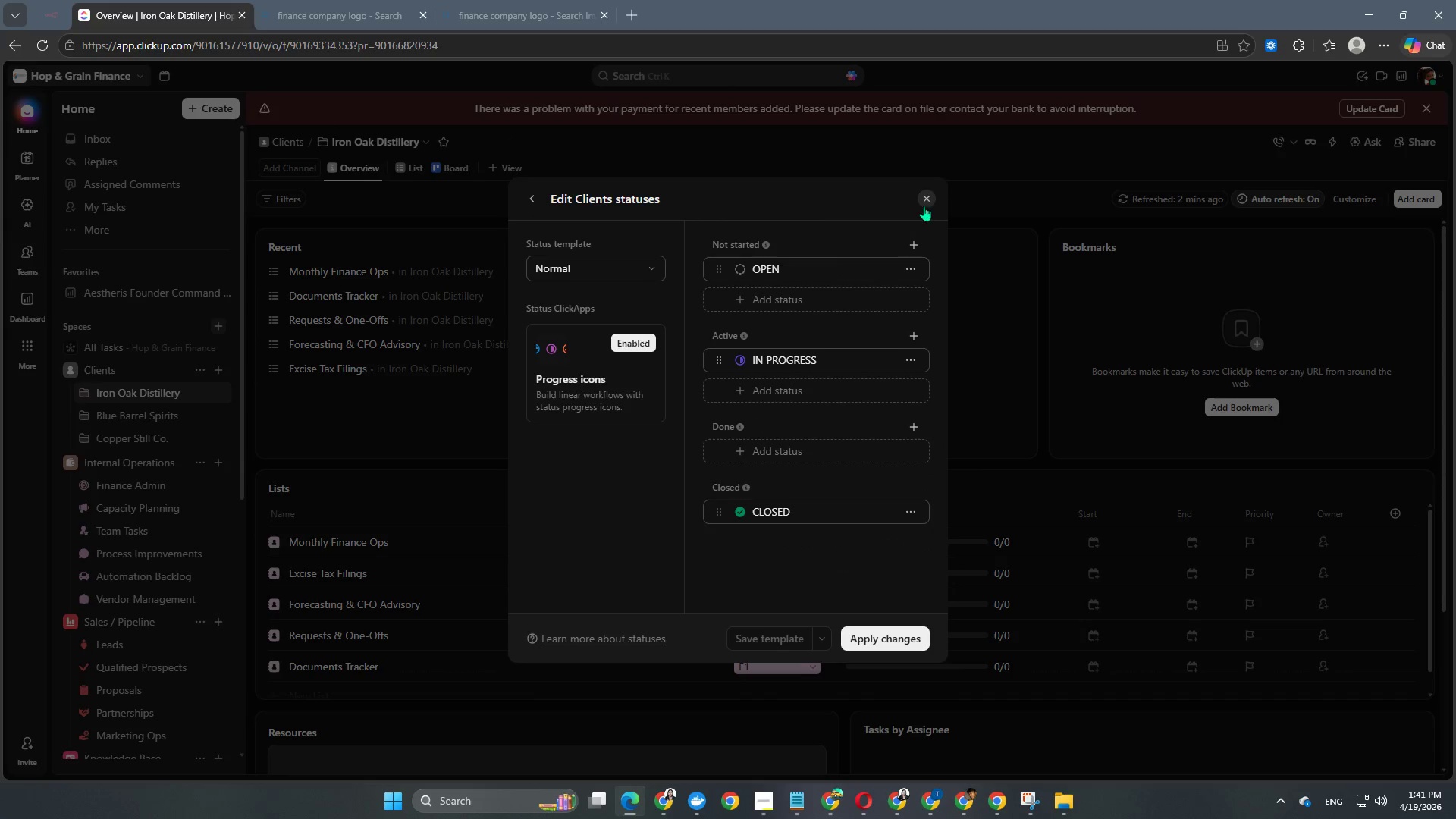 
left_click([921, 203])
 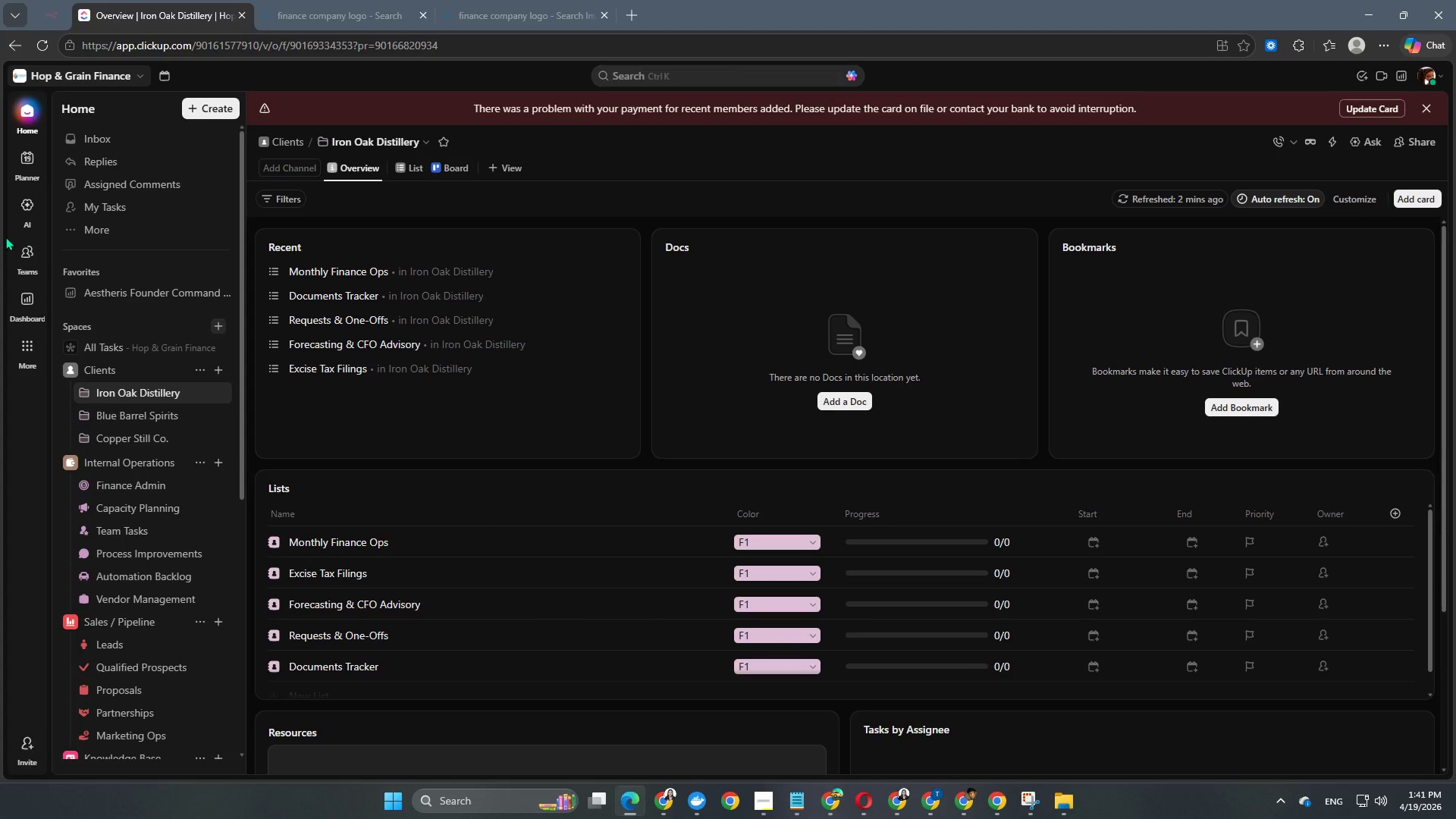 
wait(6.31)
 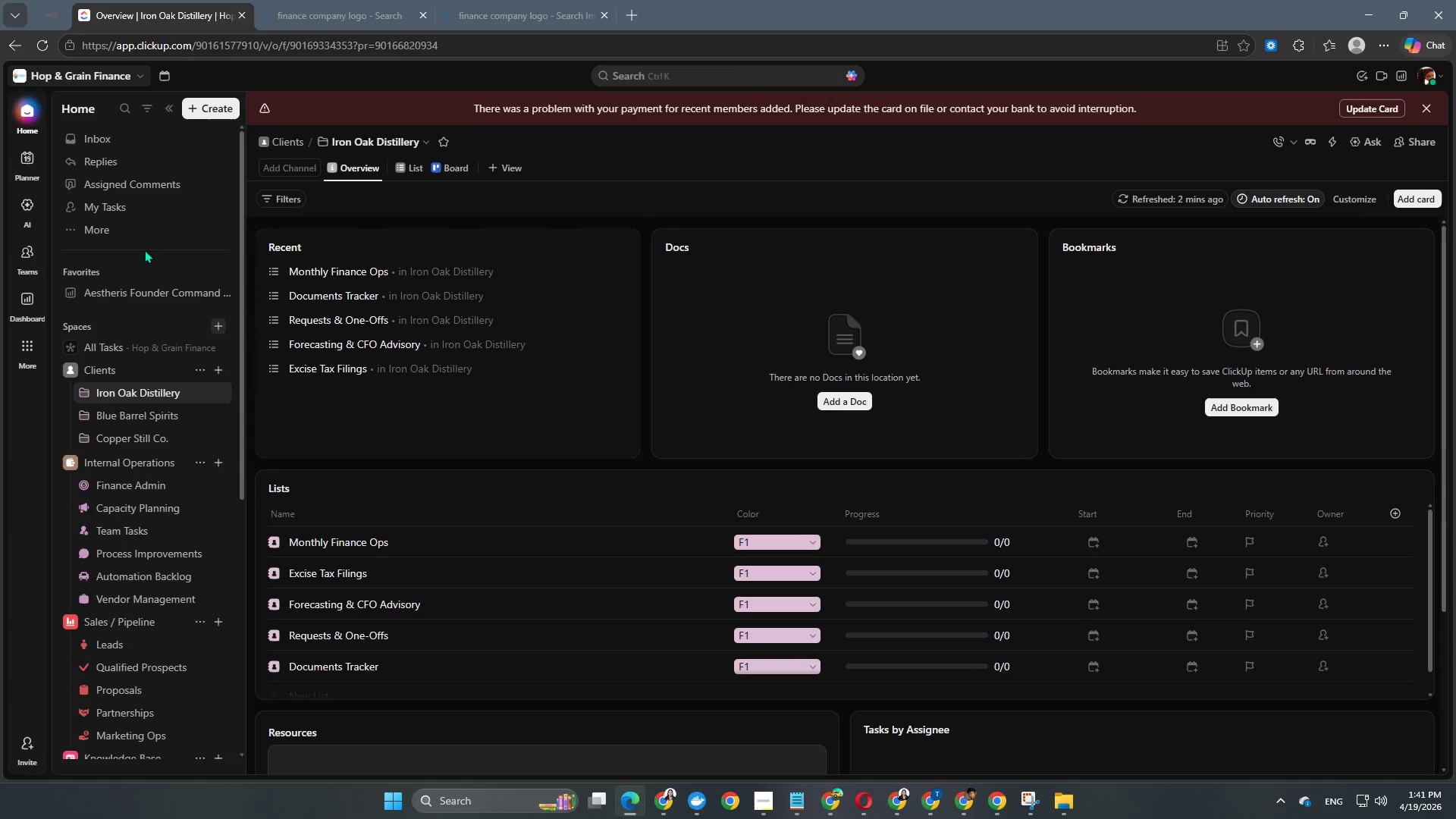 
left_click([80, 394])
 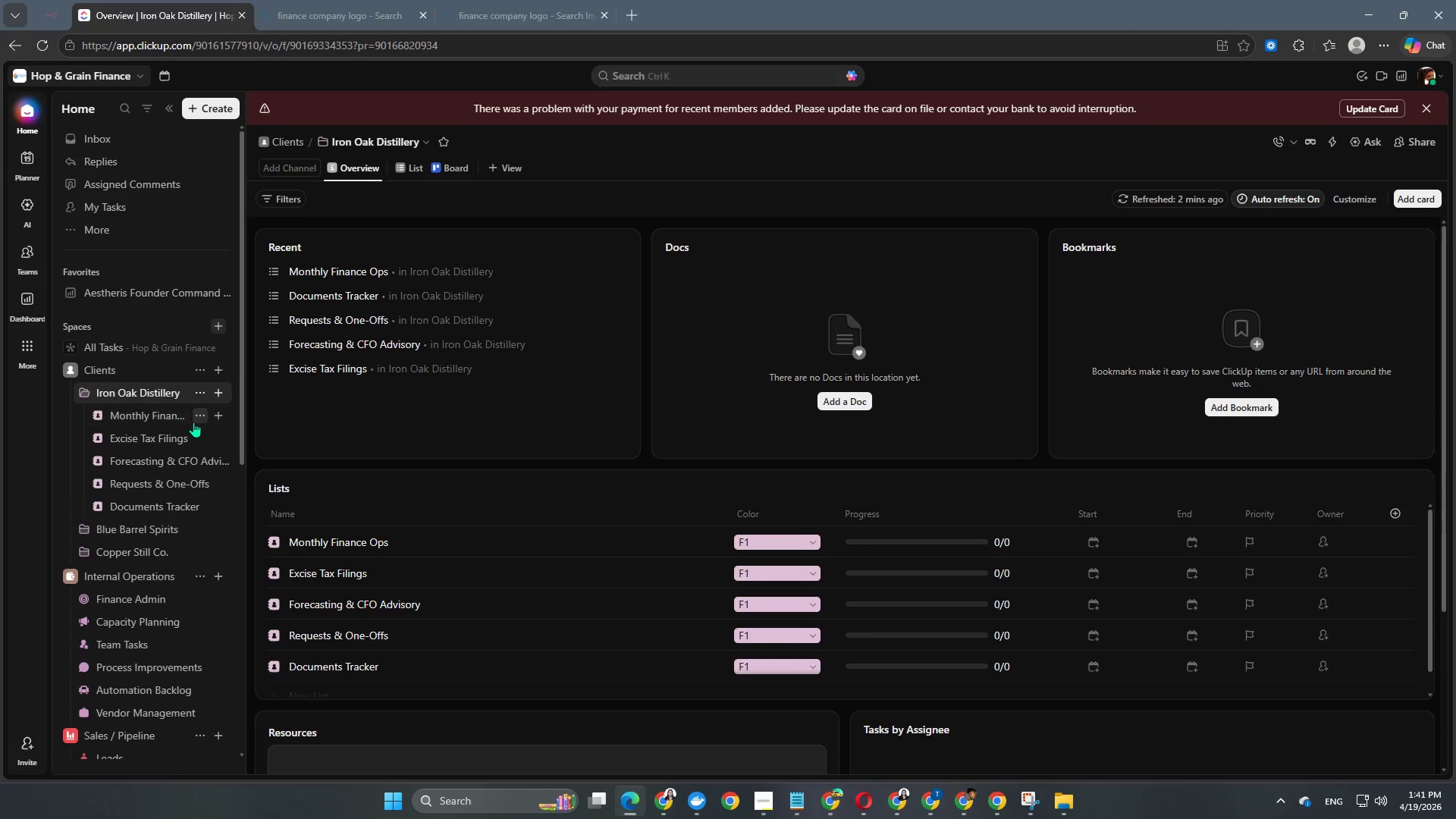 
left_click([198, 416])
 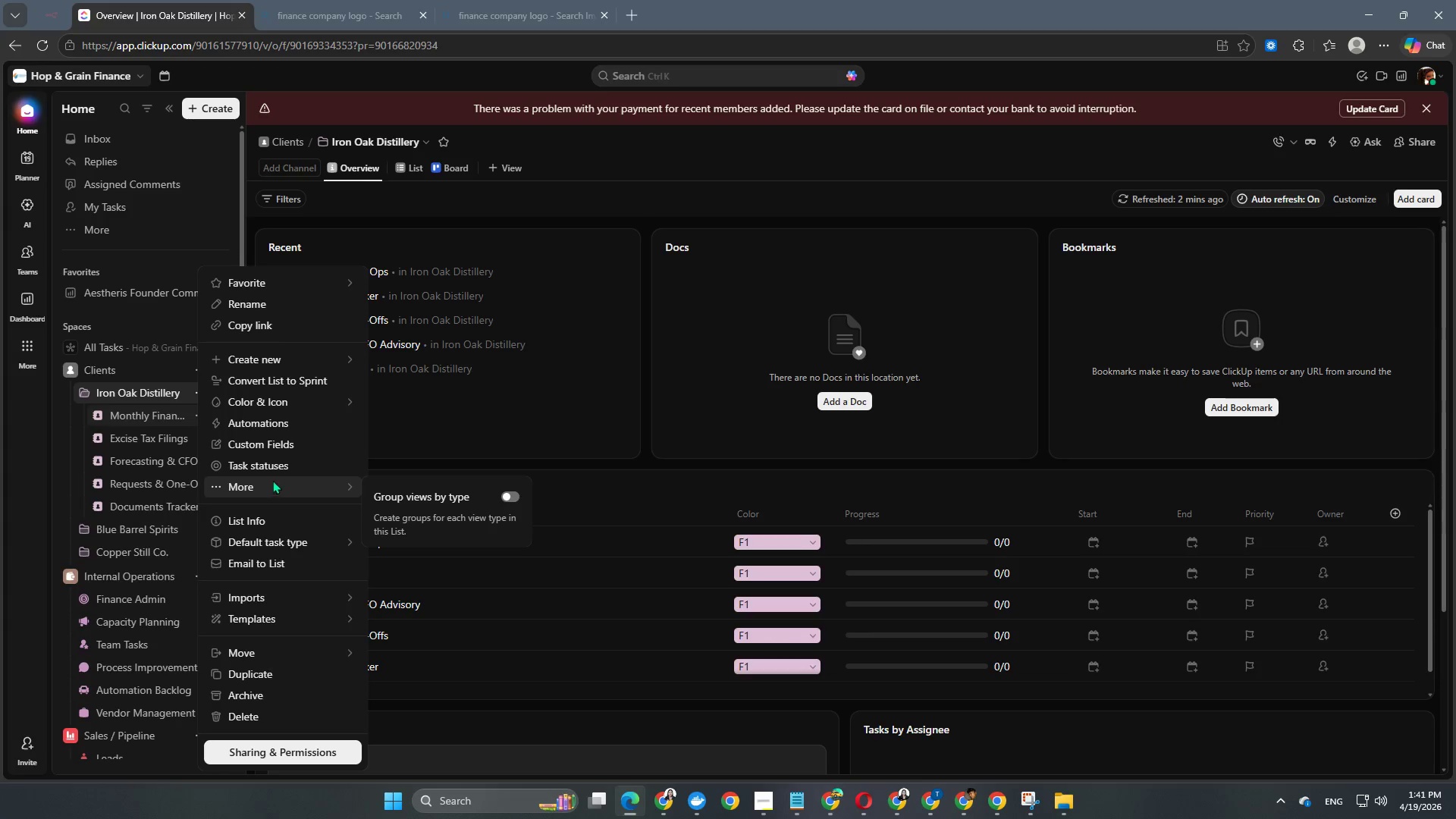 
left_click([278, 468])
 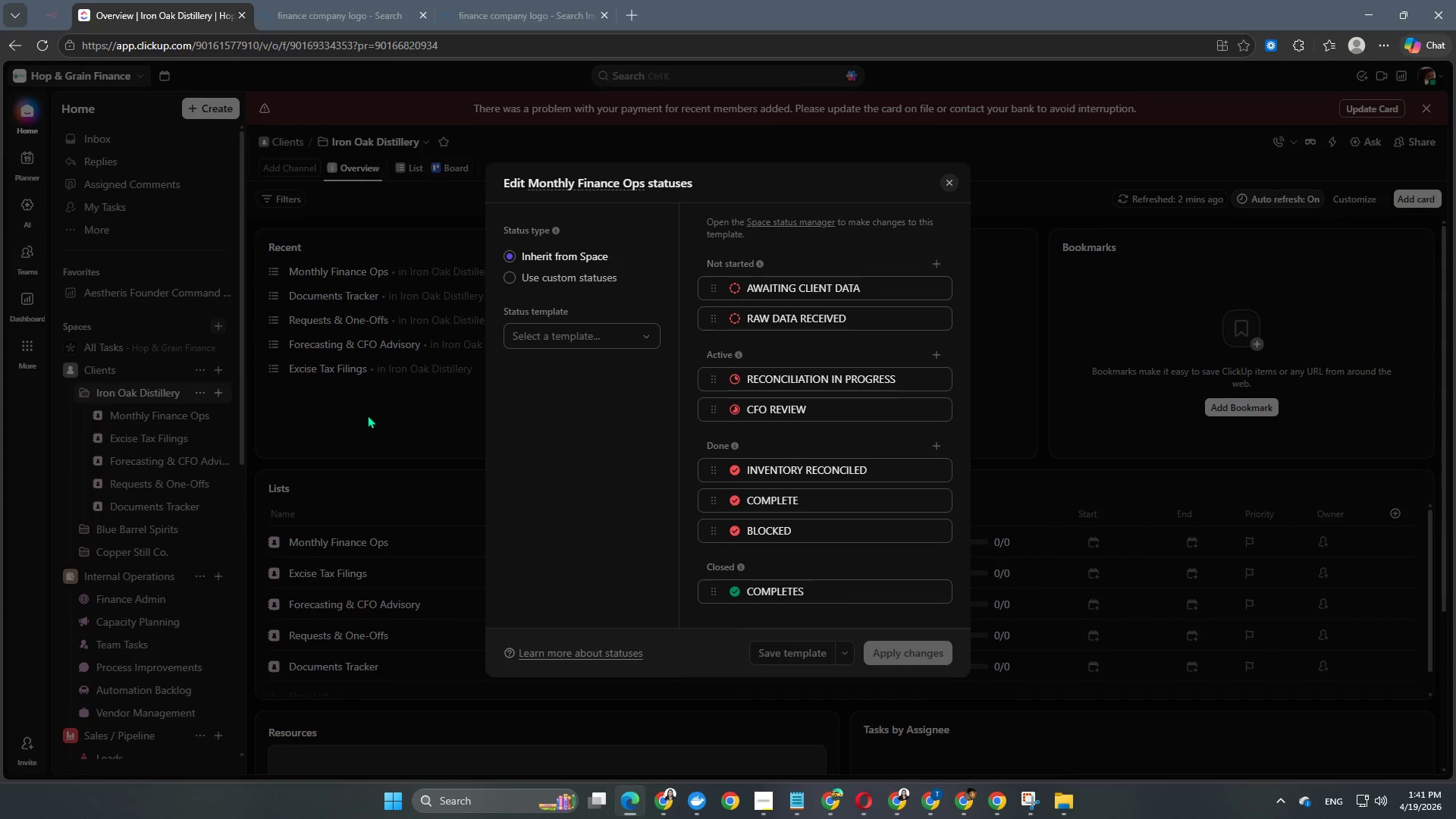 
left_click([543, 279])
 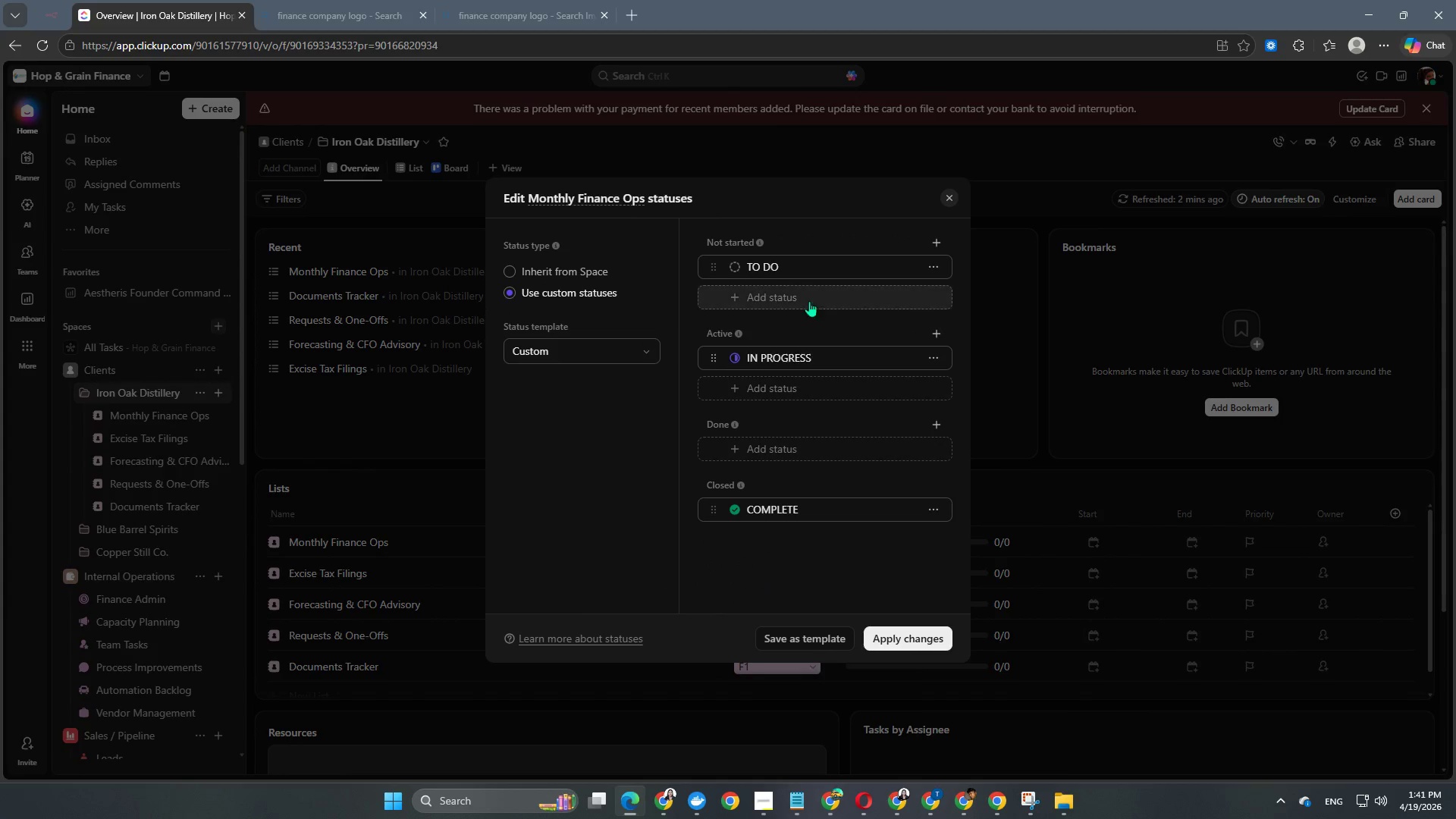 
left_click_drag(start_coordinate=[814, 269], to_coordinate=[707, 265])
 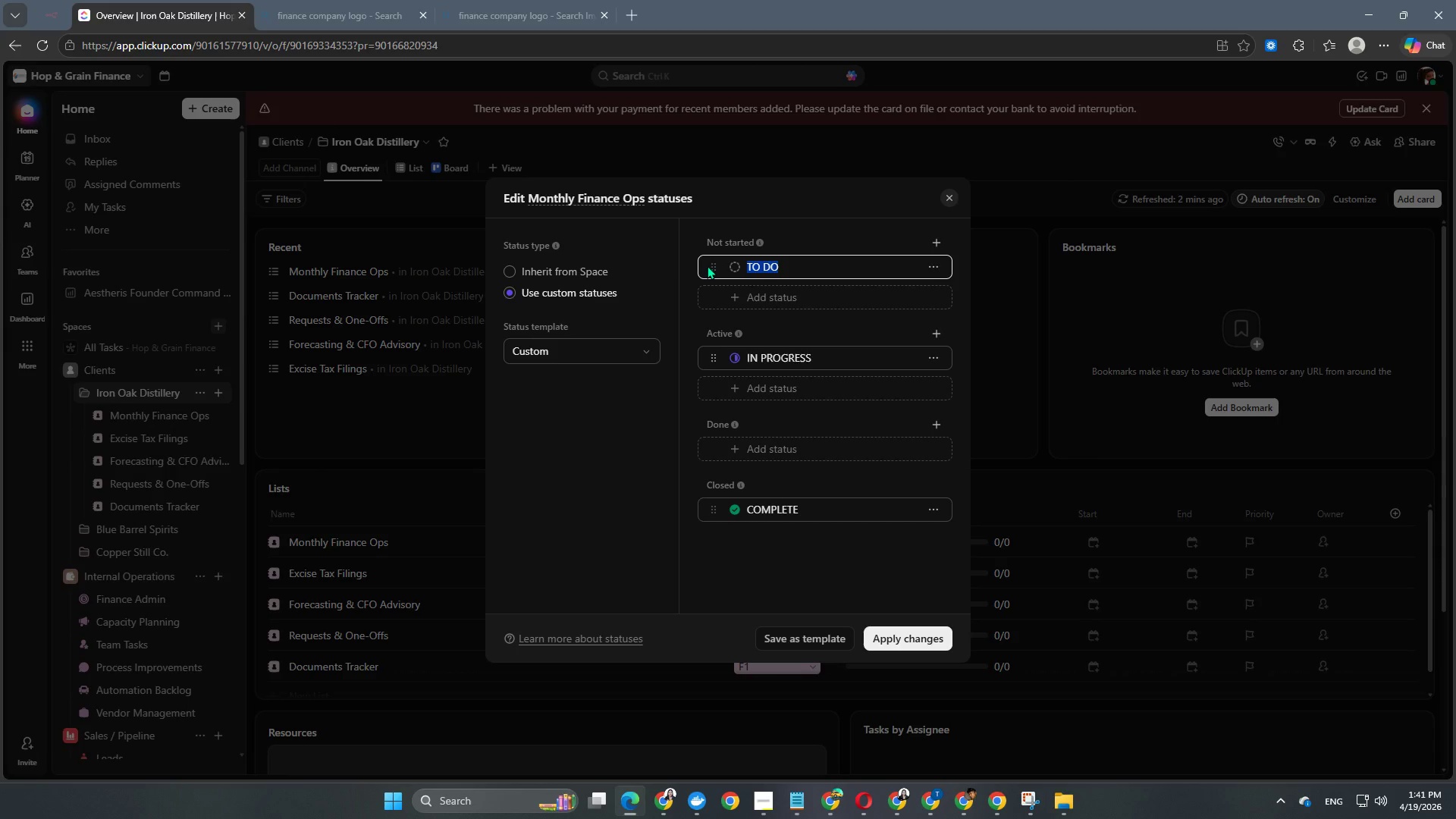 
left_click([577, 266])
 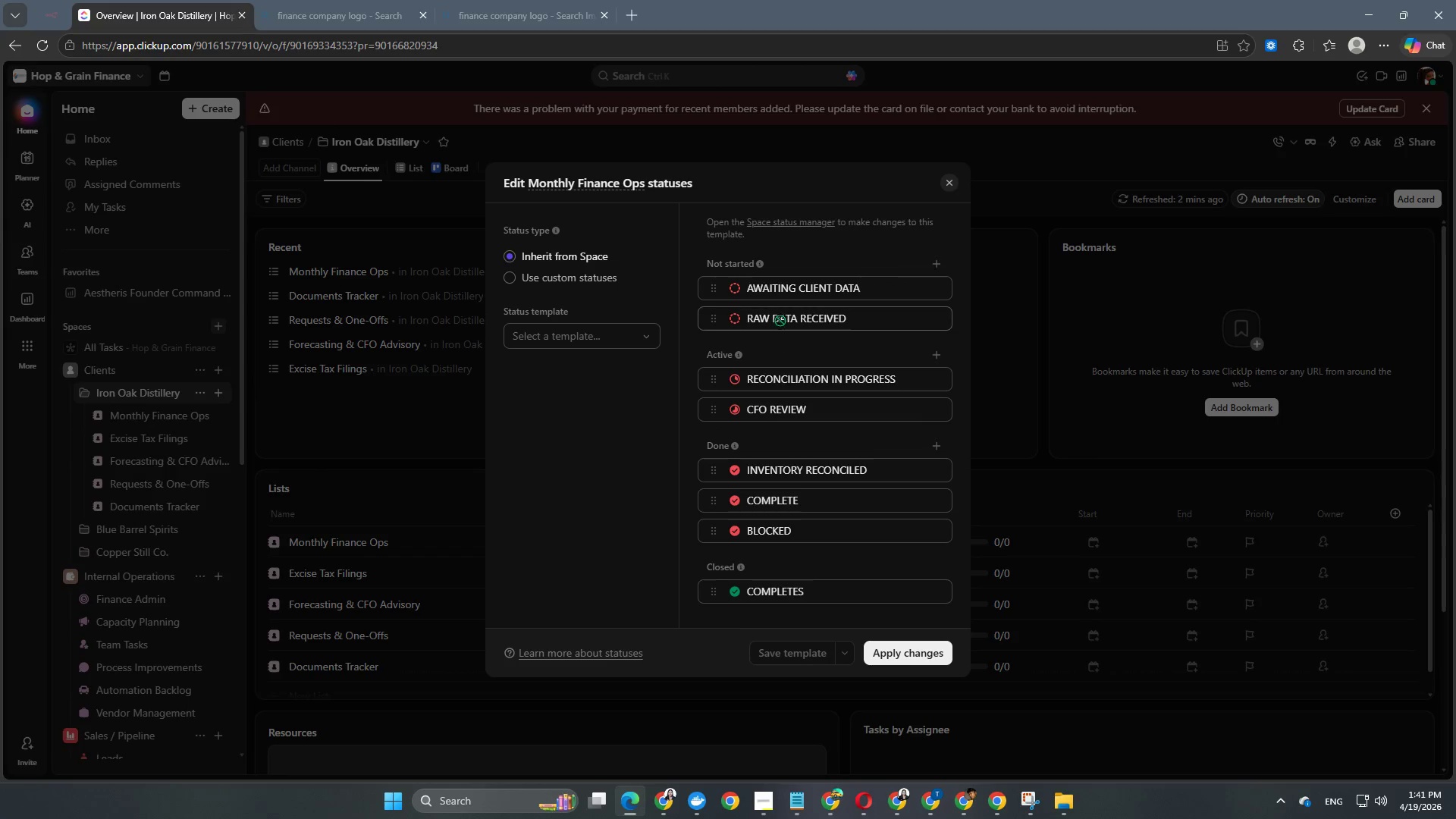 
mouse_move([830, 318])
 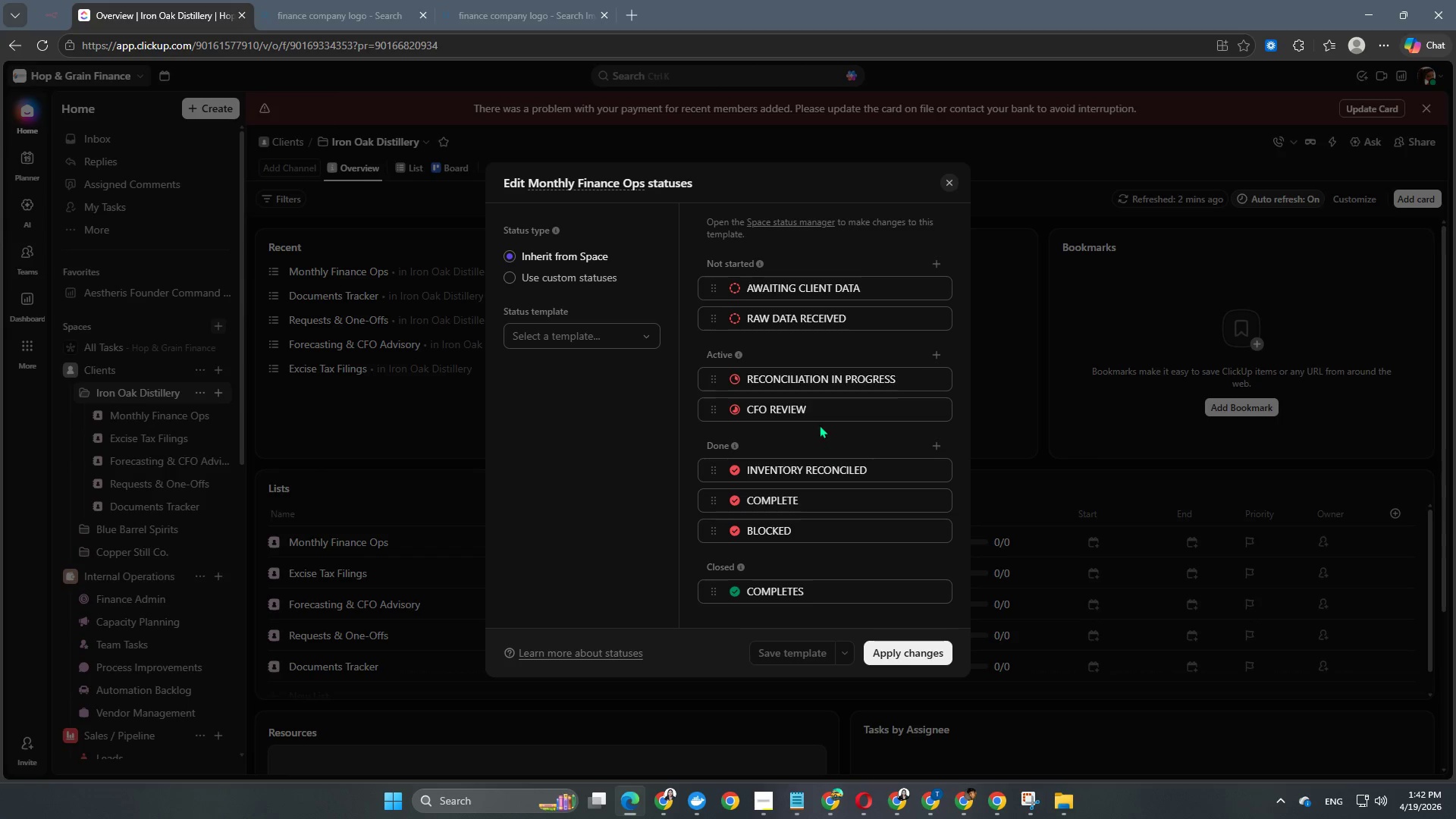 
wait(12.45)
 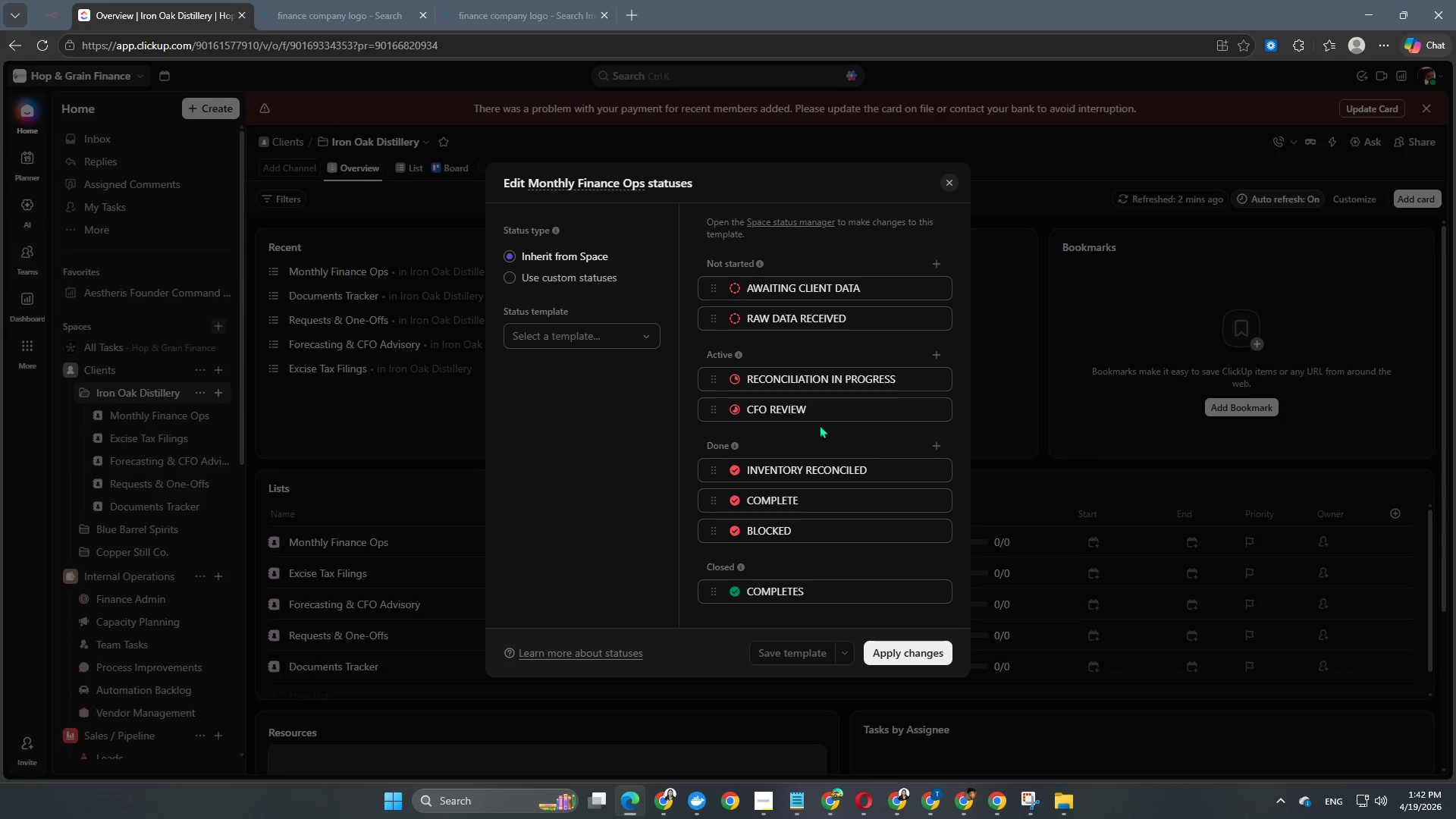 
scroll: coordinate [868, 581], scroll_direction: down, amount: 1.0
 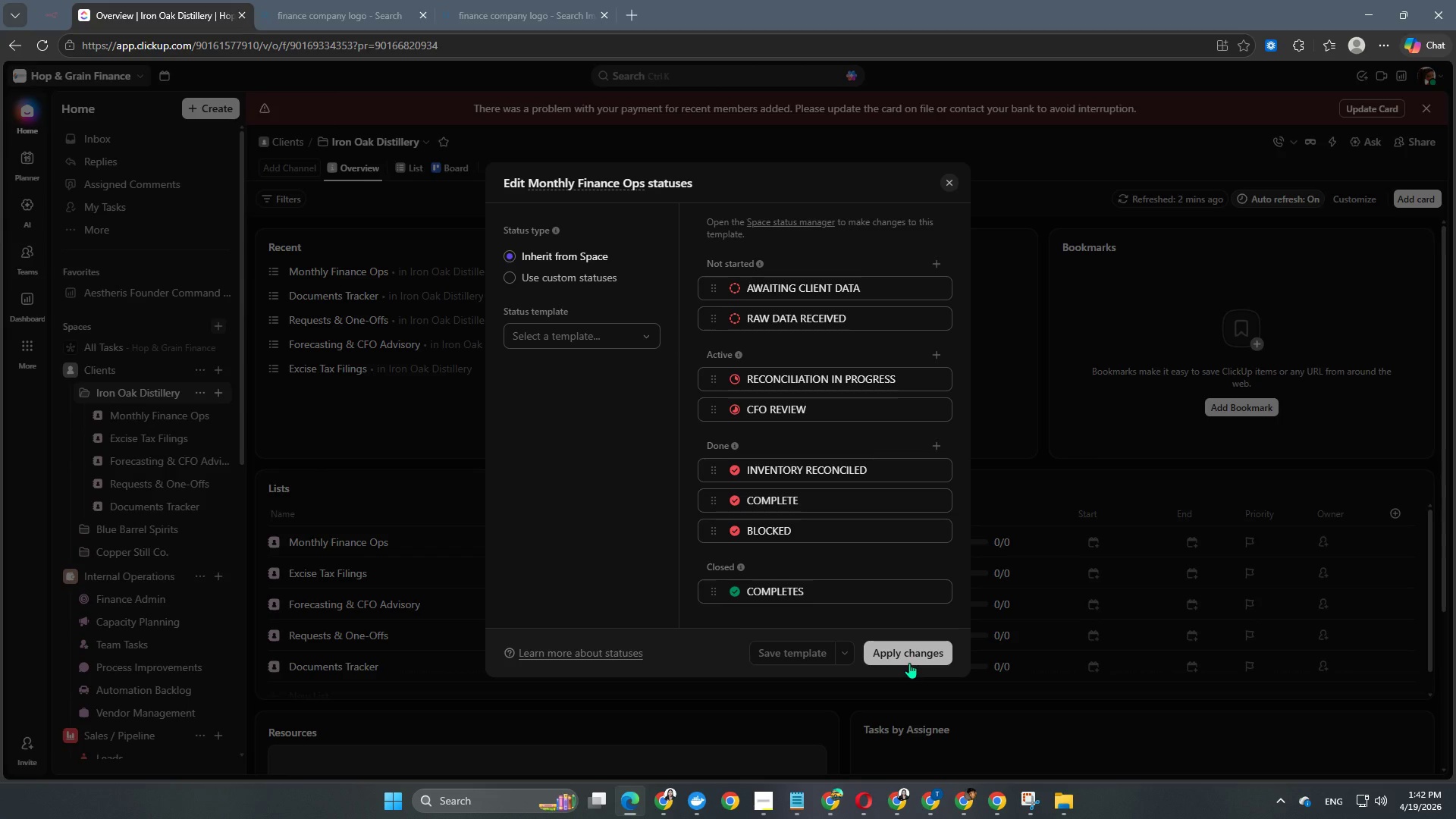 
left_click([909, 663])
 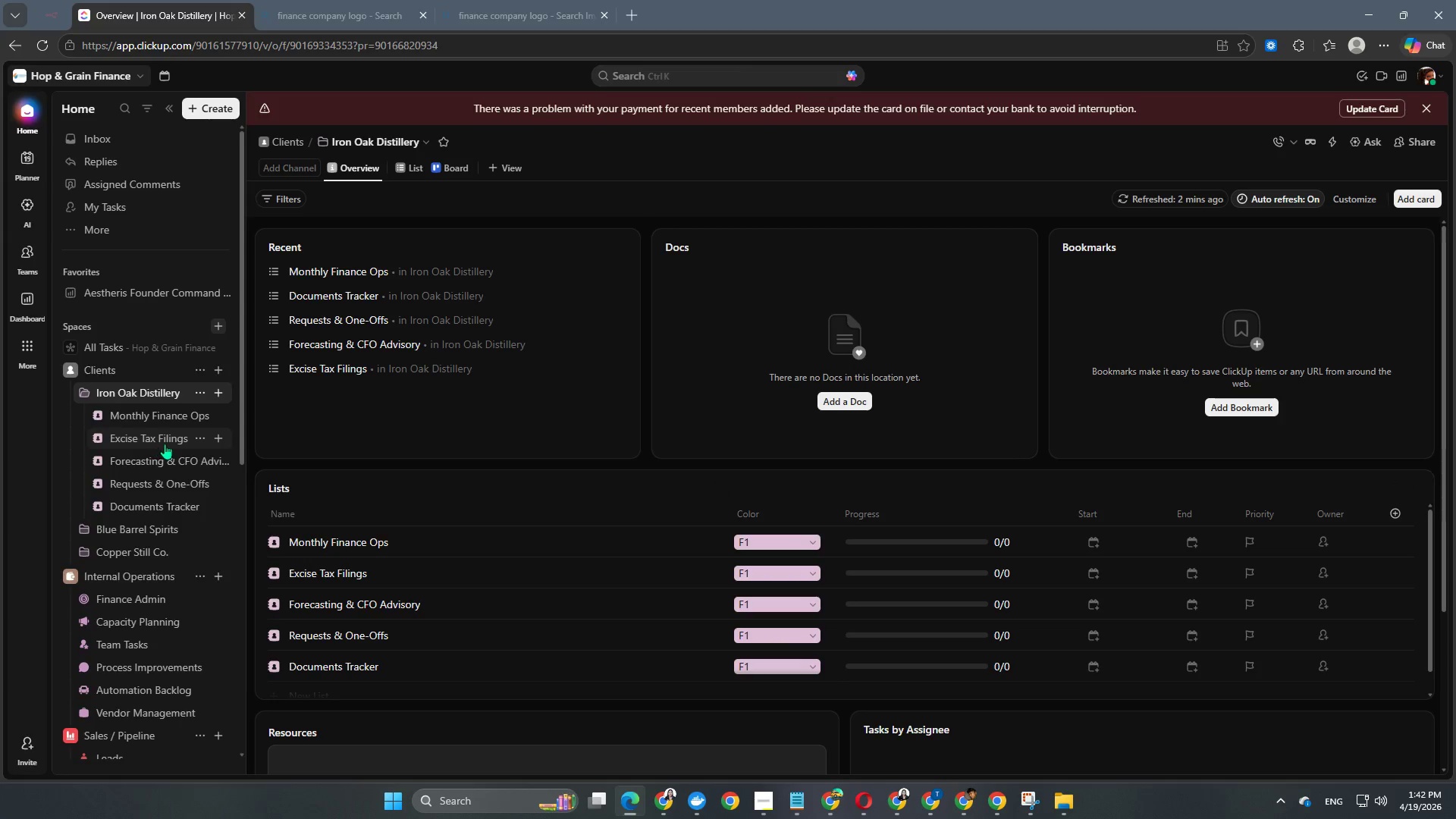 
left_click([195, 438])
 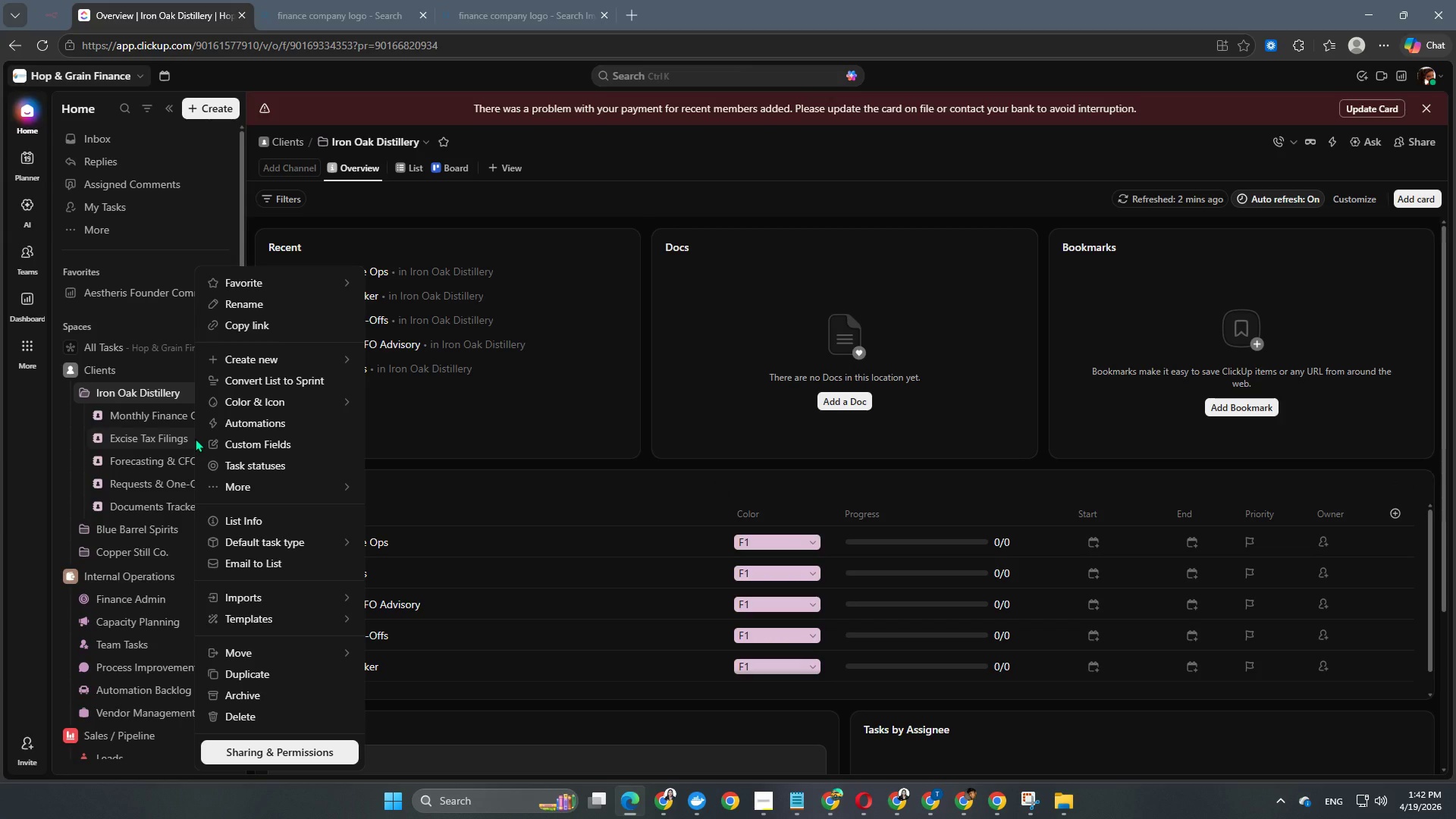 
wait(7.56)
 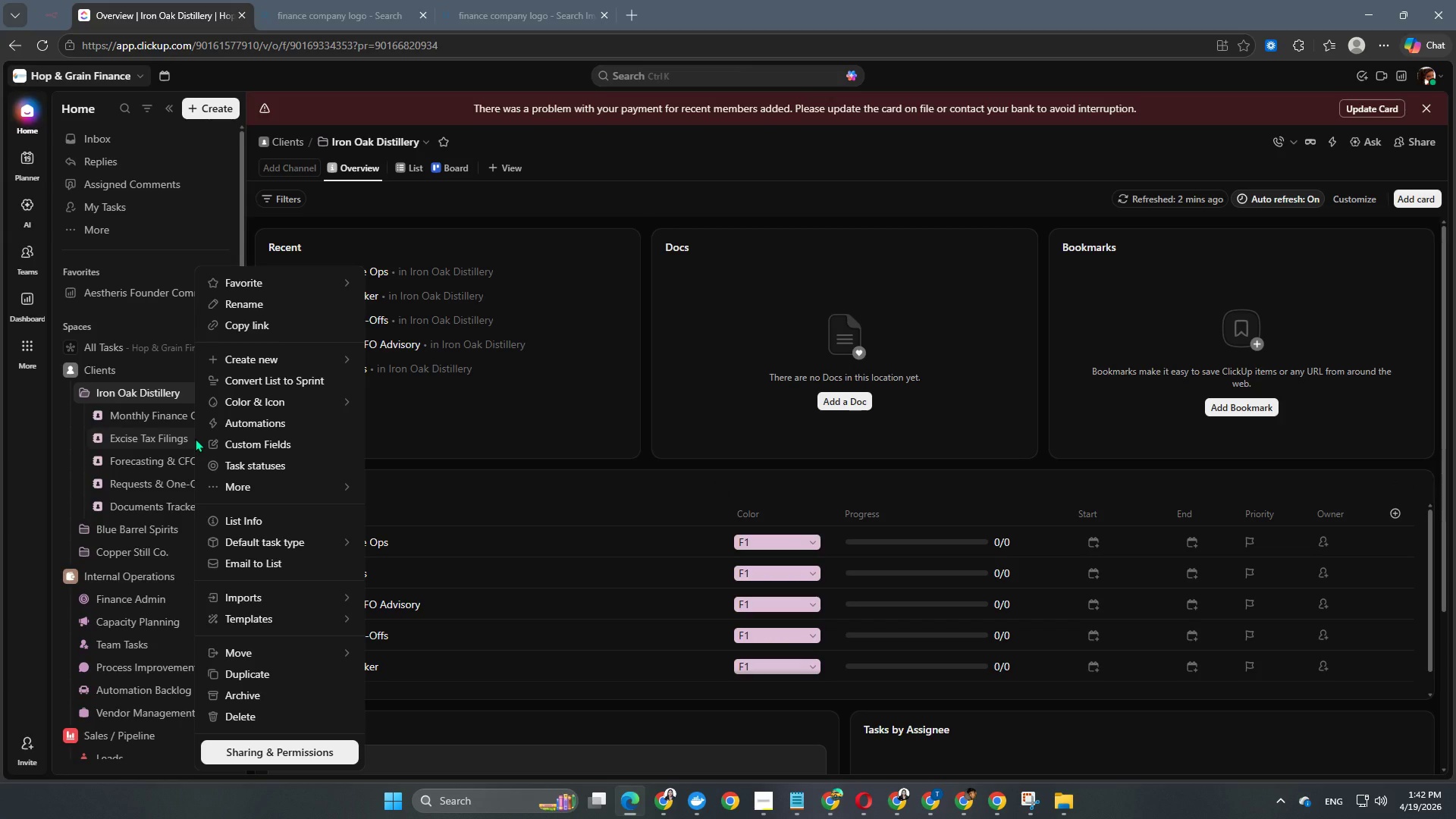 
left_click([237, 466])
 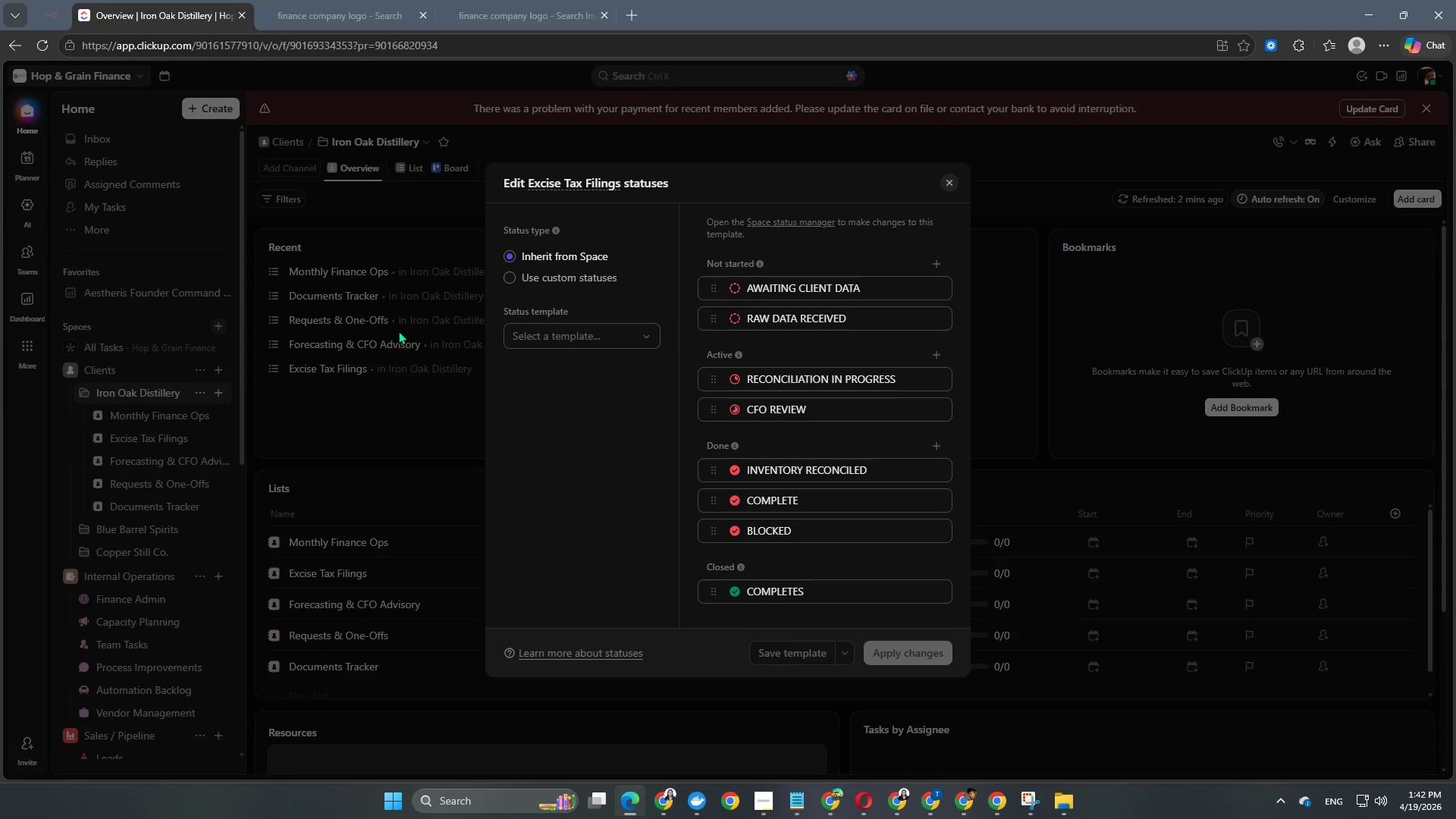 
left_click([564, 284])
 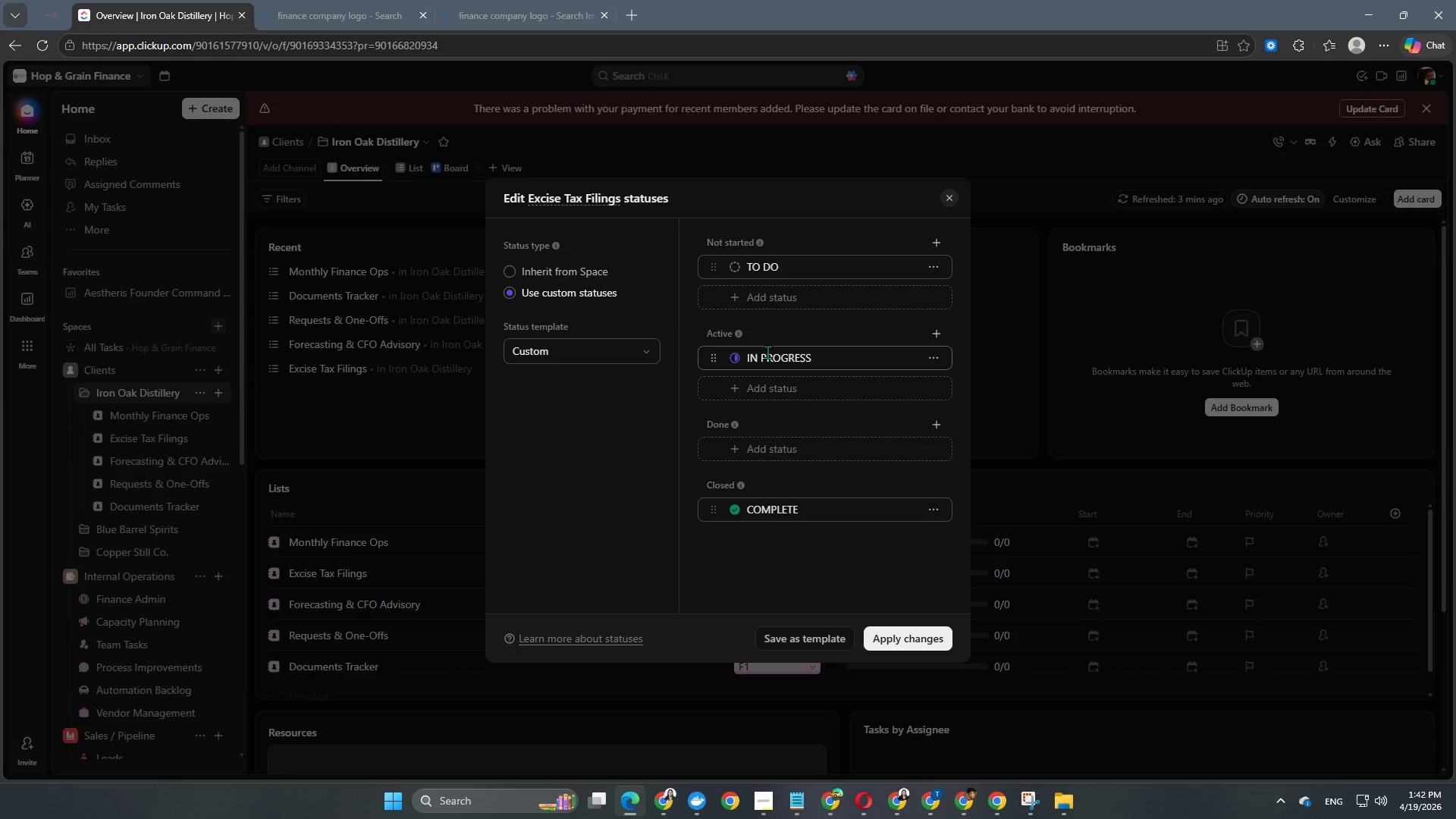 
left_click_drag(start_coordinate=[797, 259], to_coordinate=[689, 259])
 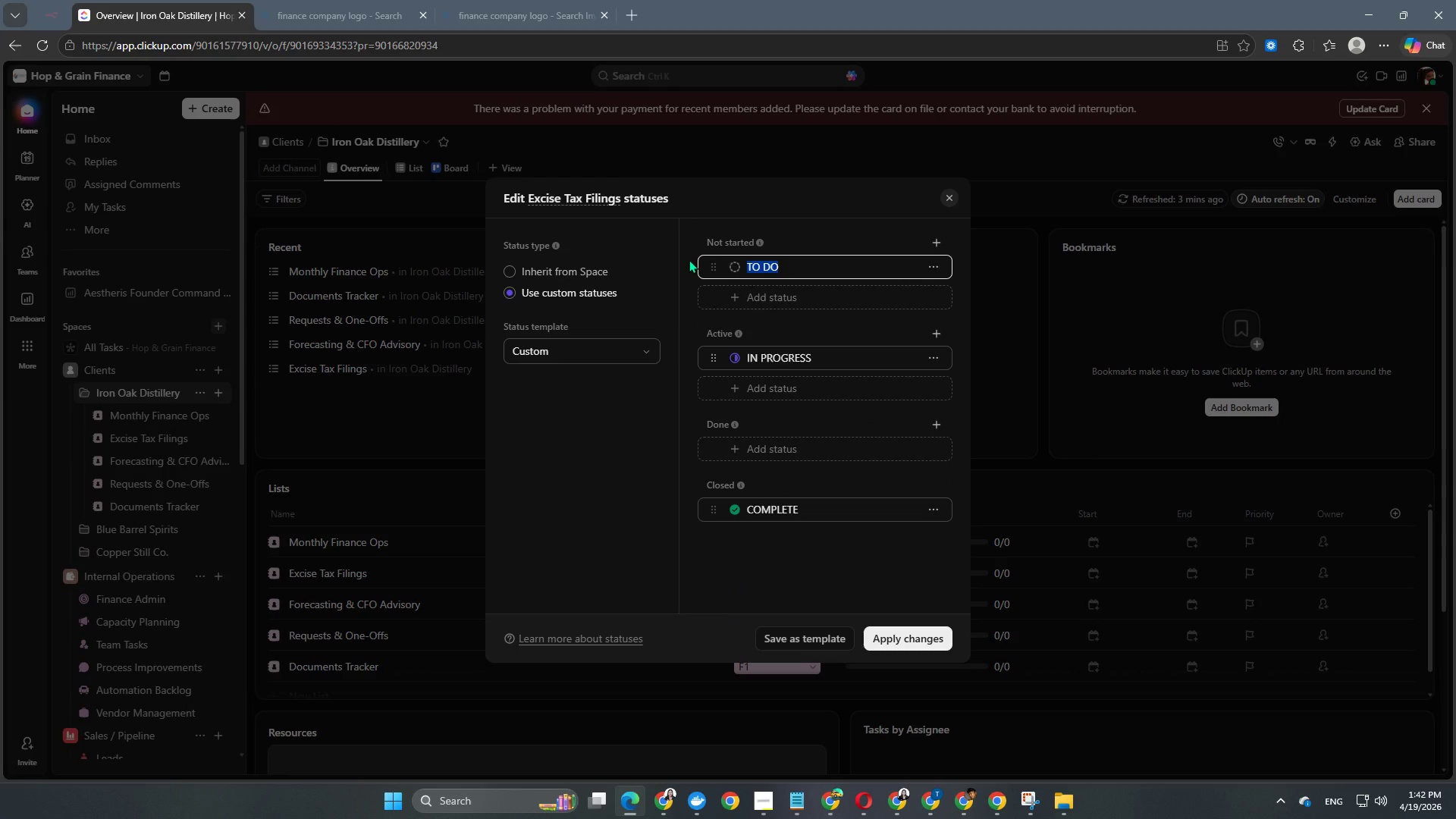 
hold_key(key=ShiftRight, duration=0.45)
 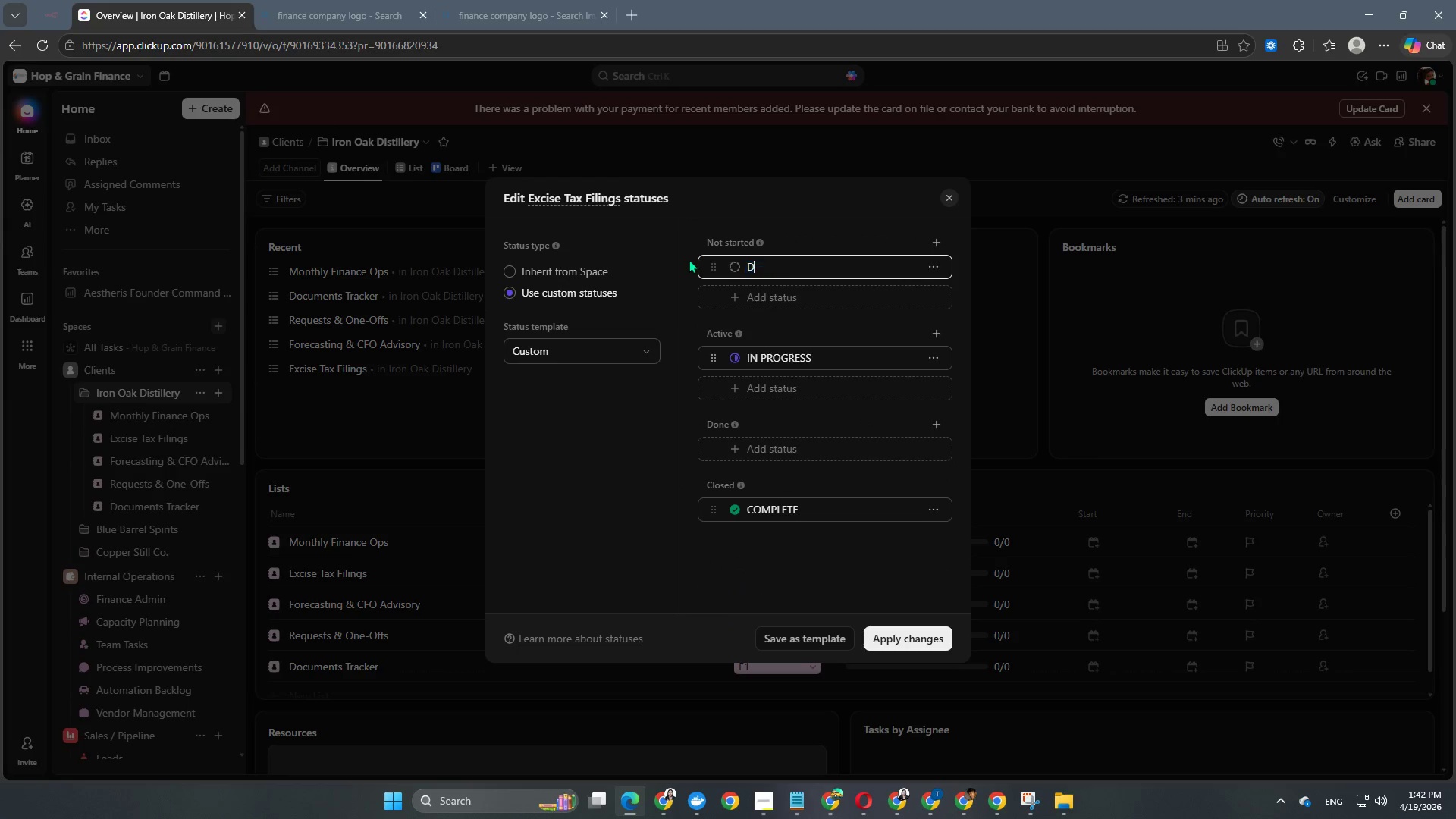 
type(data p)
key(Backspace)
type(pending)
 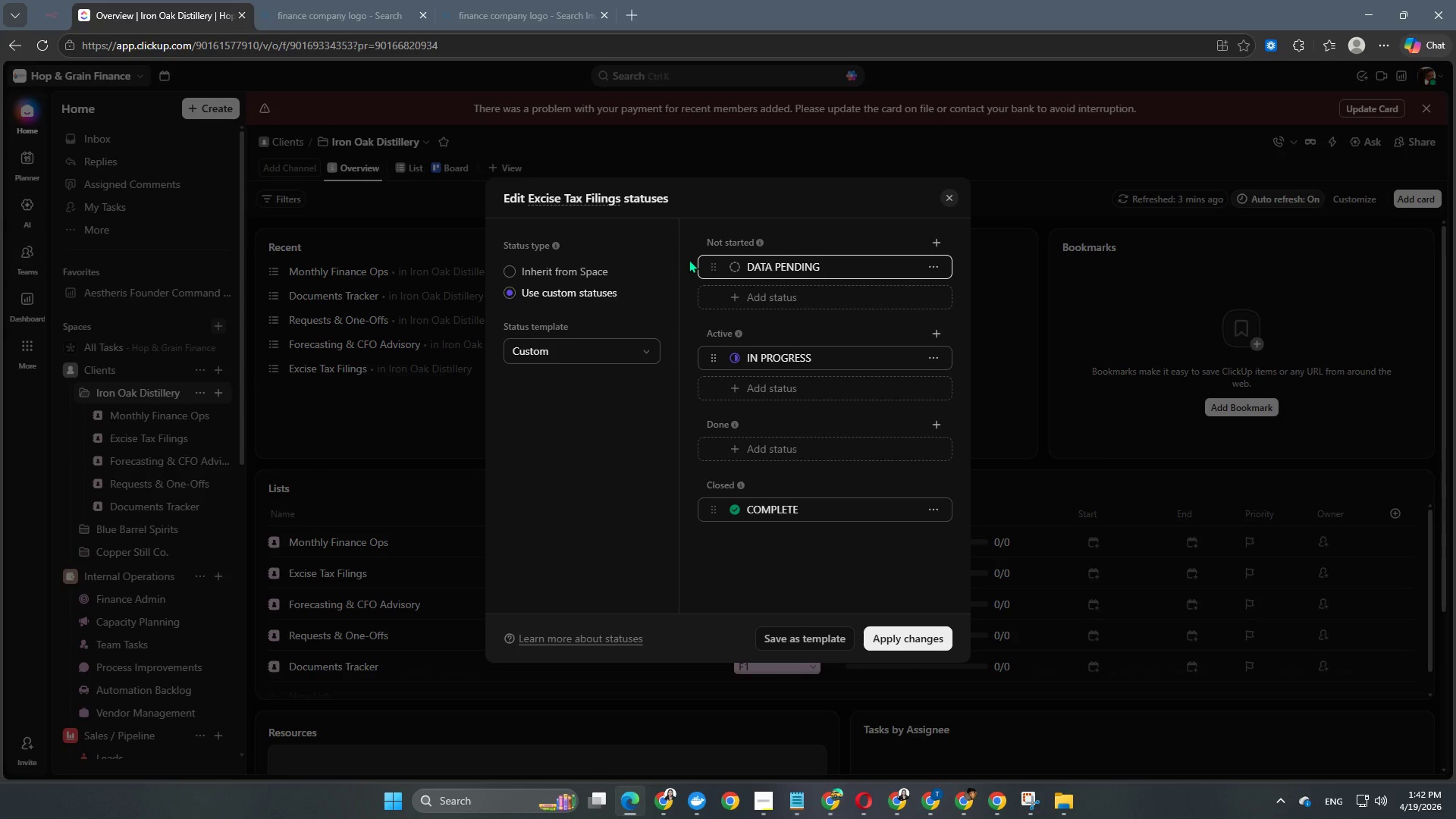 
key(Enter)
 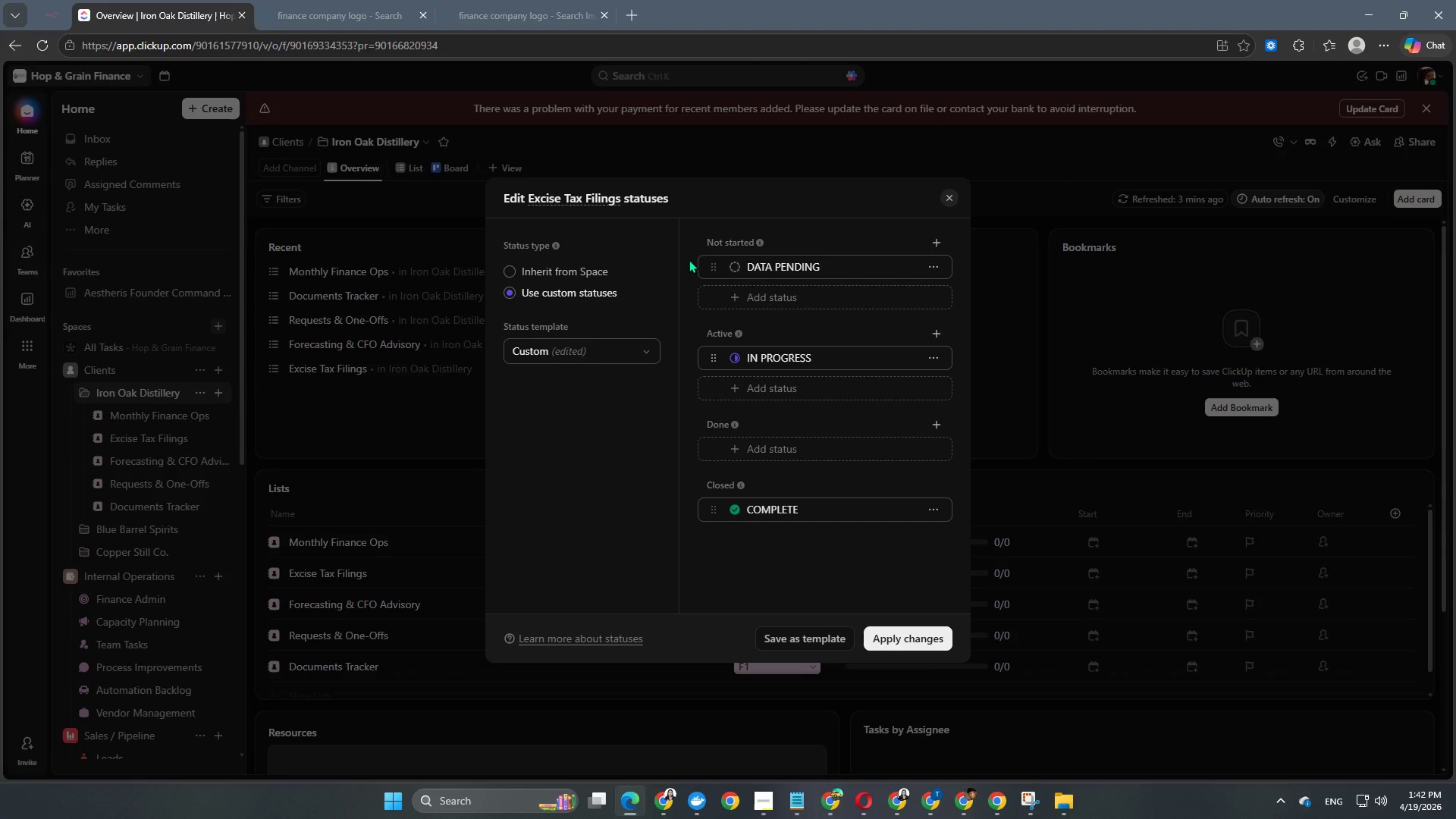 
type(liabili)
 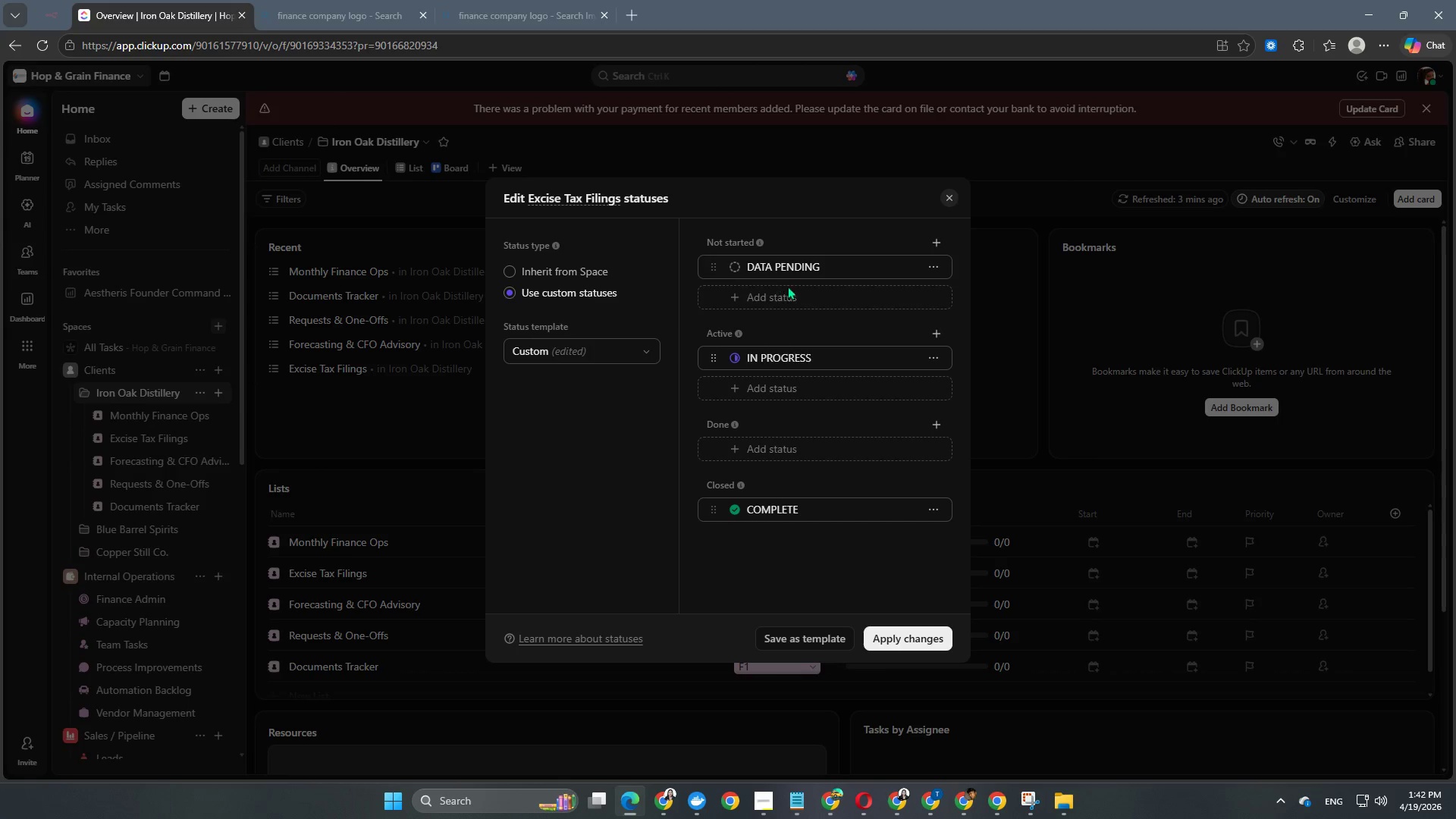 
left_click([796, 290])
 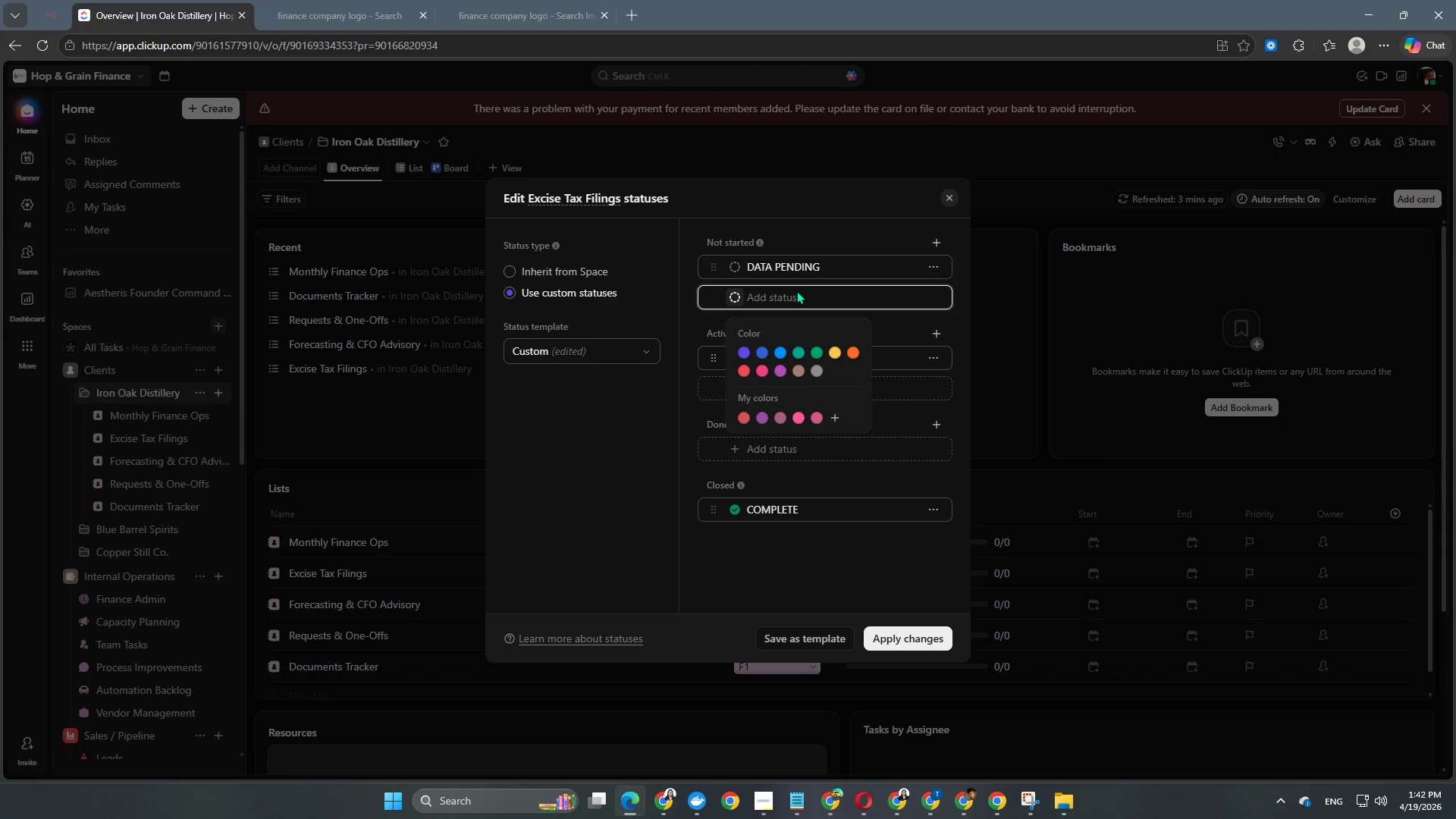 
type(liability calculated)
 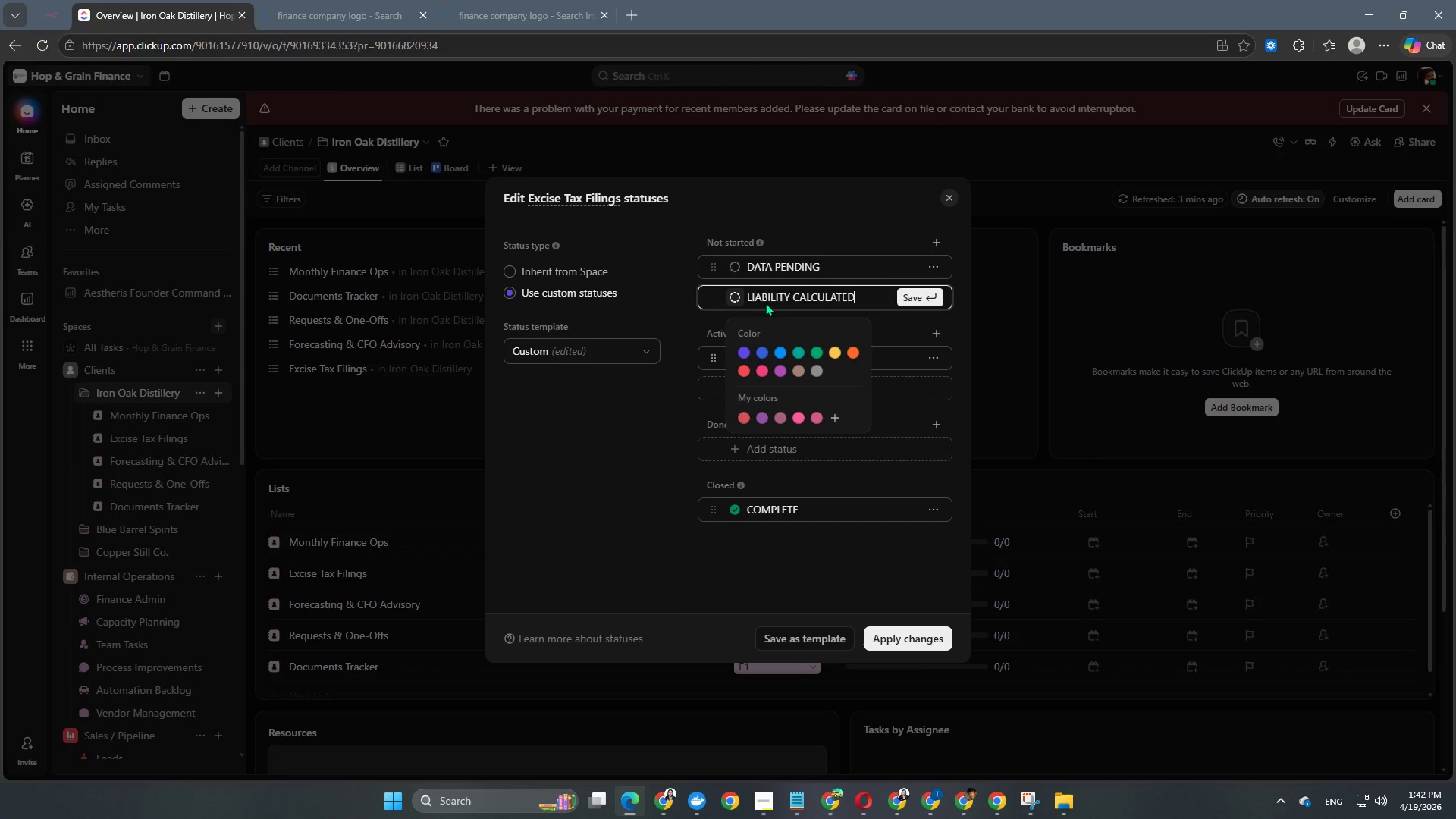 
left_click([873, 487])
 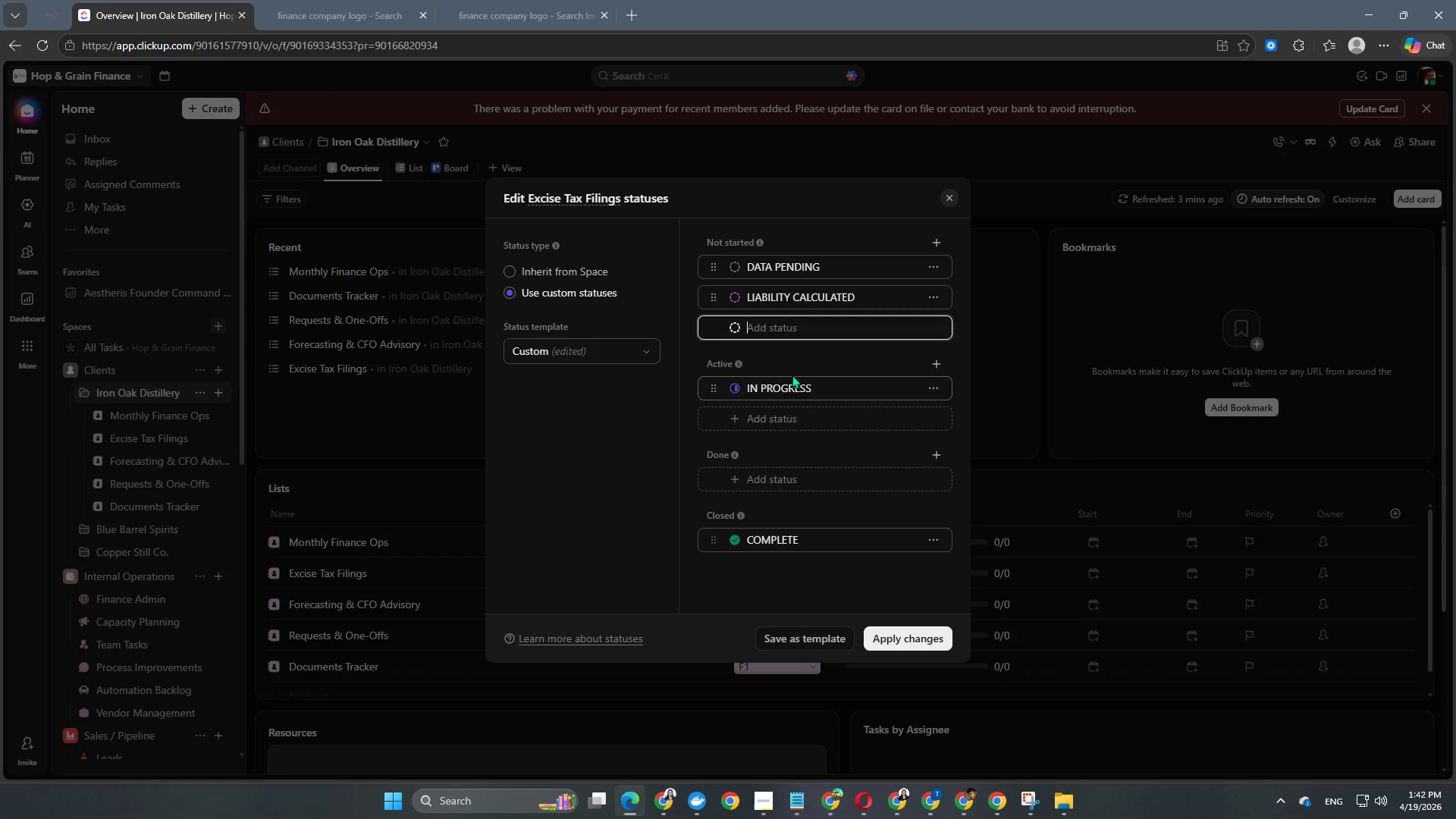 
type(Filing prepared)
 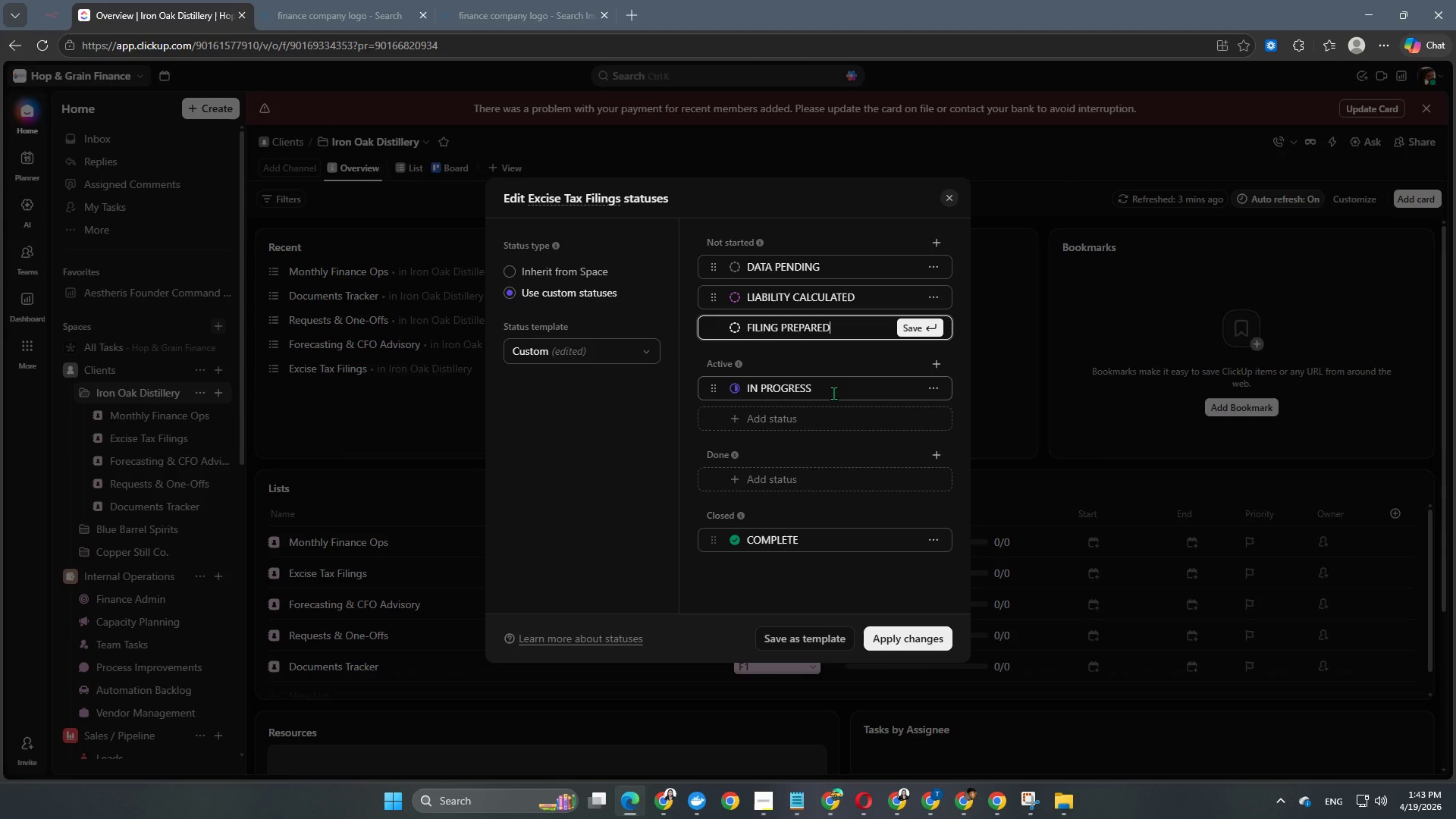 
left_click([833, 393])
 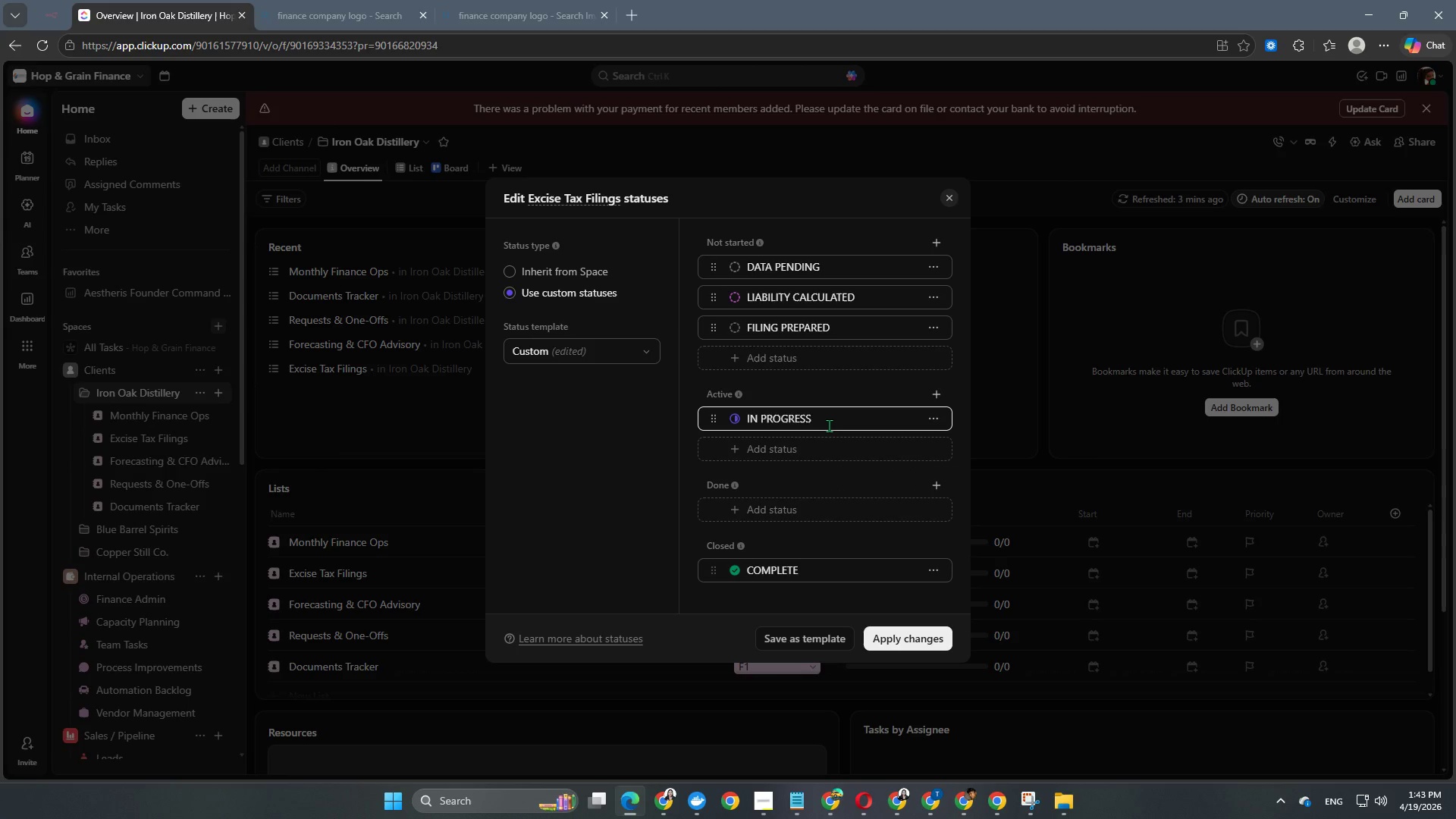 
left_click_drag(start_coordinate=[829, 425], to_coordinate=[735, 410])
 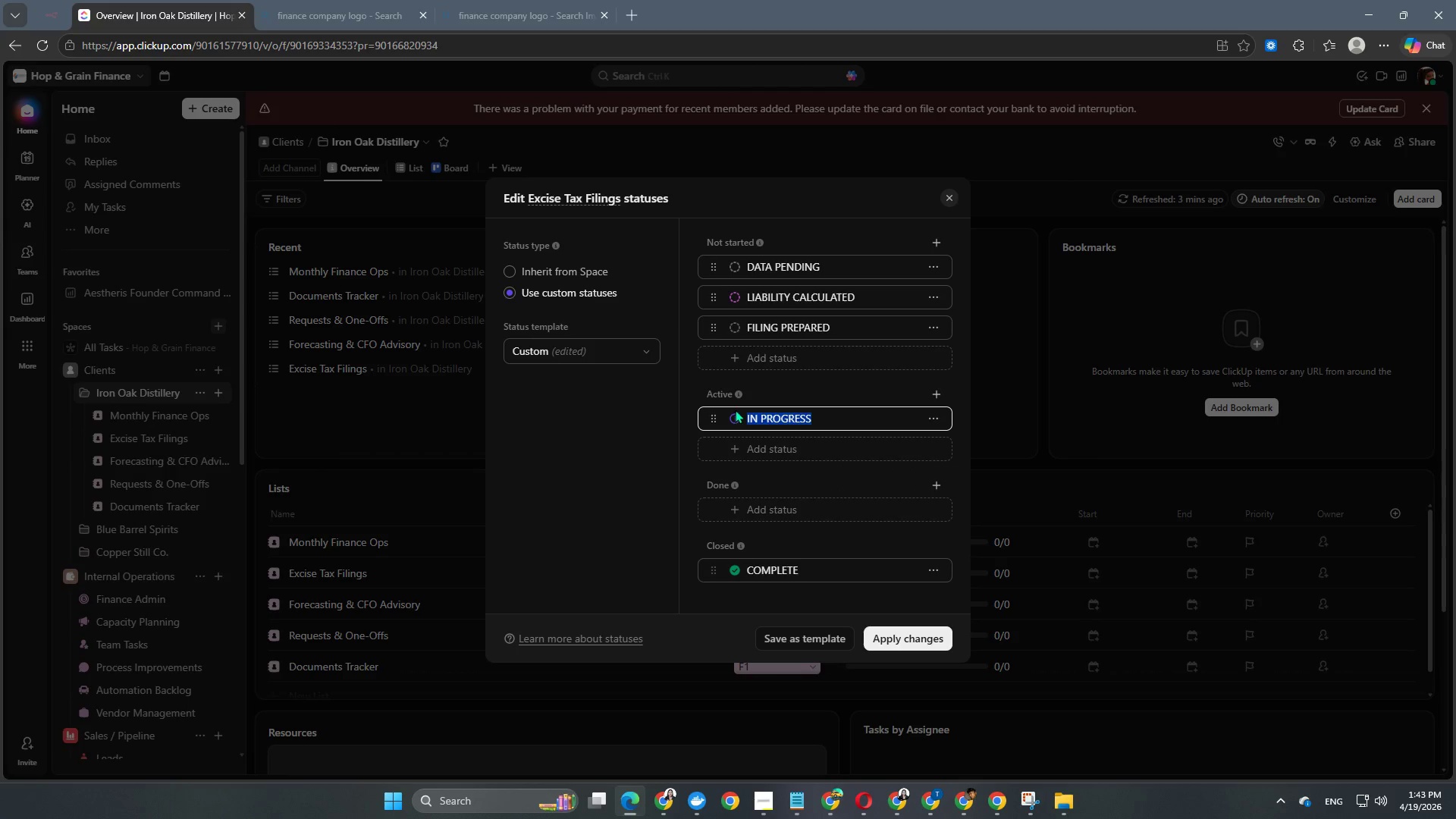 
type(under review)
 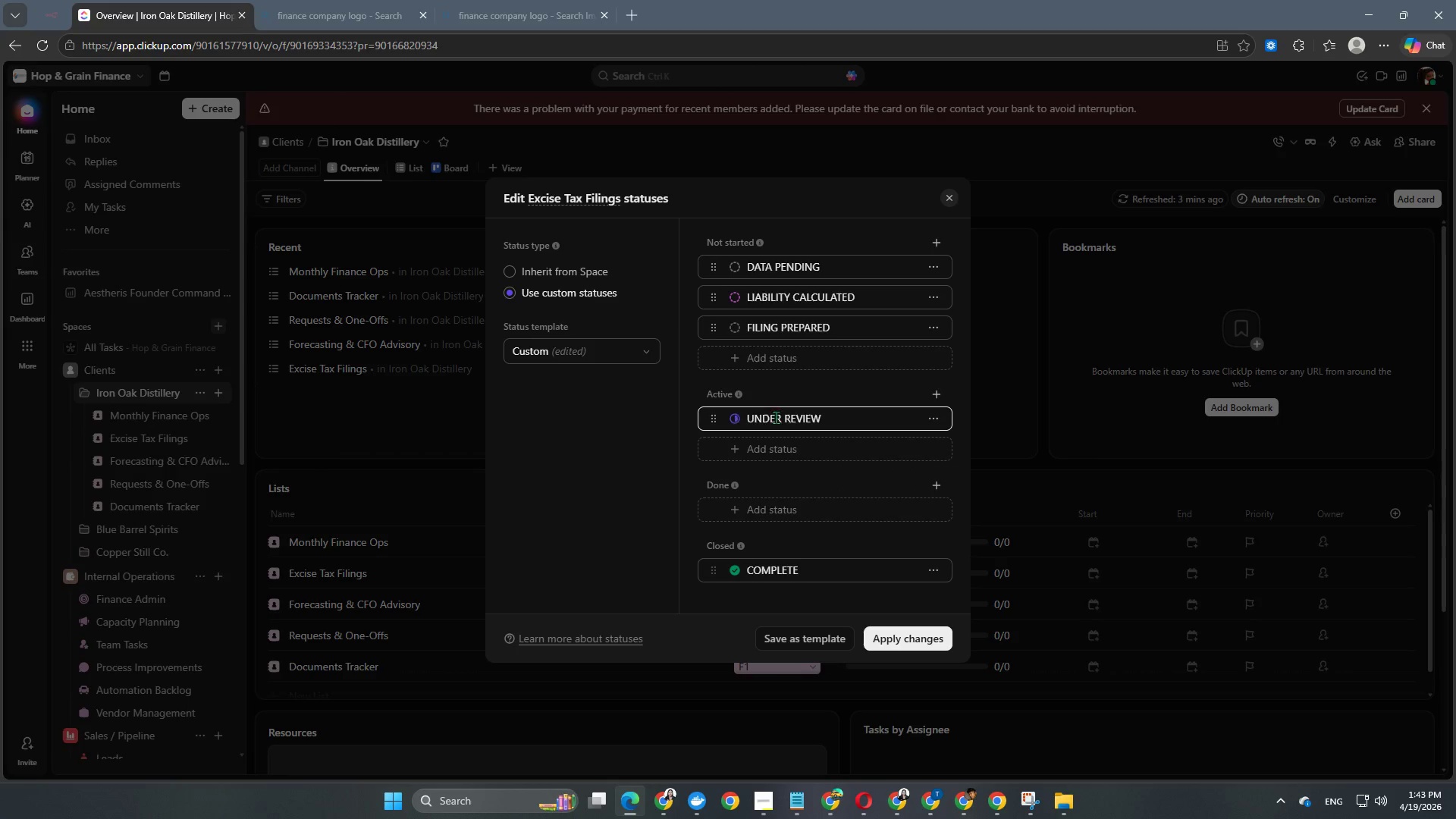 
left_click([815, 450])
 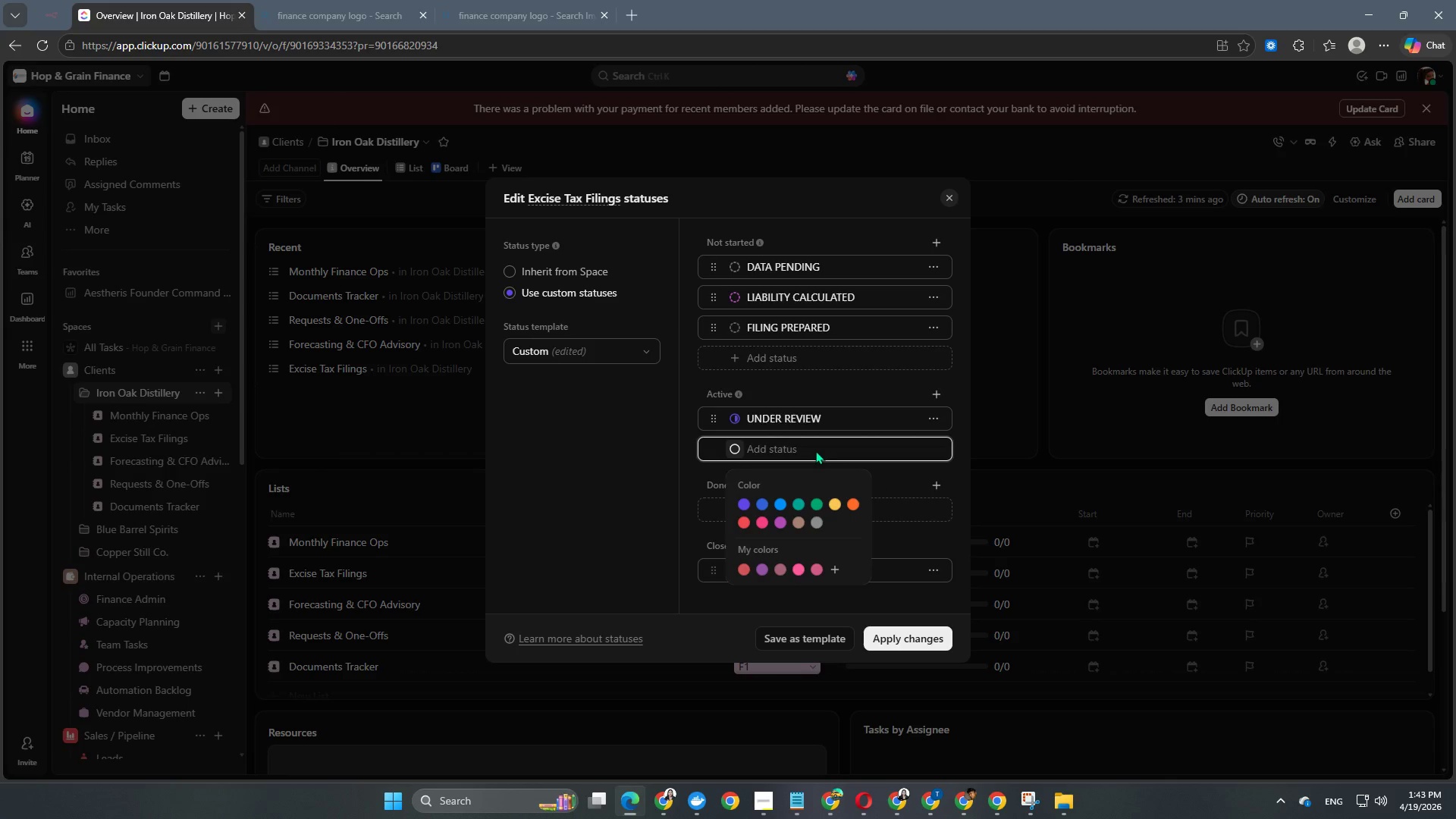 
type(ready to file)
 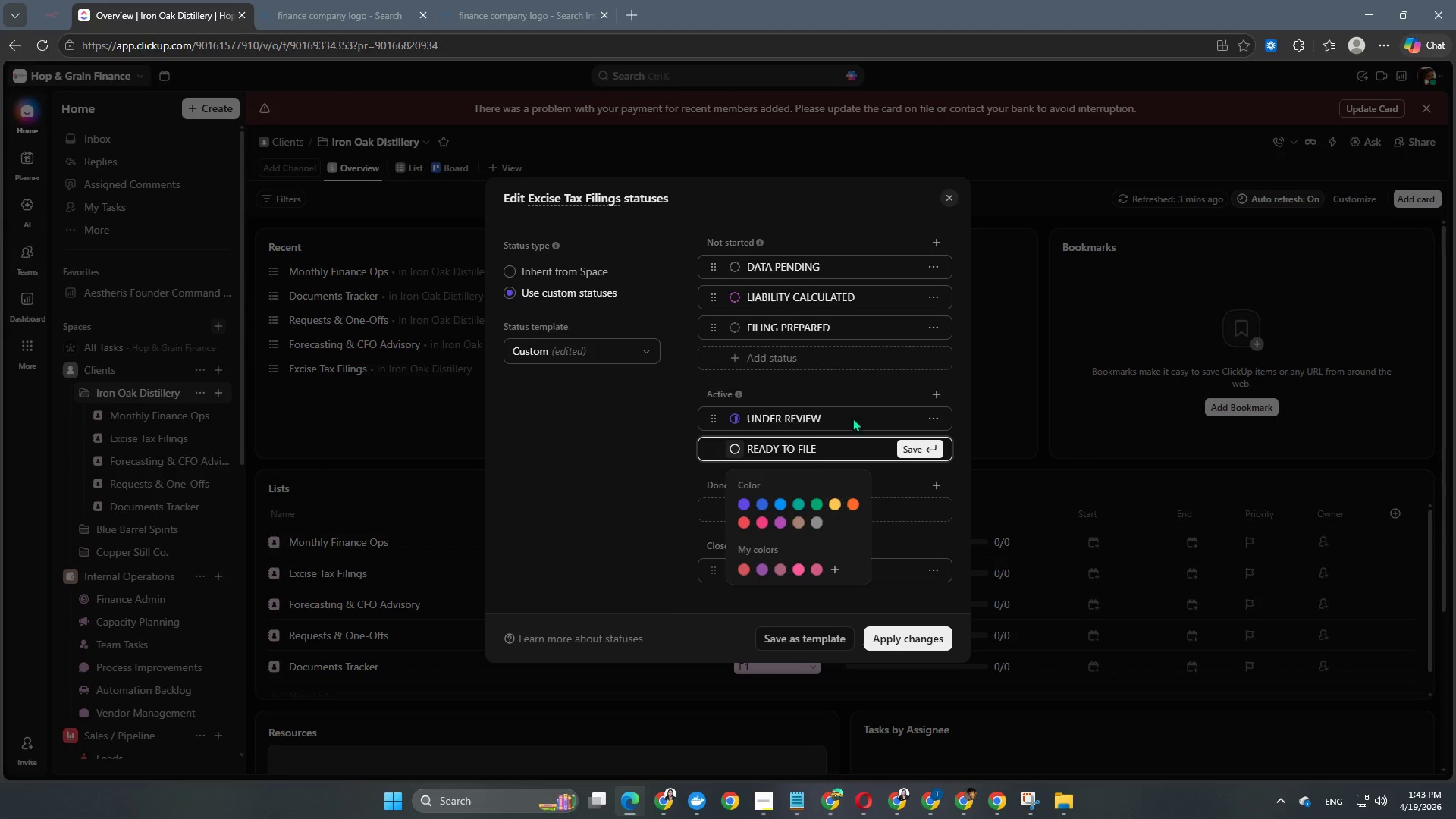 
left_click([799, 395])
 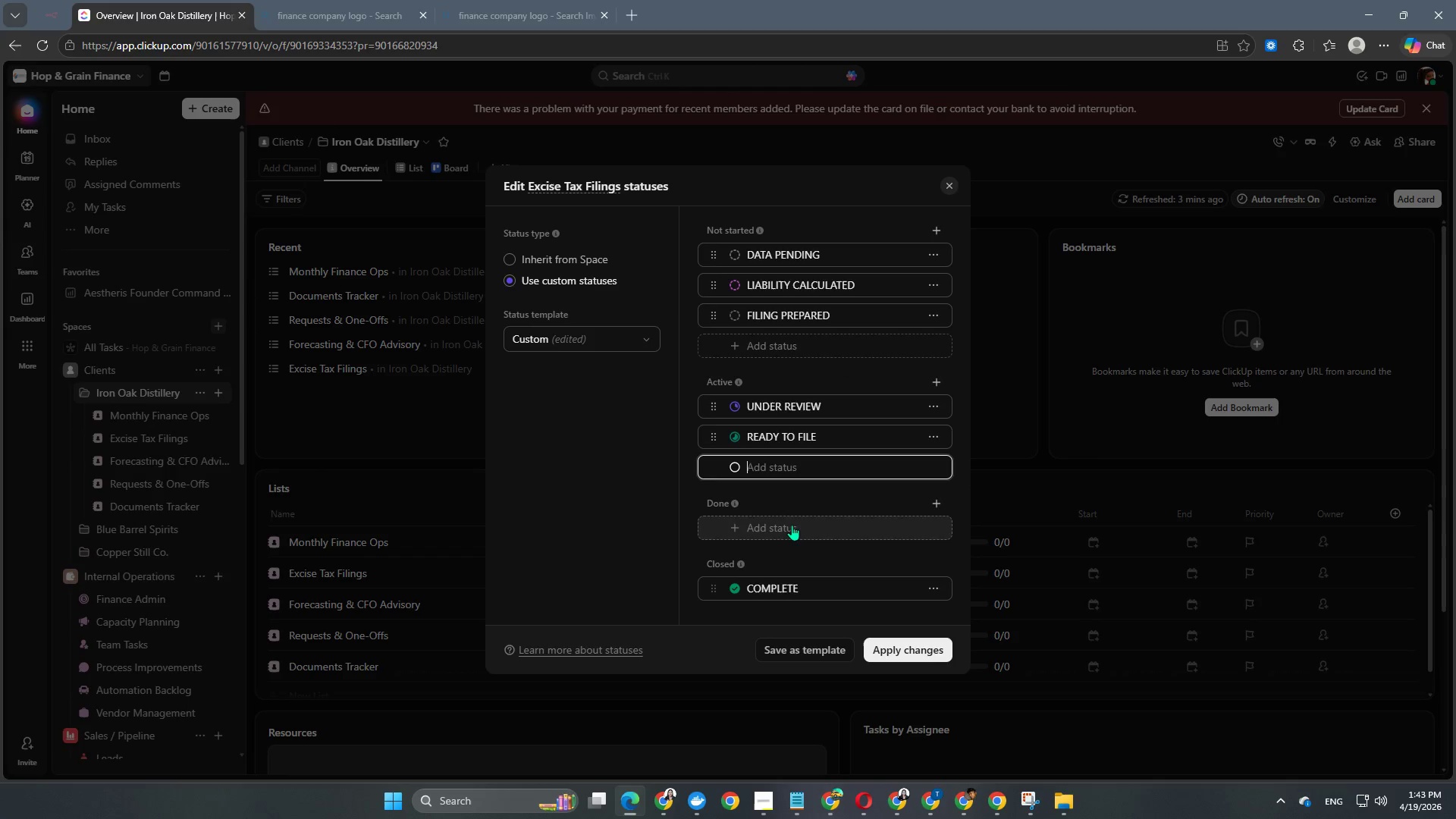 
left_click([790, 526])
 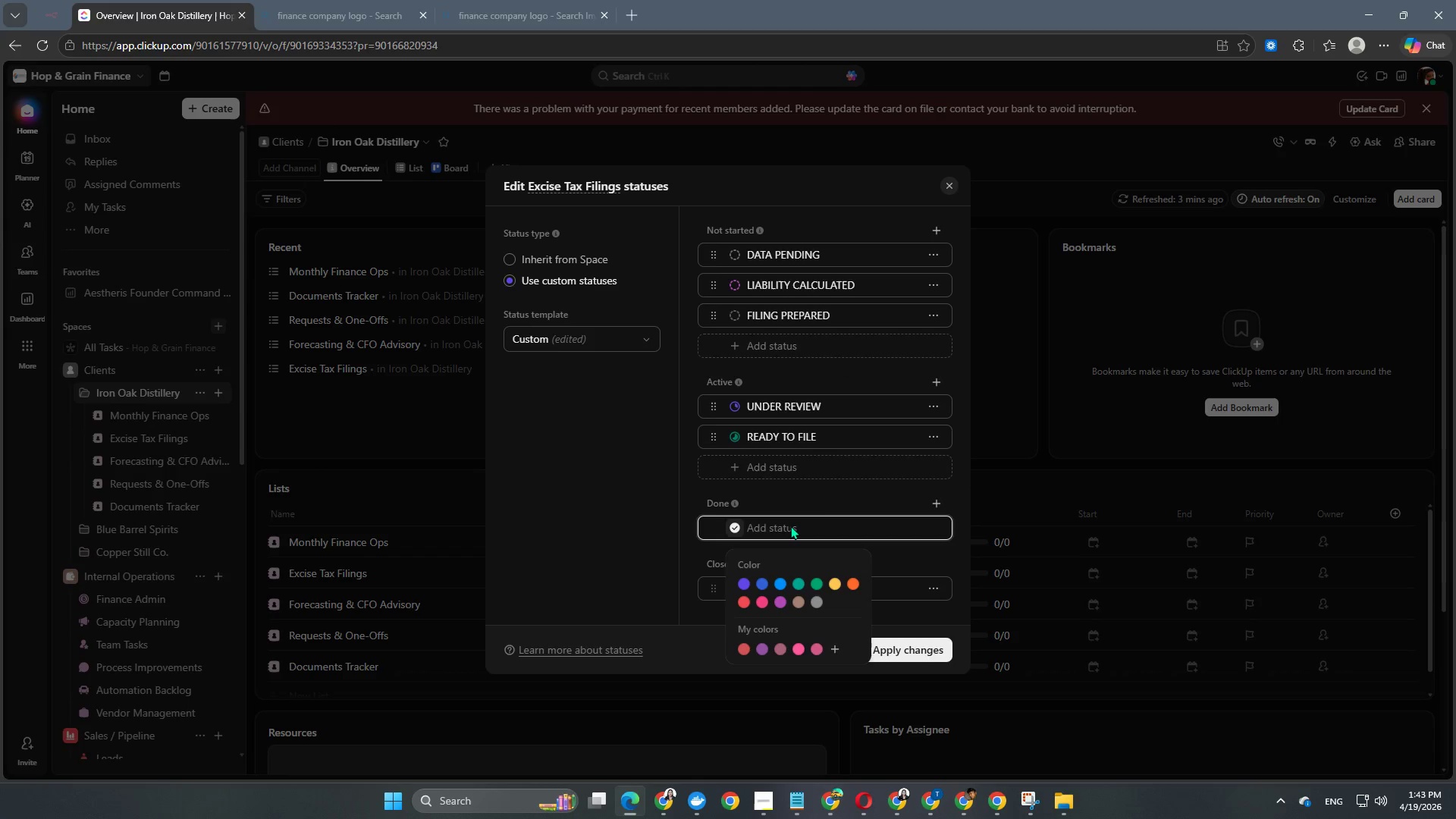 
type(filed)
 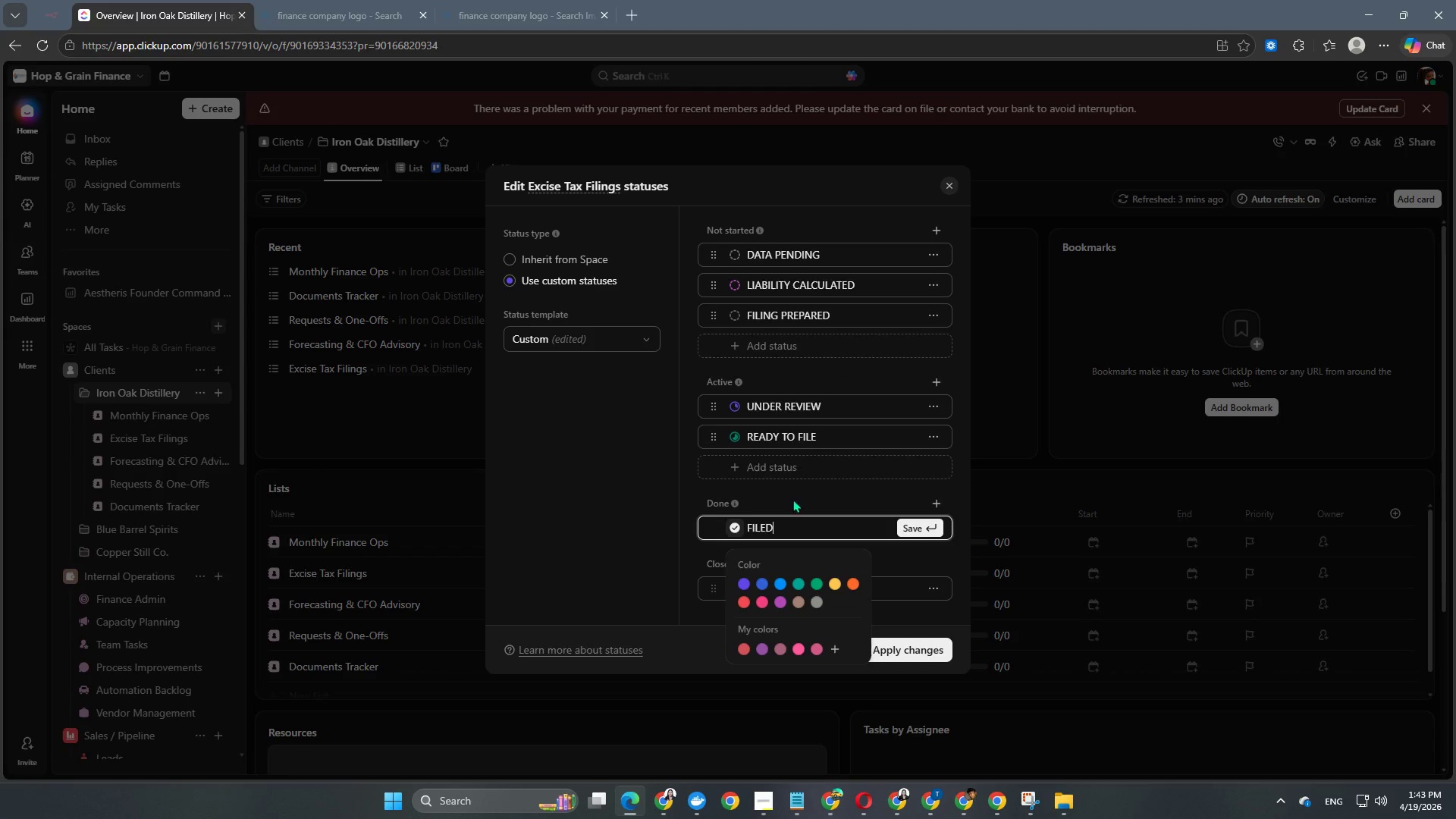 
left_click([799, 486])
 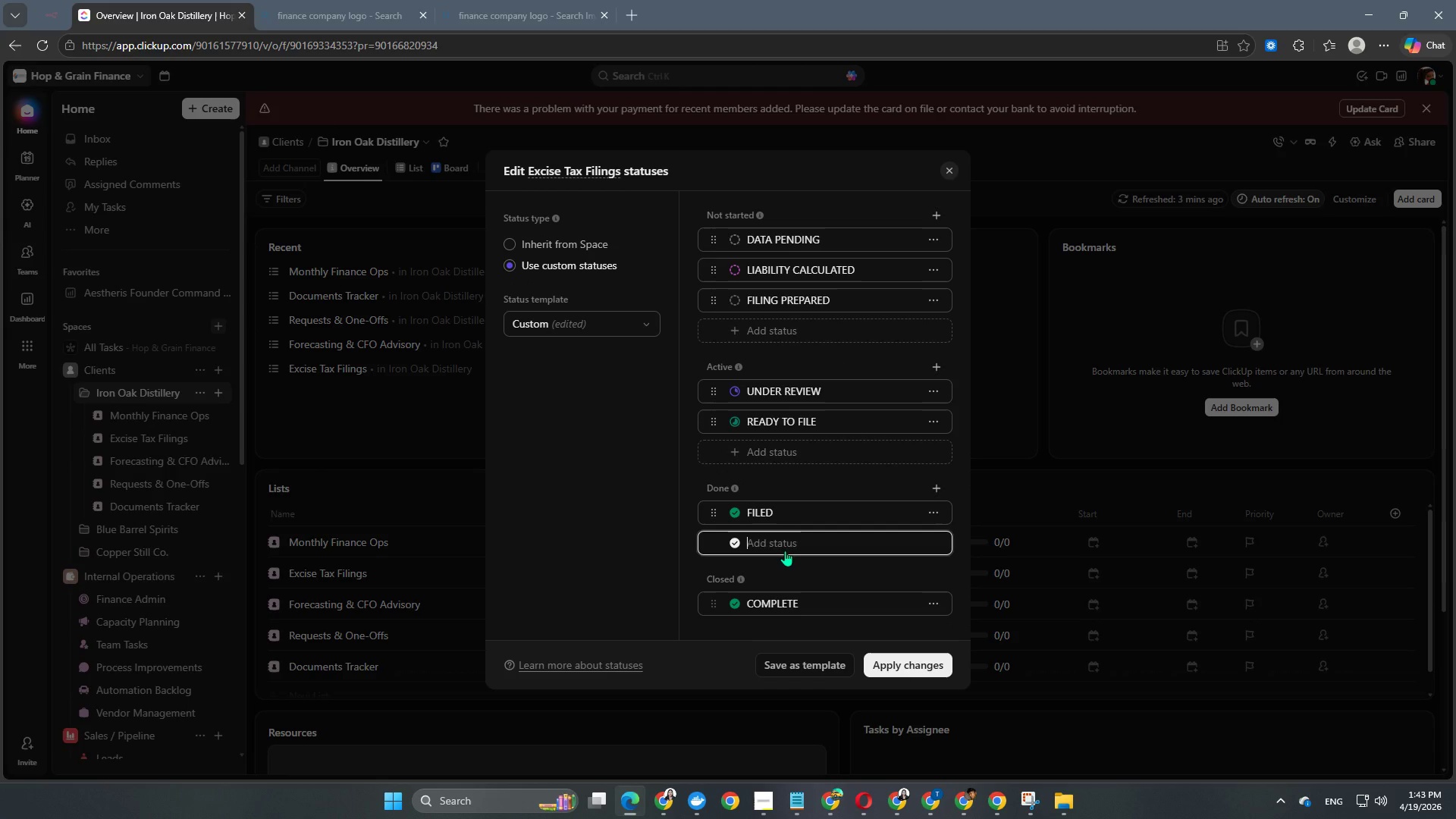 
type(confirmed complete)
 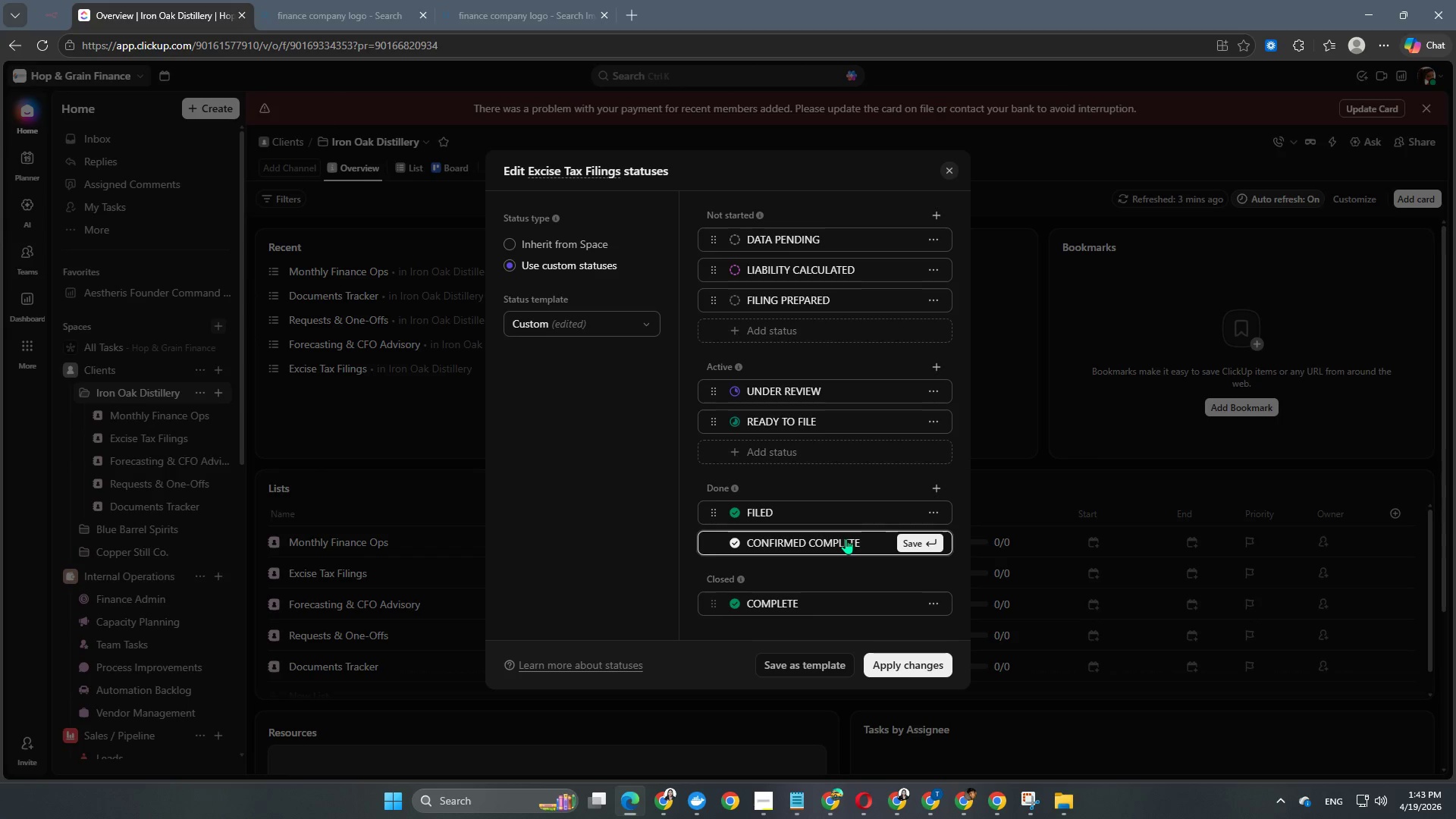 
key(NumpadEnter)
type(blocked)
 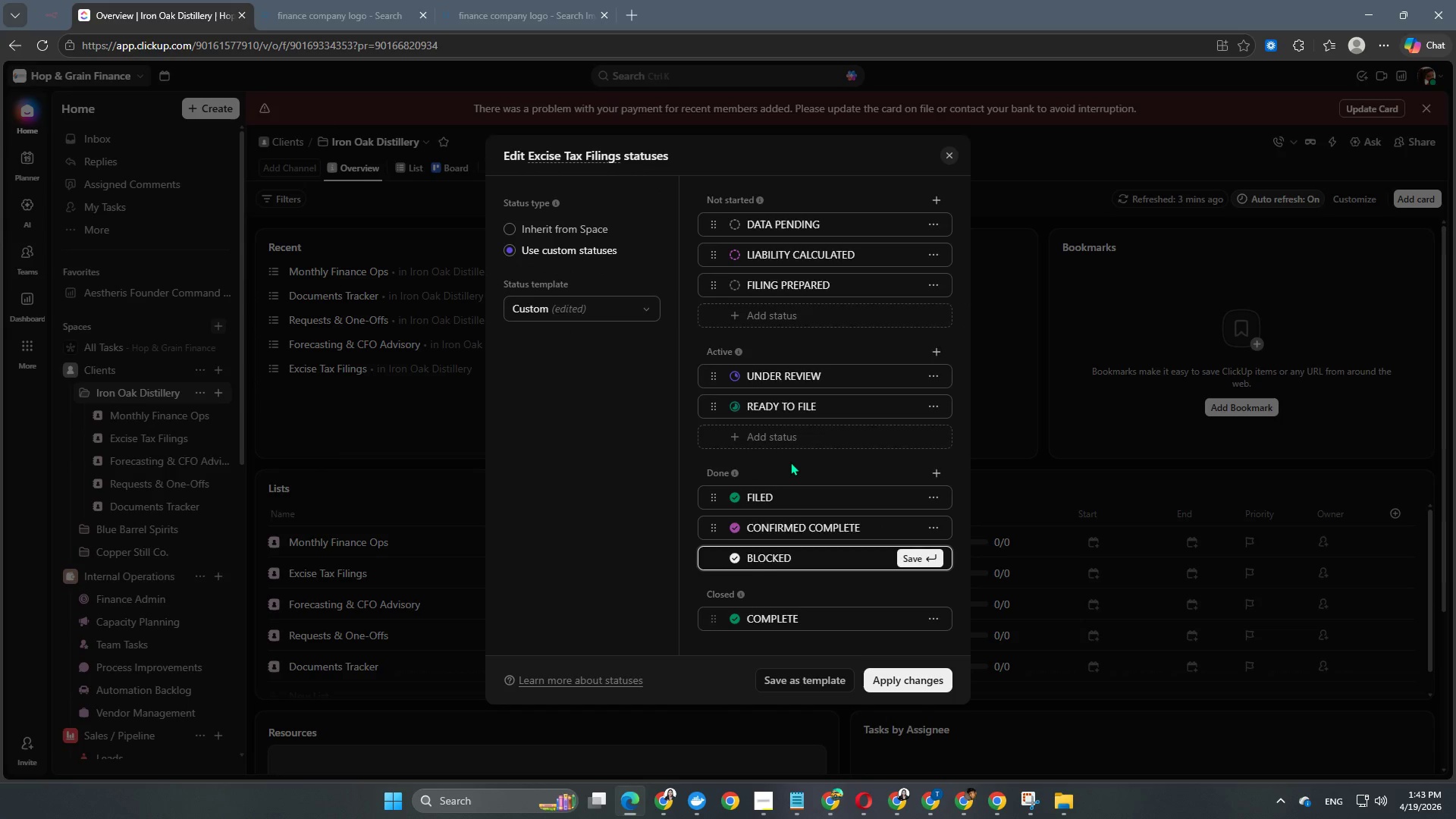 
left_click([790, 462])
 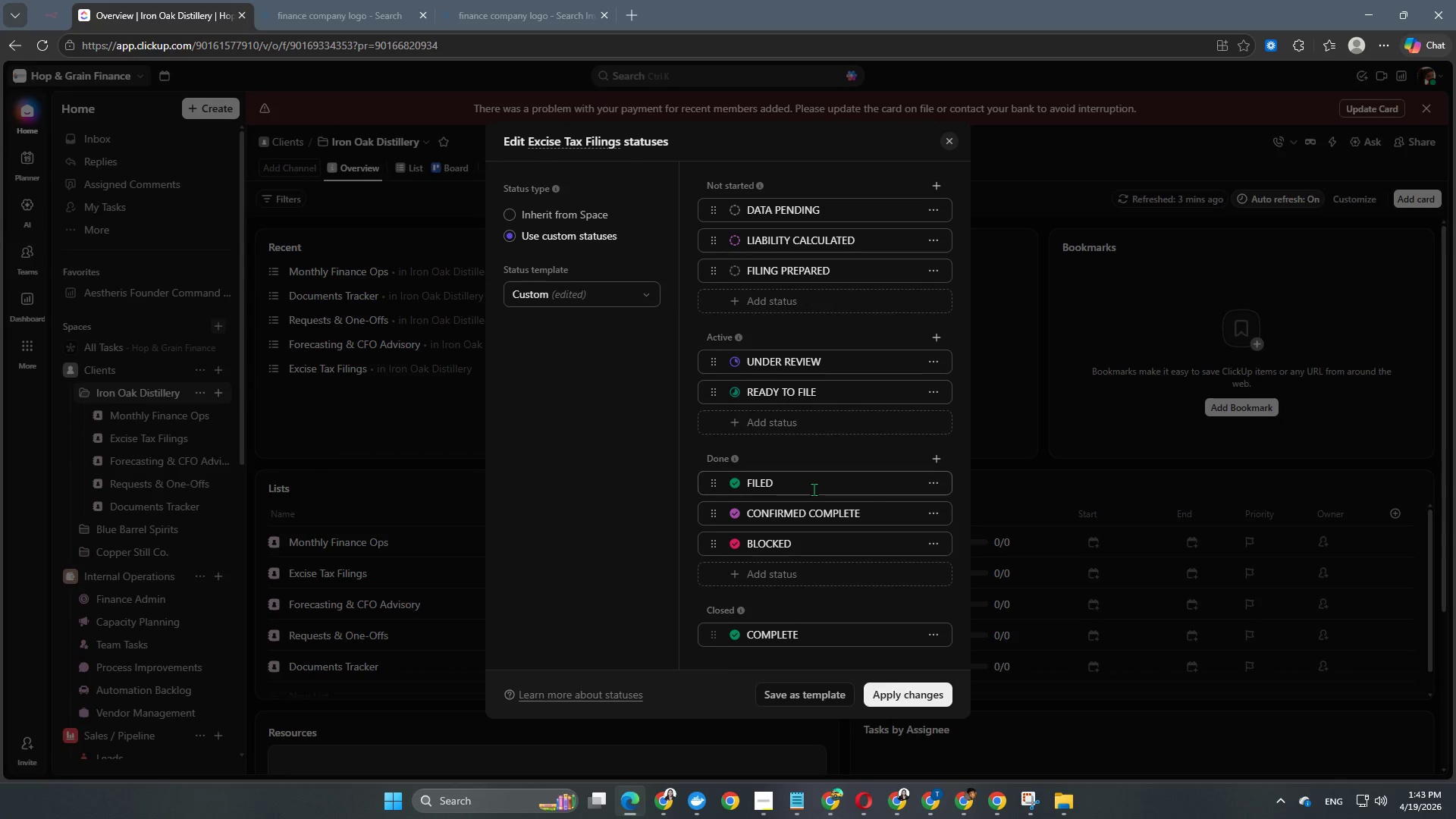 
scroll: coordinate [814, 489], scroll_direction: up, amount: 5.0
 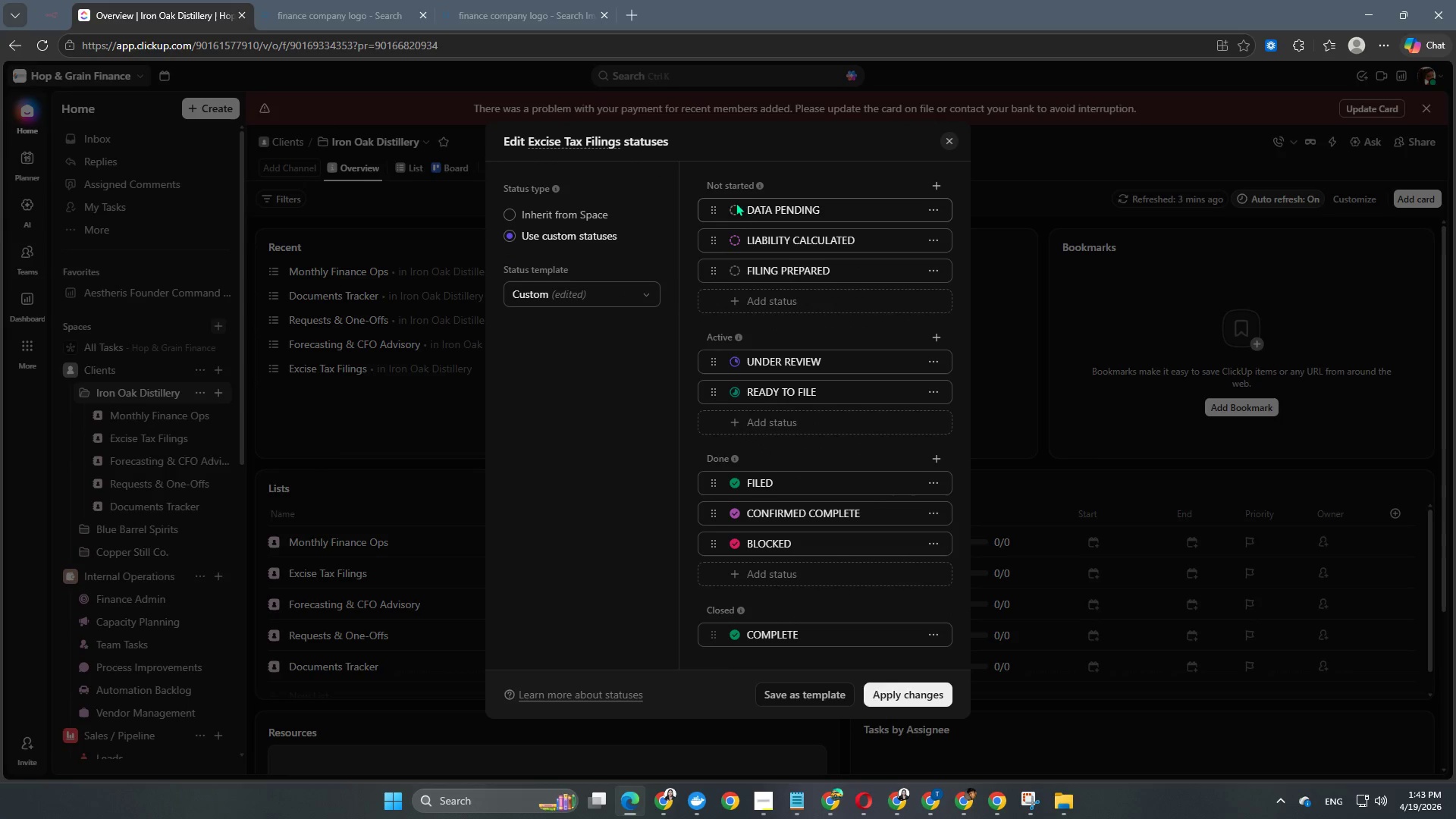 
left_click([733, 210])
 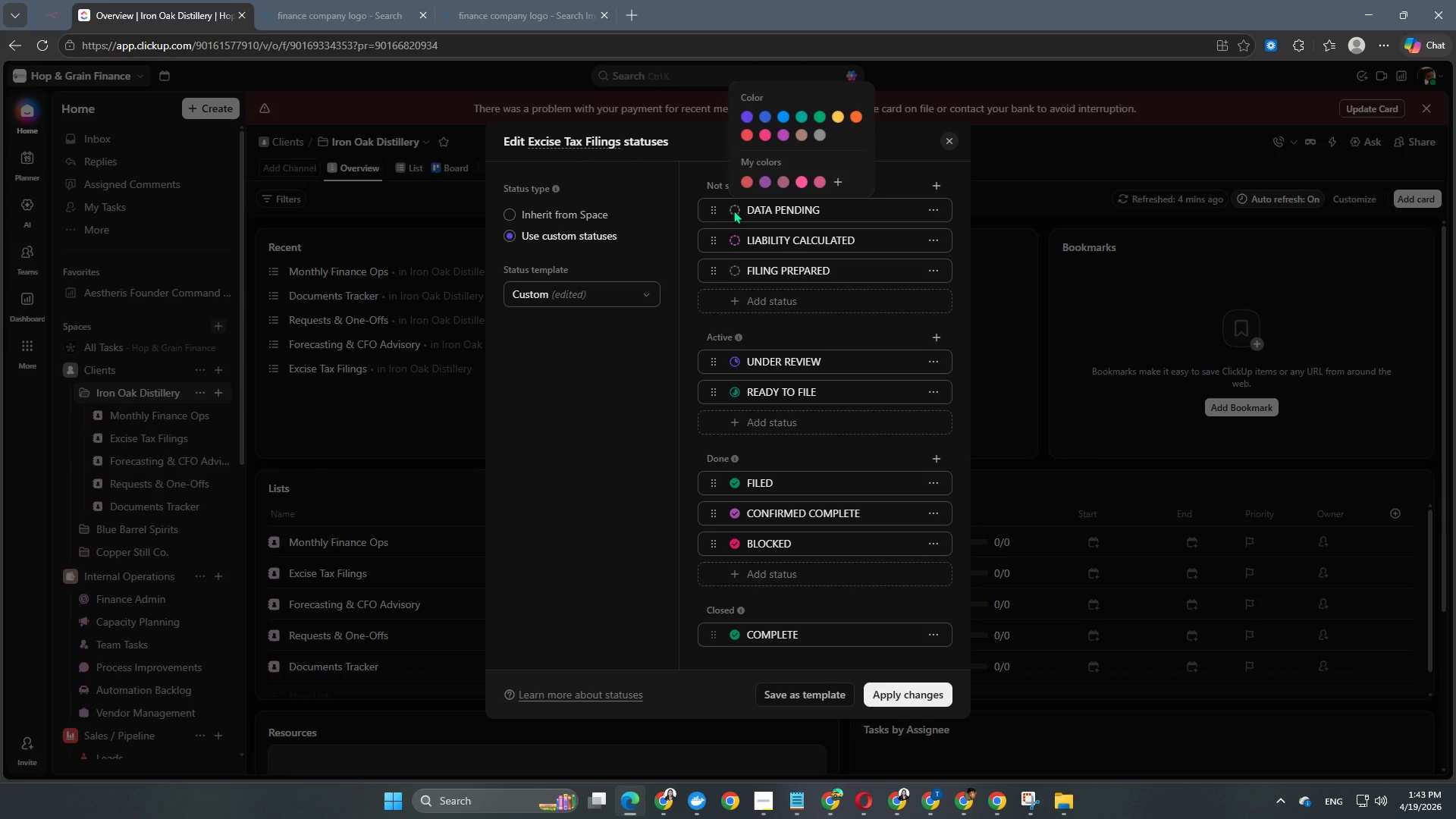 
wait(9.17)
 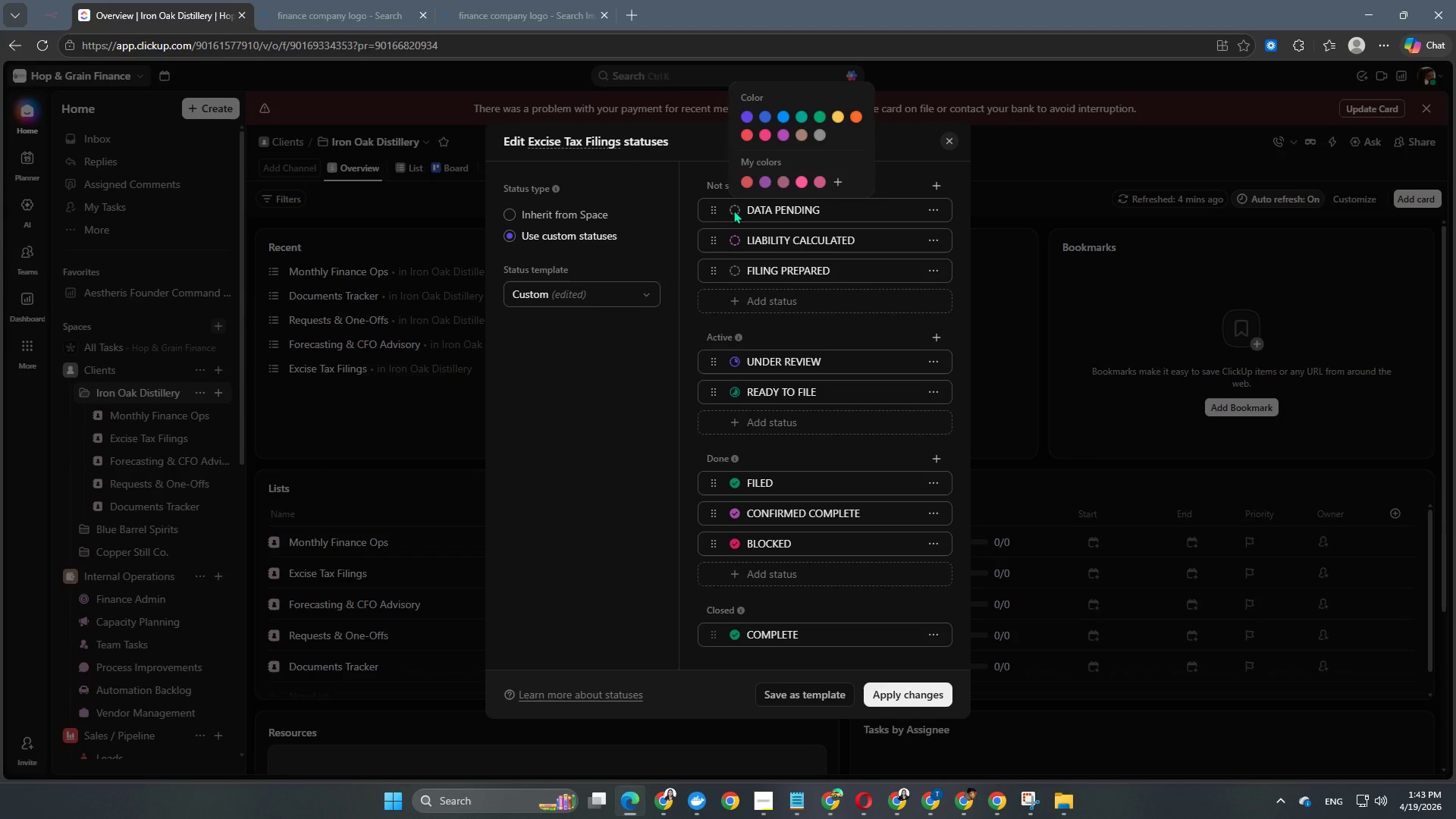 
left_click([749, 136])
 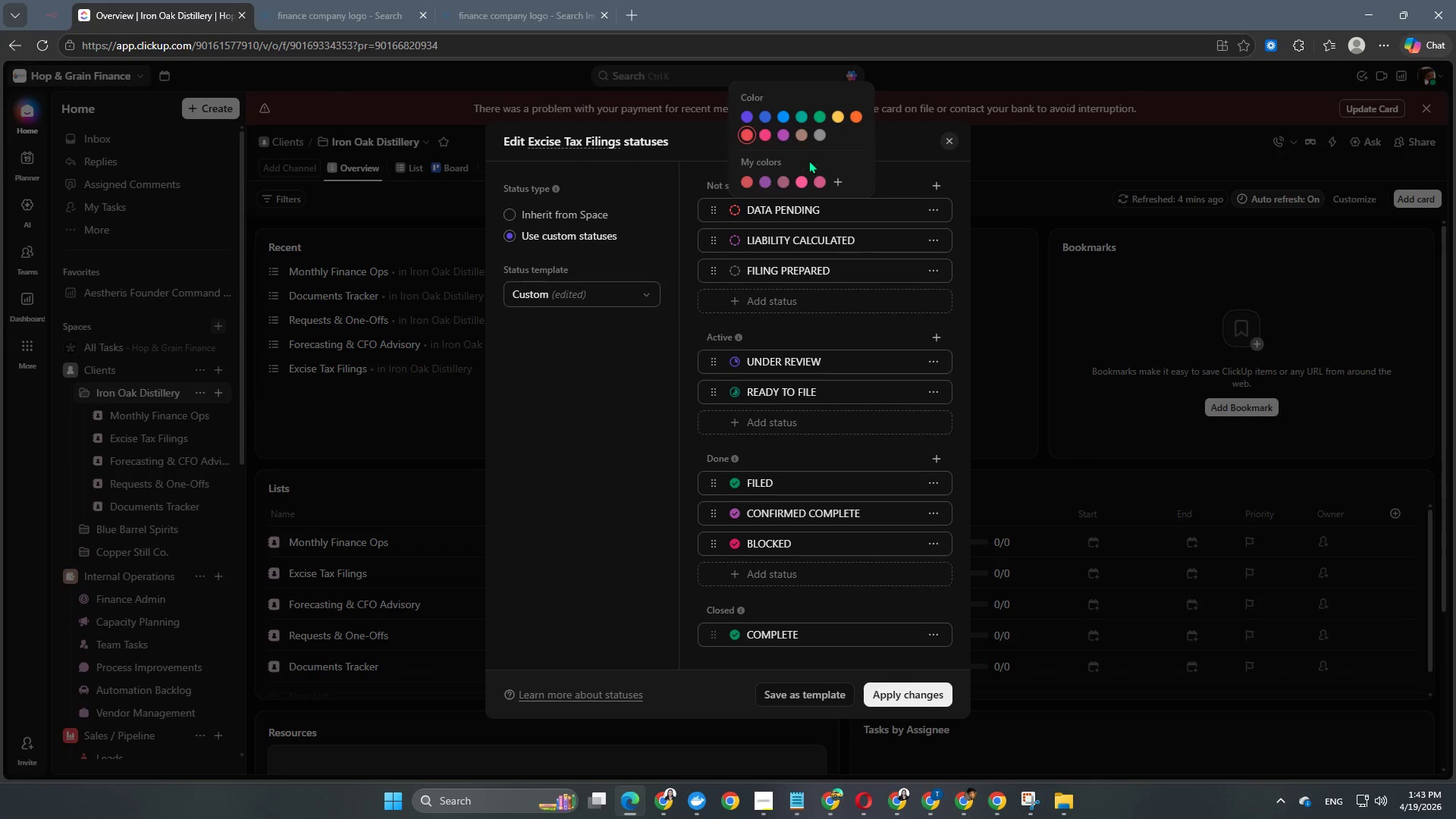 
wait(5.41)
 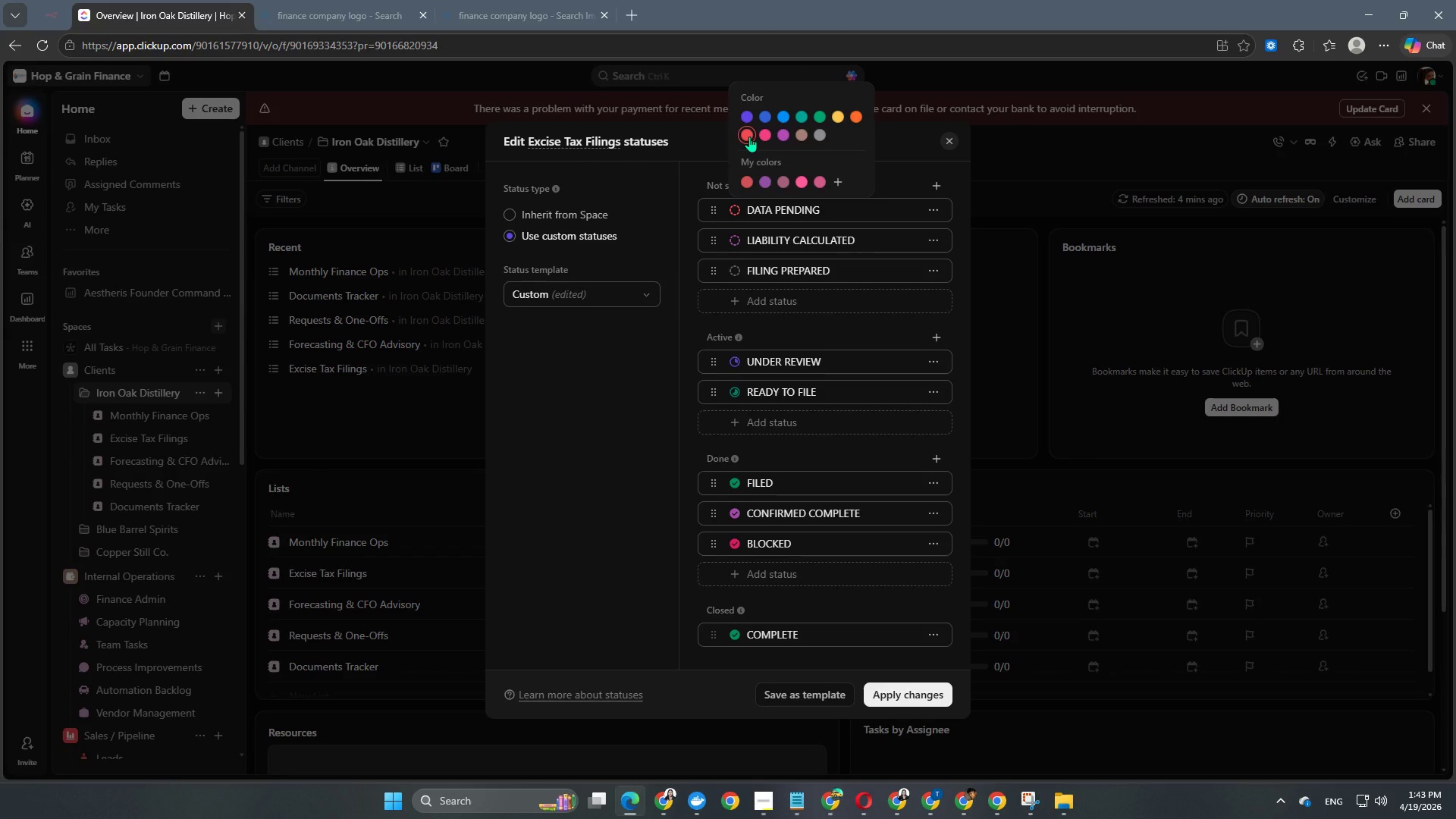 
left_click([835, 184])
 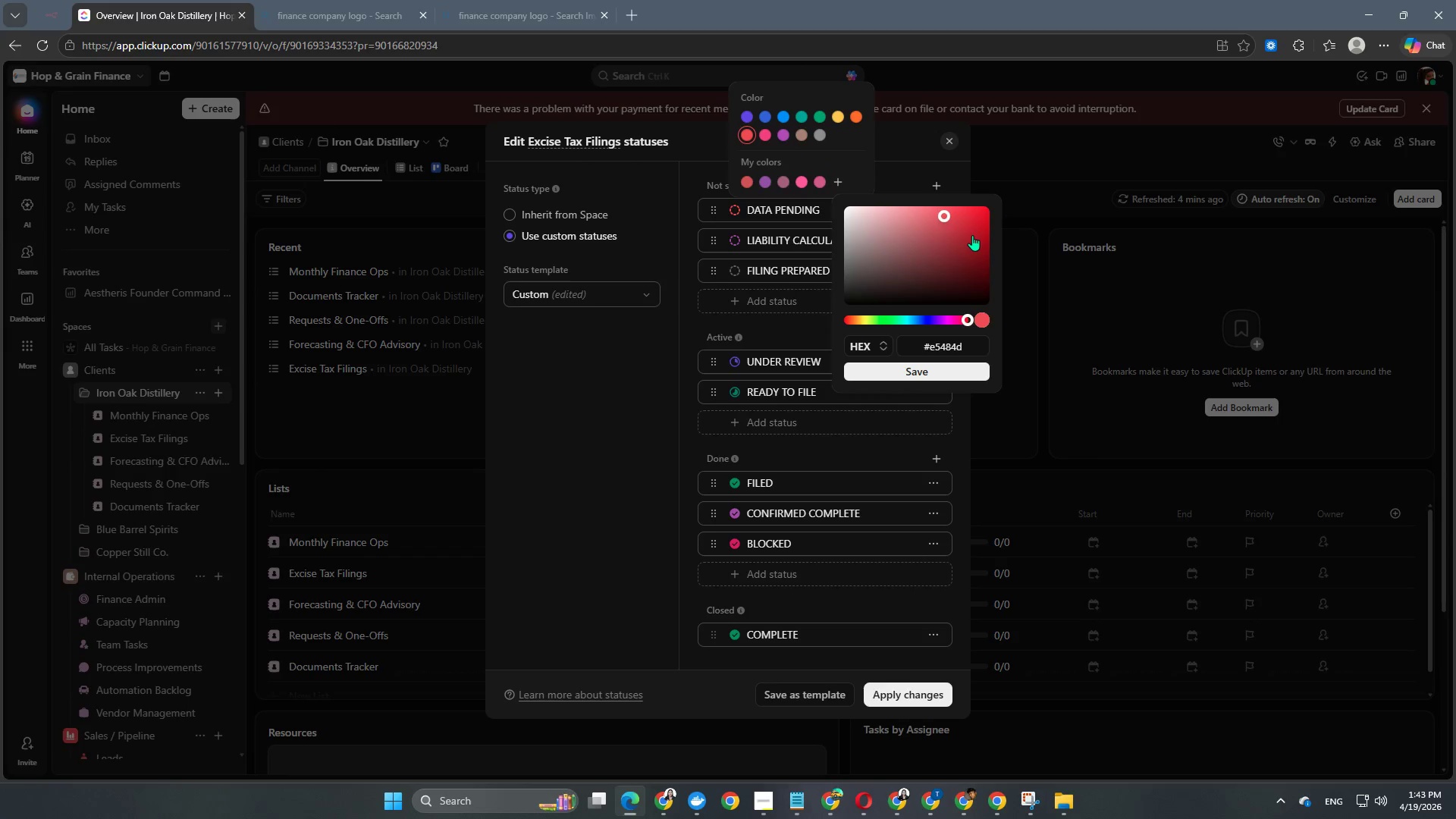 
left_click_drag(start_coordinate=[942, 217], to_coordinate=[913, 237])
 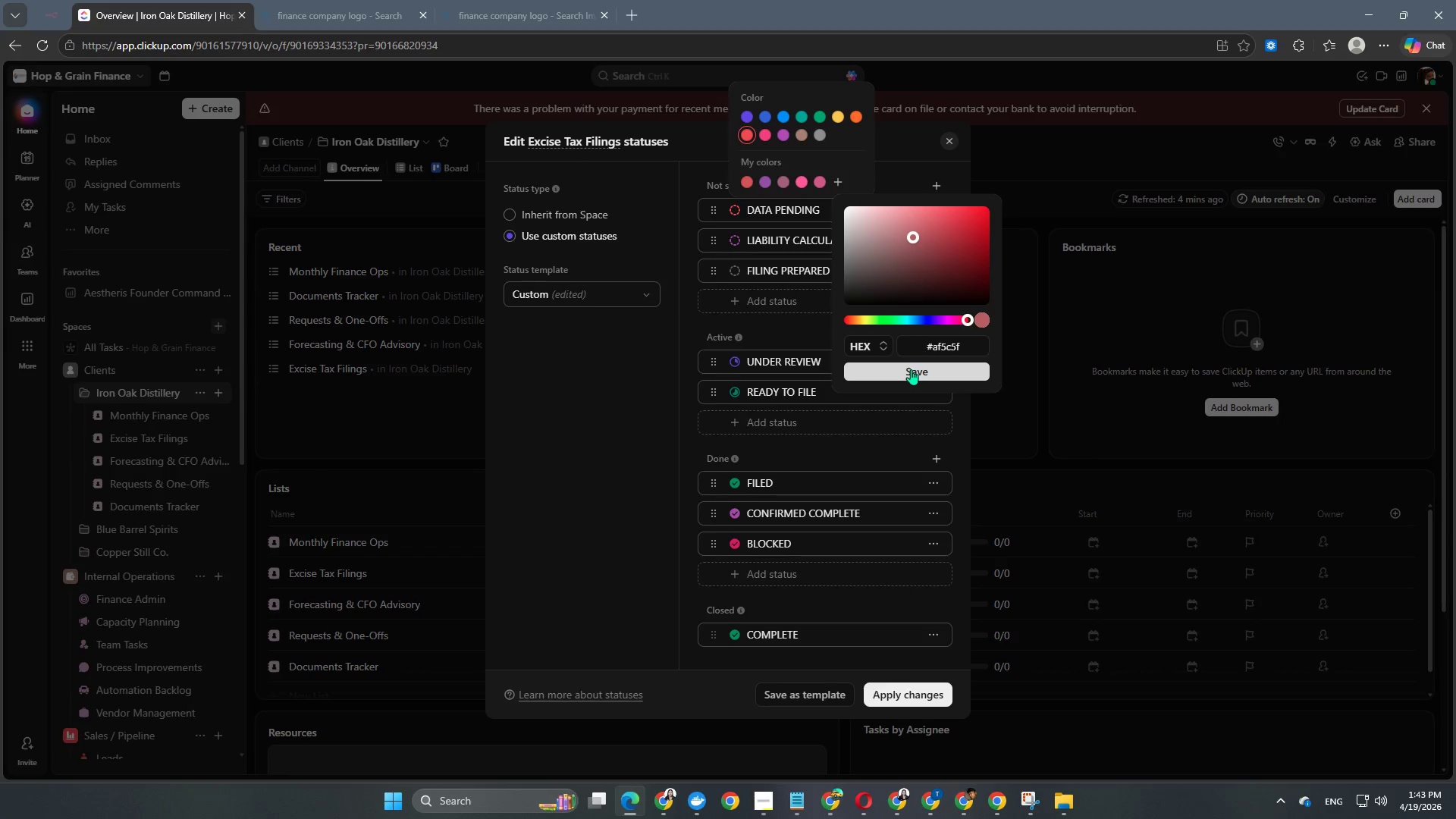 
left_click([911, 373])
 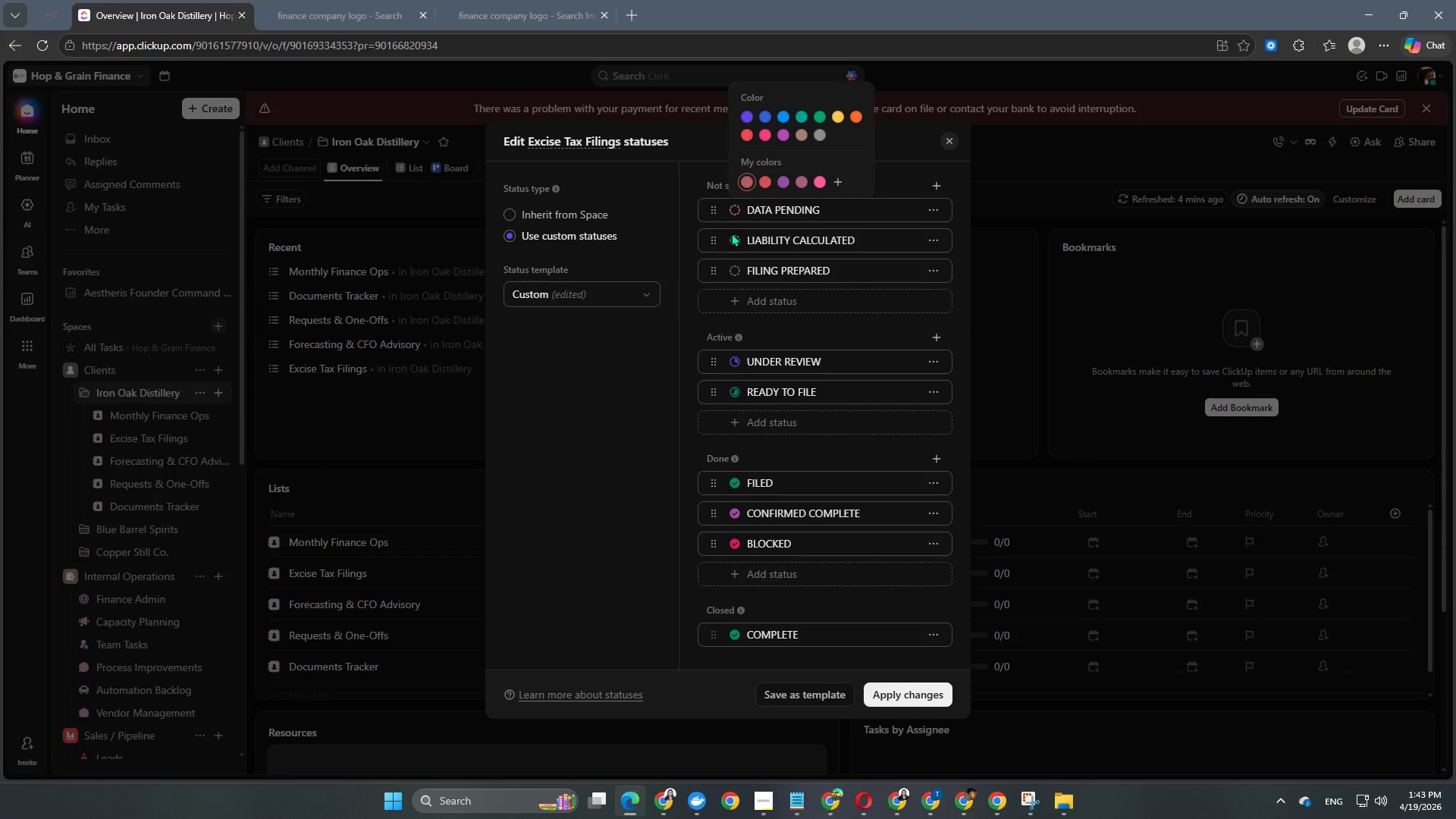 
left_click([734, 234])
 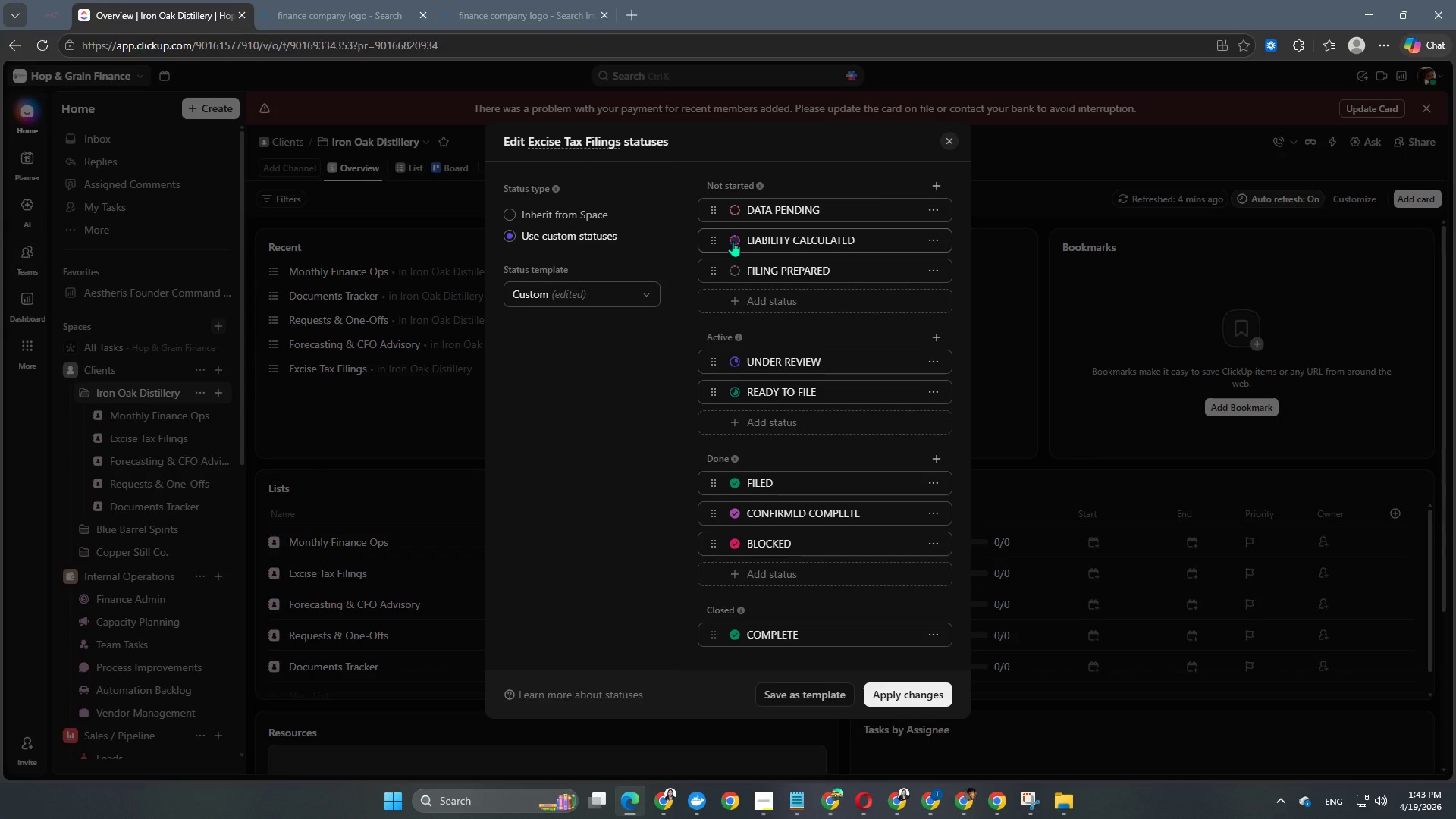 
left_click([733, 241])
 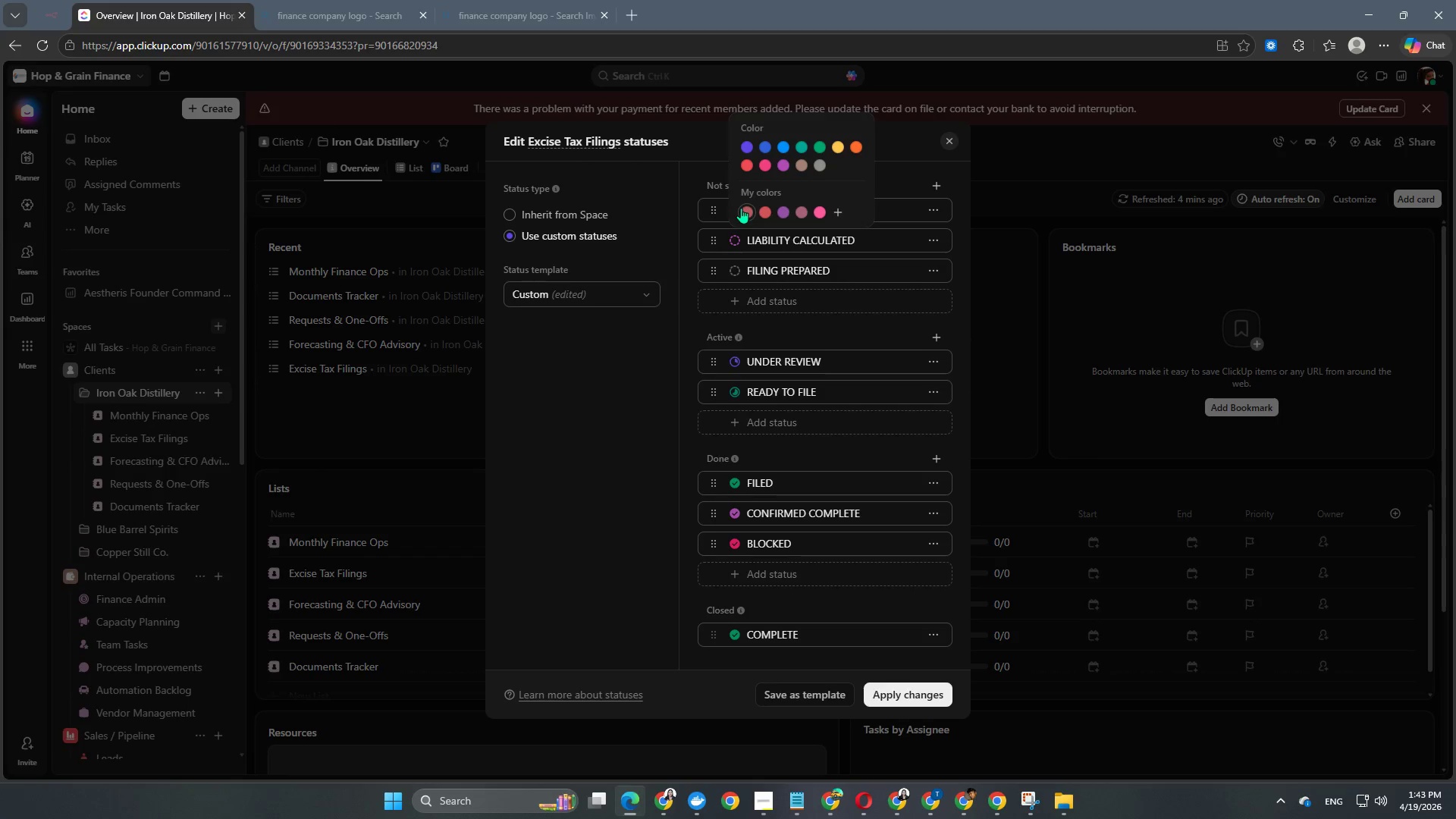 
left_click([743, 213])
 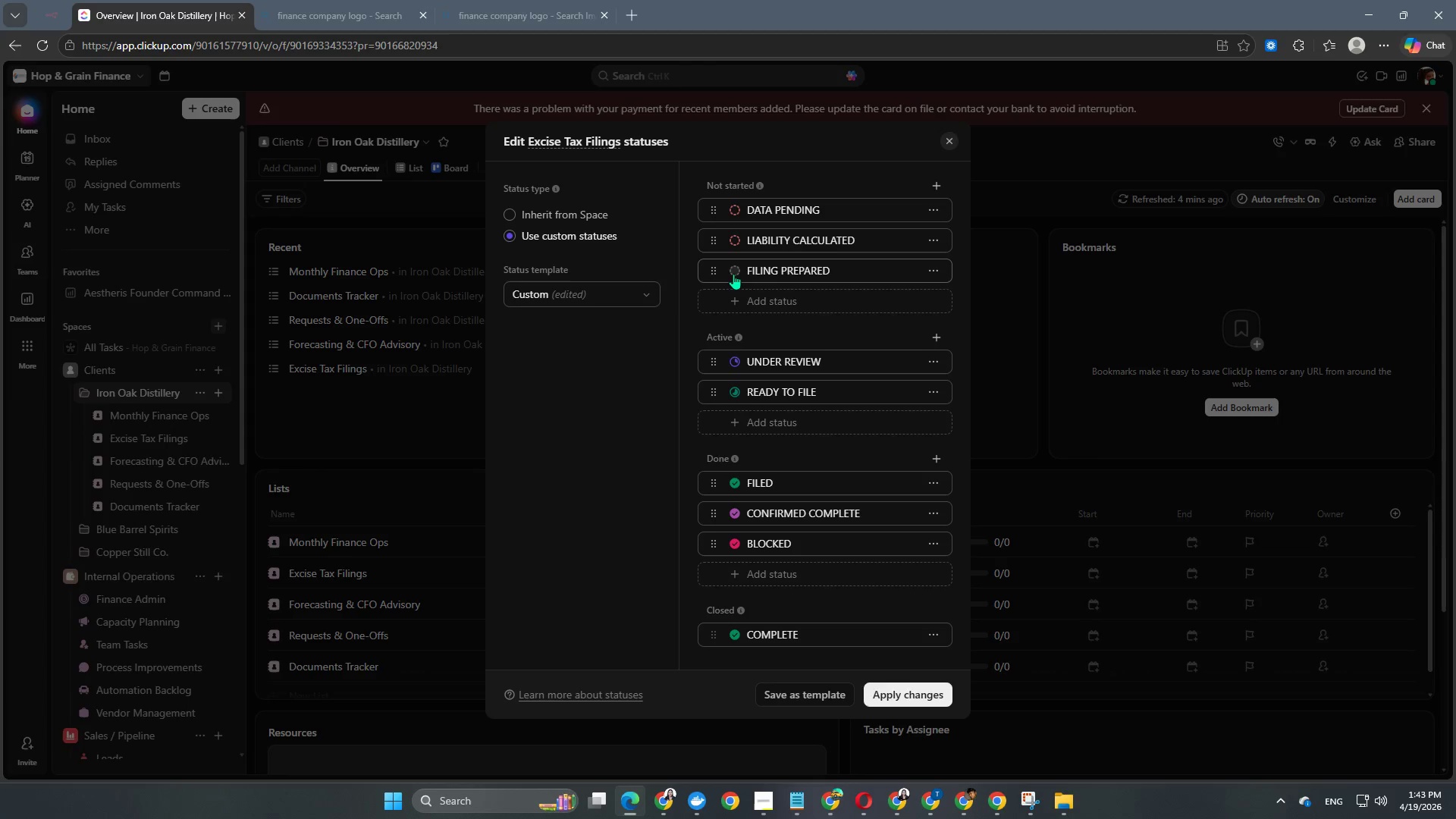 
double_click([733, 274])
 